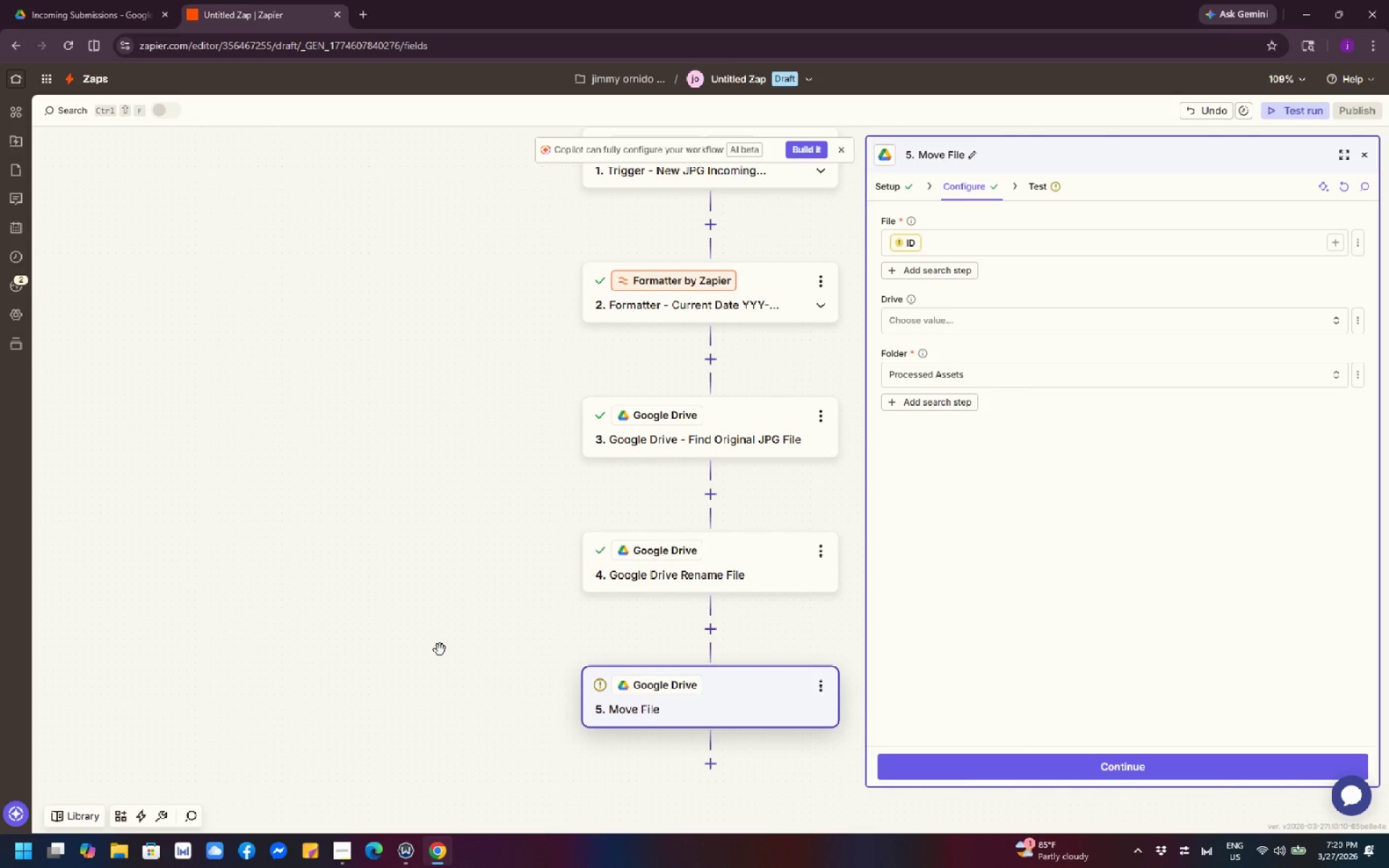 
left_click([704, 707])
 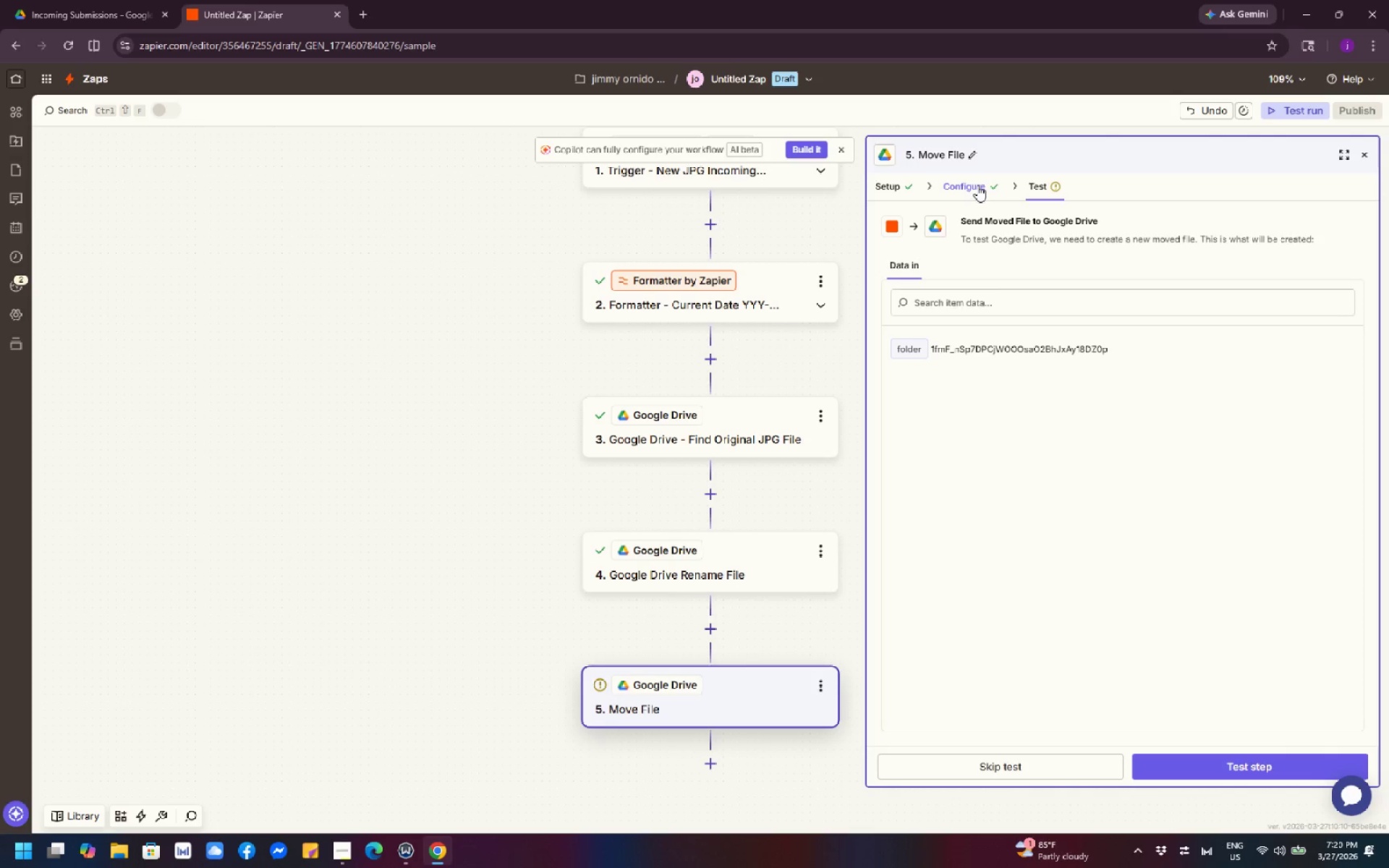 
wait(16.47)
 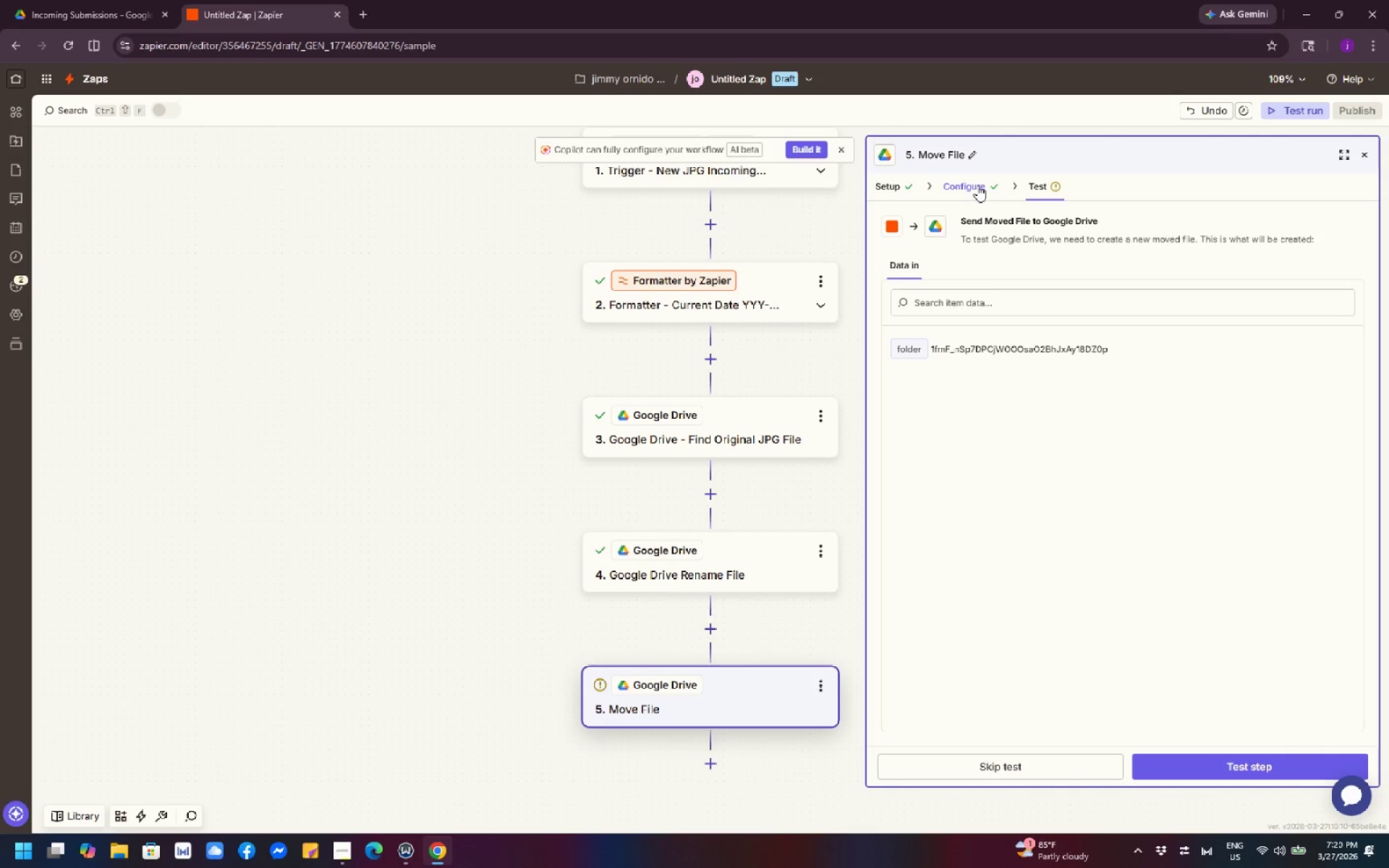 
scroll: coordinate [1024, 368], scroll_direction: up, amount: 2.0
 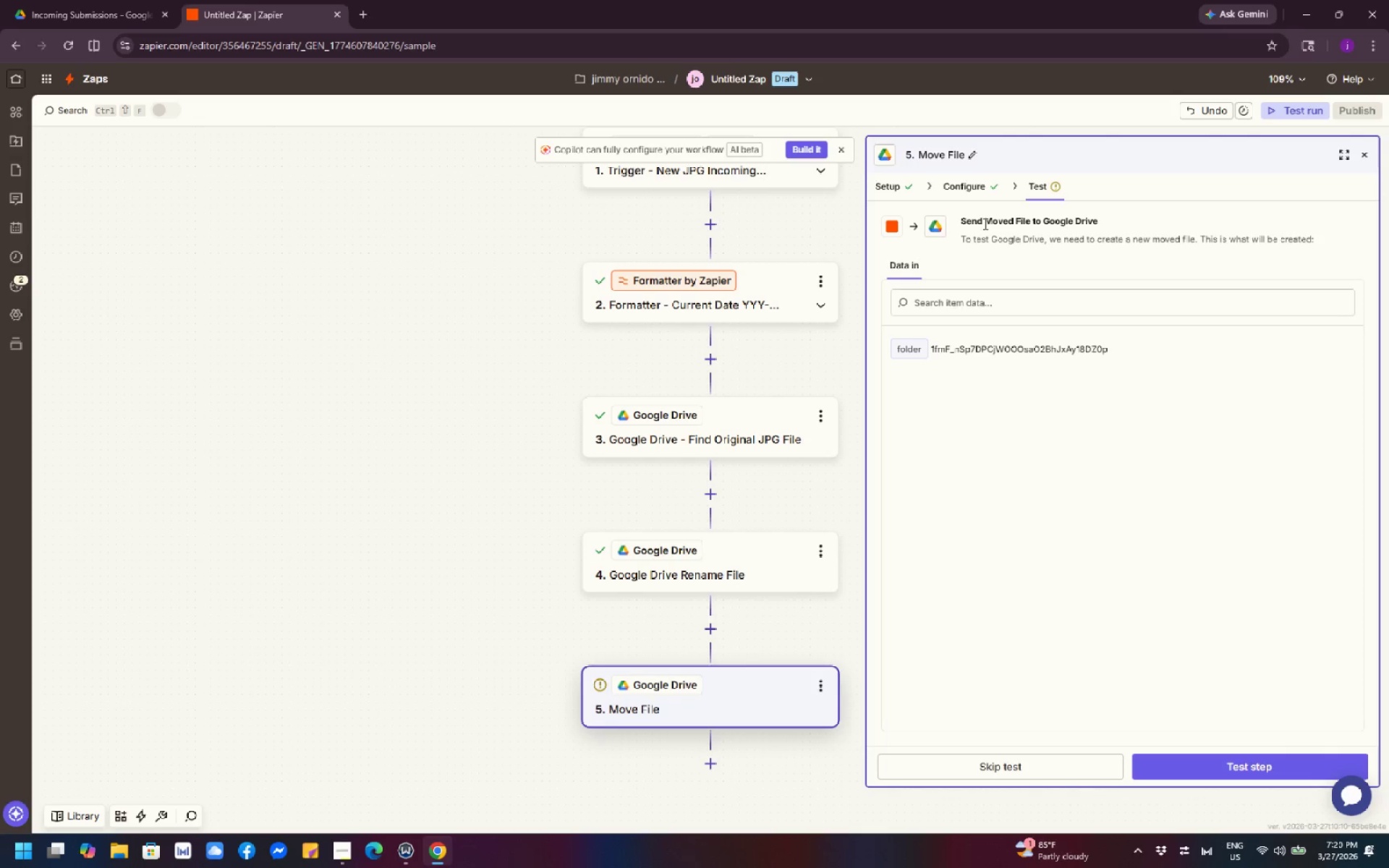 
left_click([972, 189])
 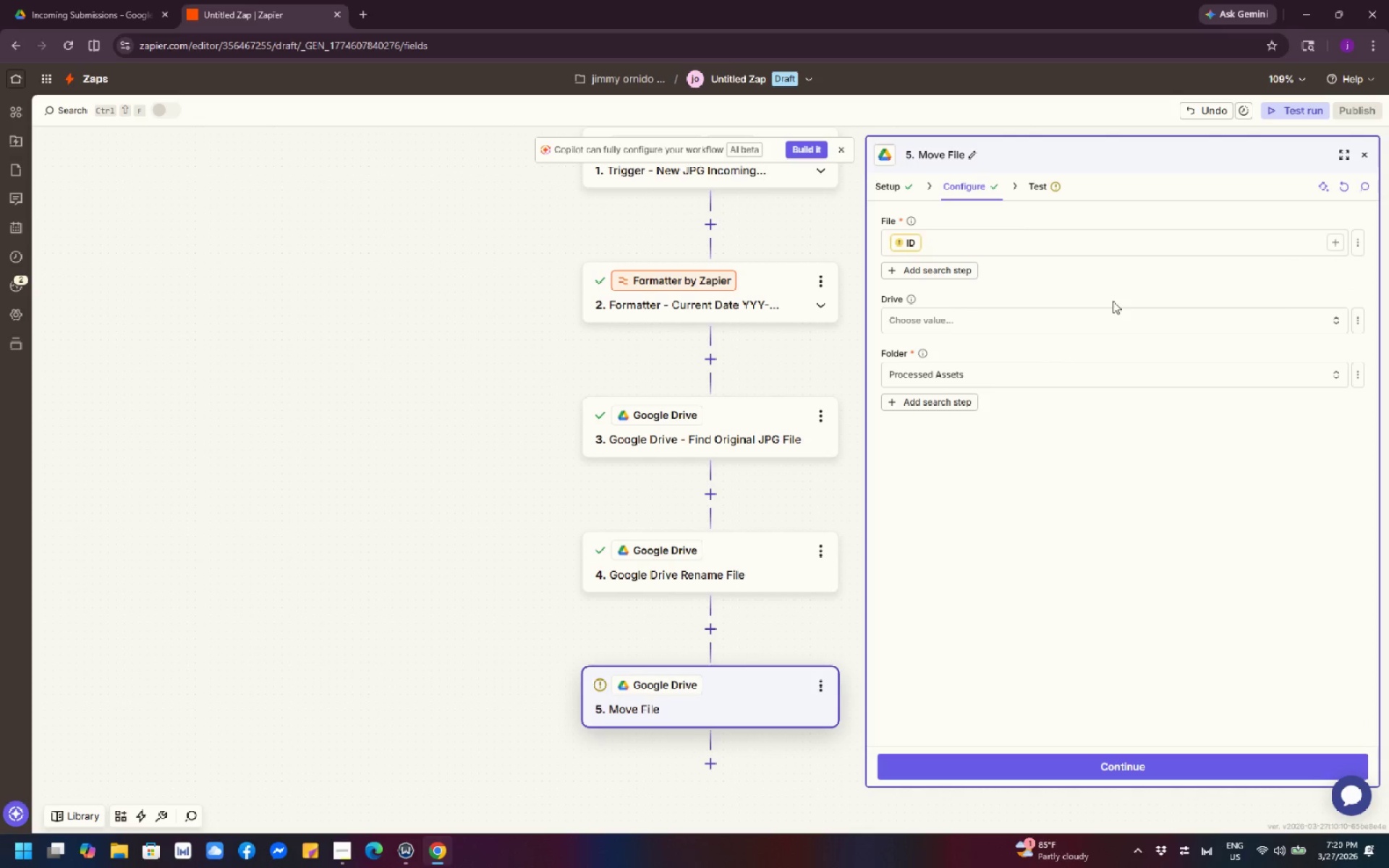 
left_click([1046, 322])
 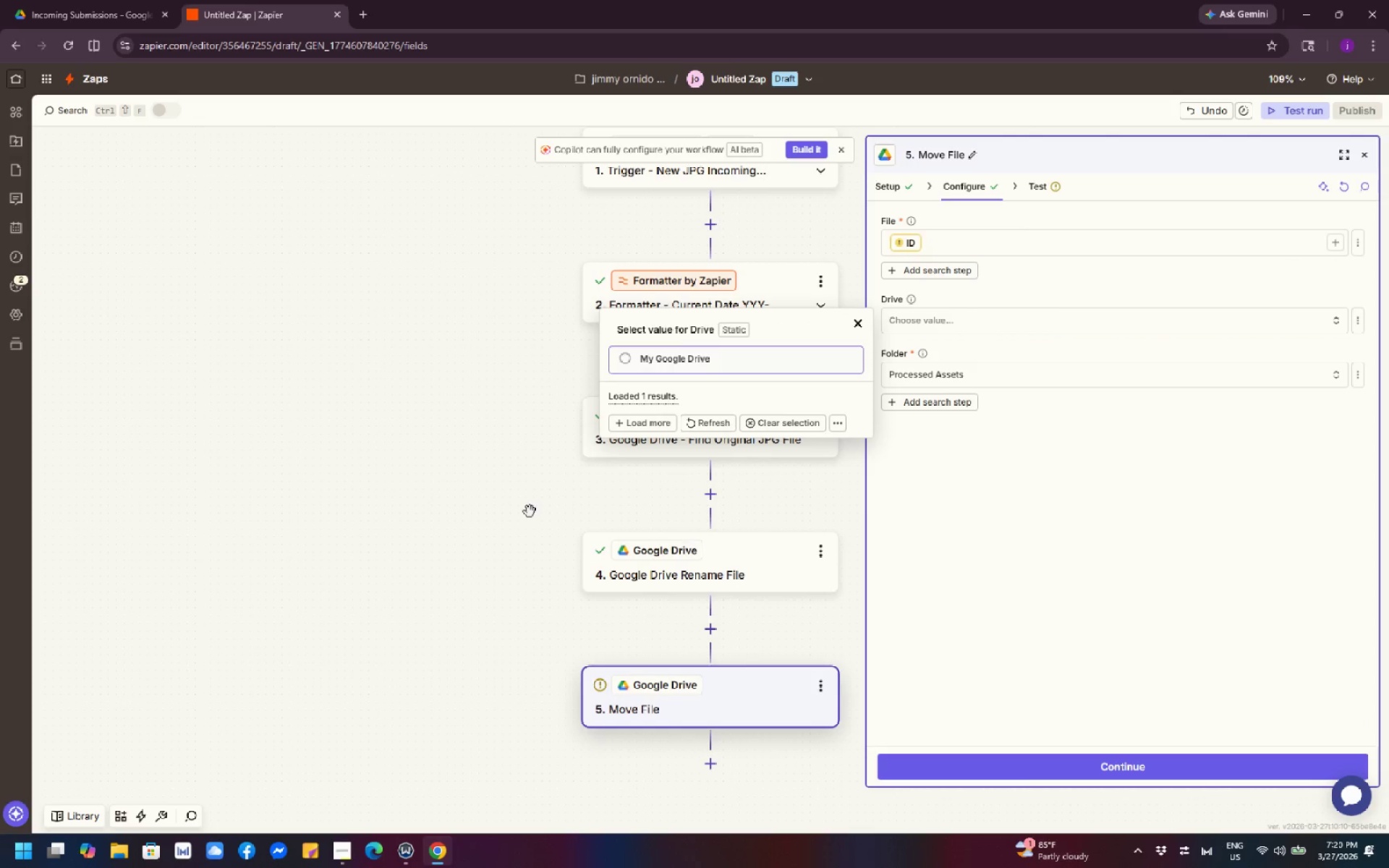 
left_click([437, 493])
 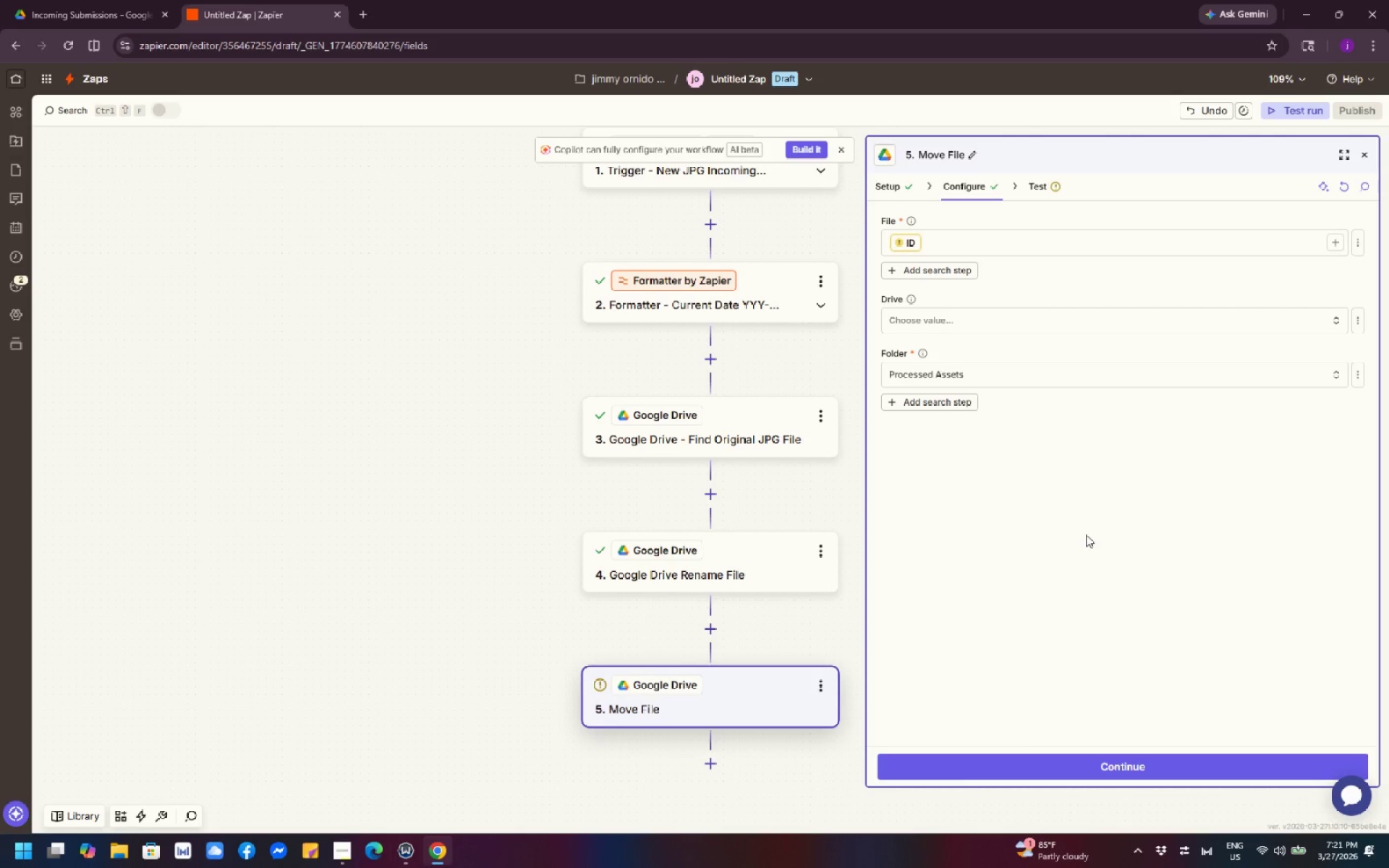 
wait(37.47)
 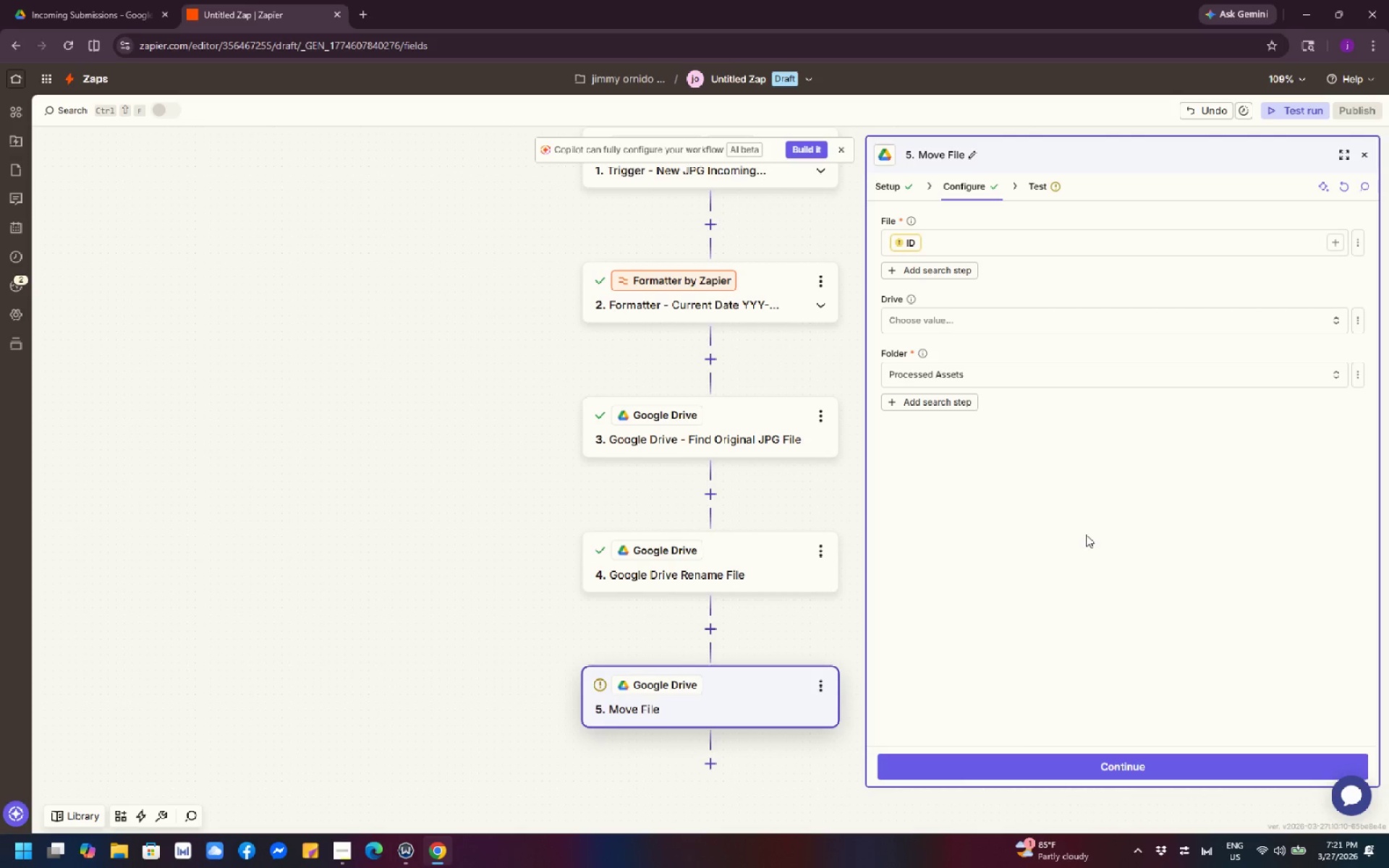 
scroll: coordinate [783, 581], scroll_direction: down, amount: 1.0
 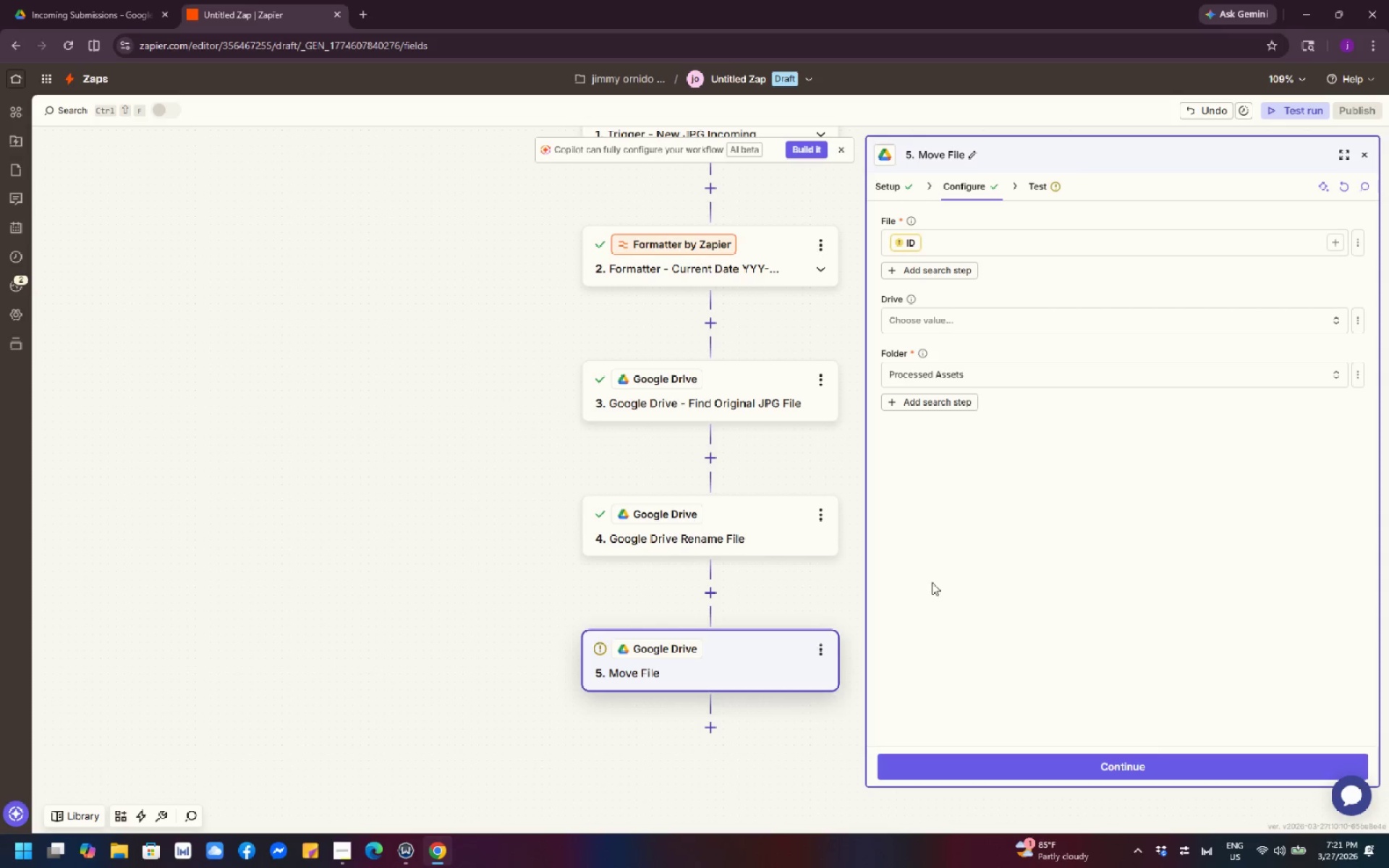 
wait(23.83)
 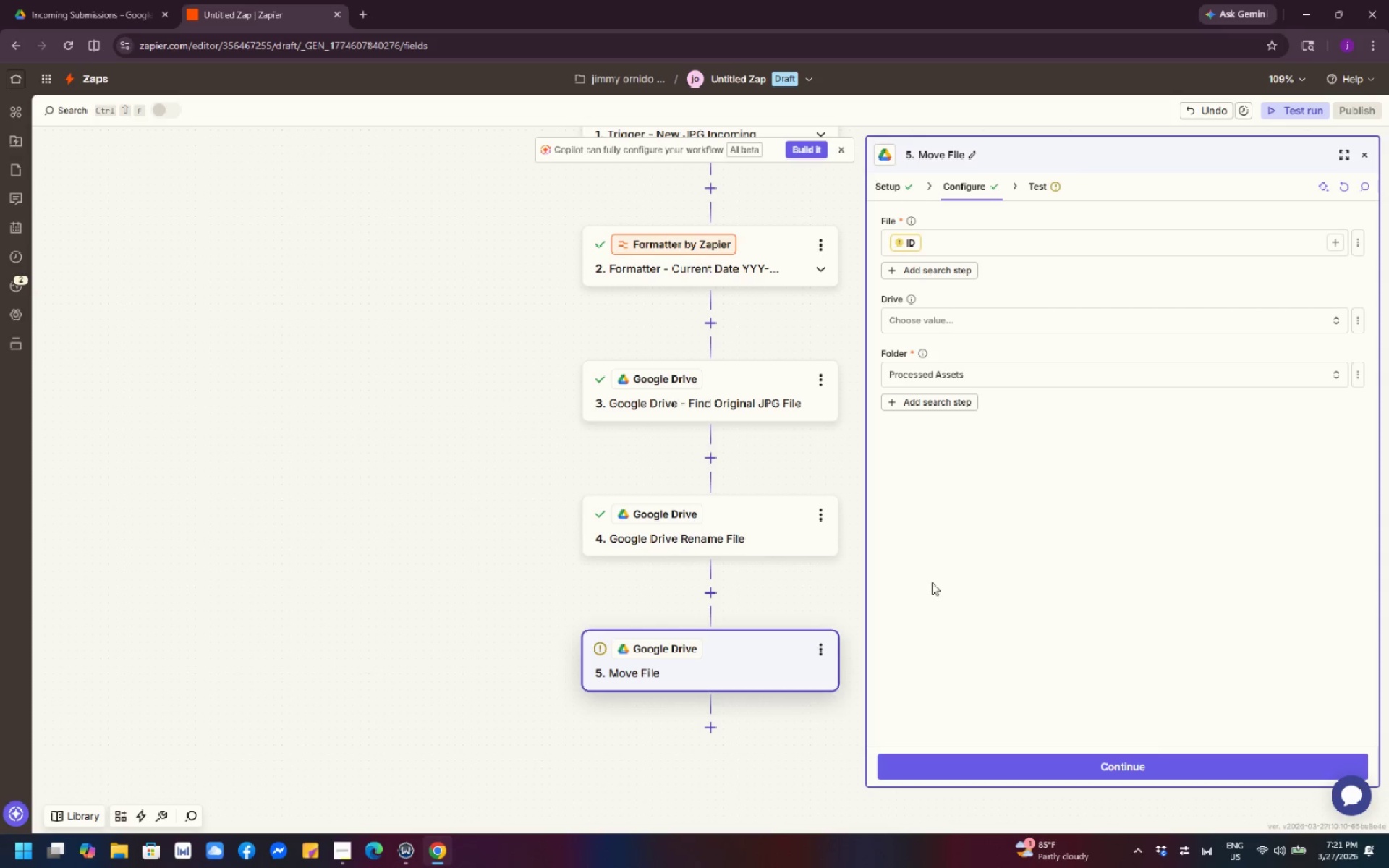 
scroll: coordinate [433, 511], scroll_direction: down, amount: 4.0
 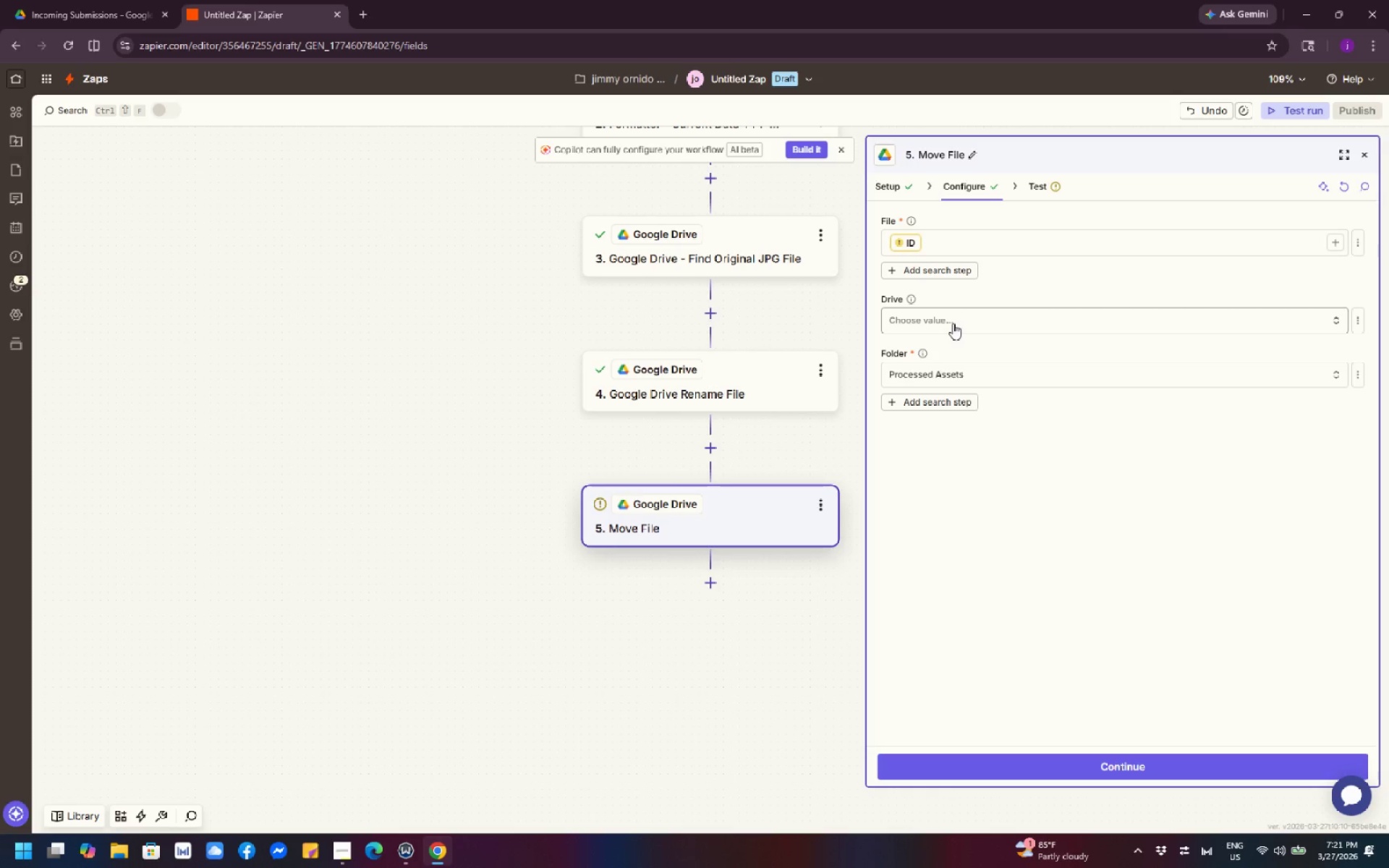 
wait(13.88)
 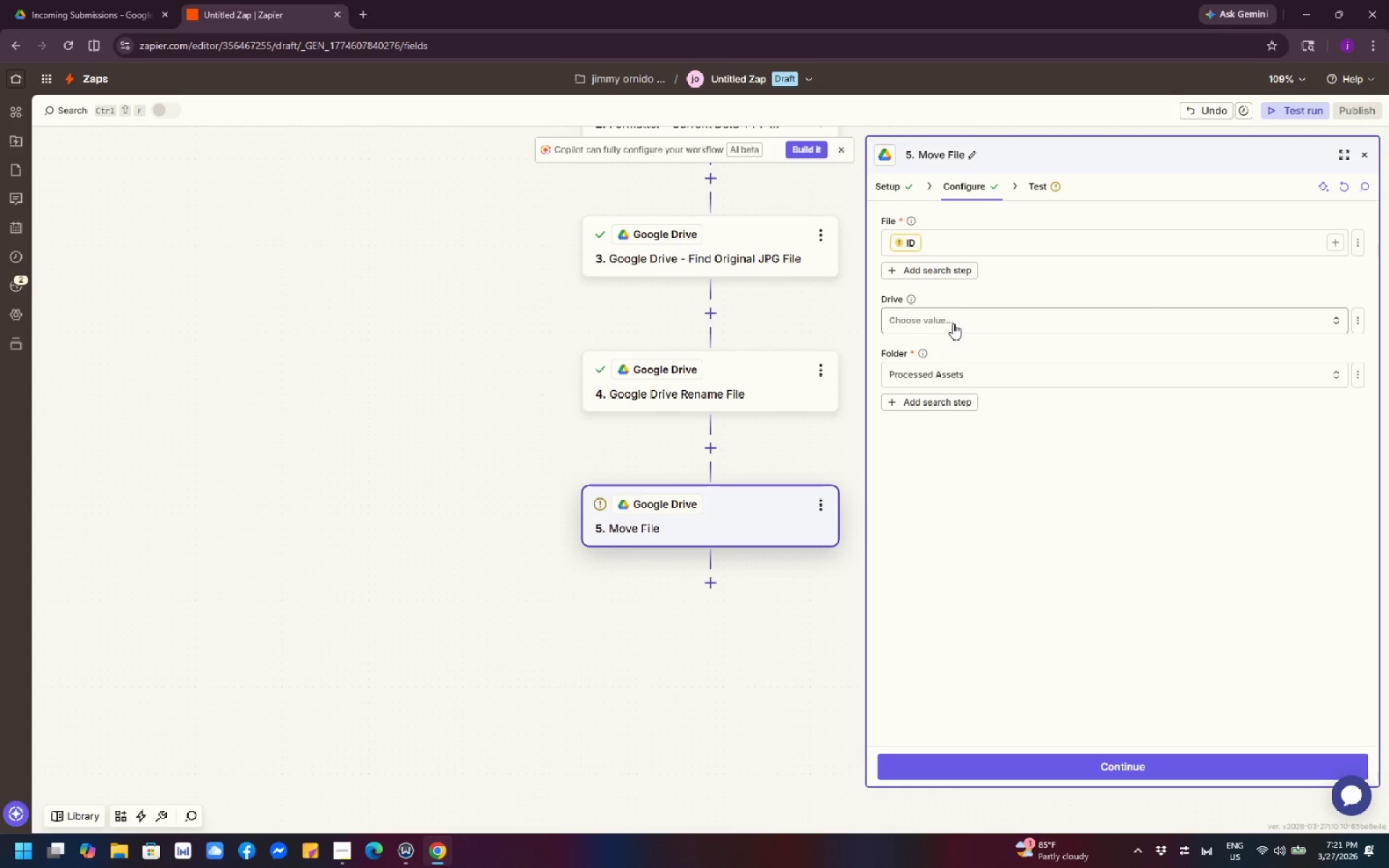 
left_click([953, 323])
 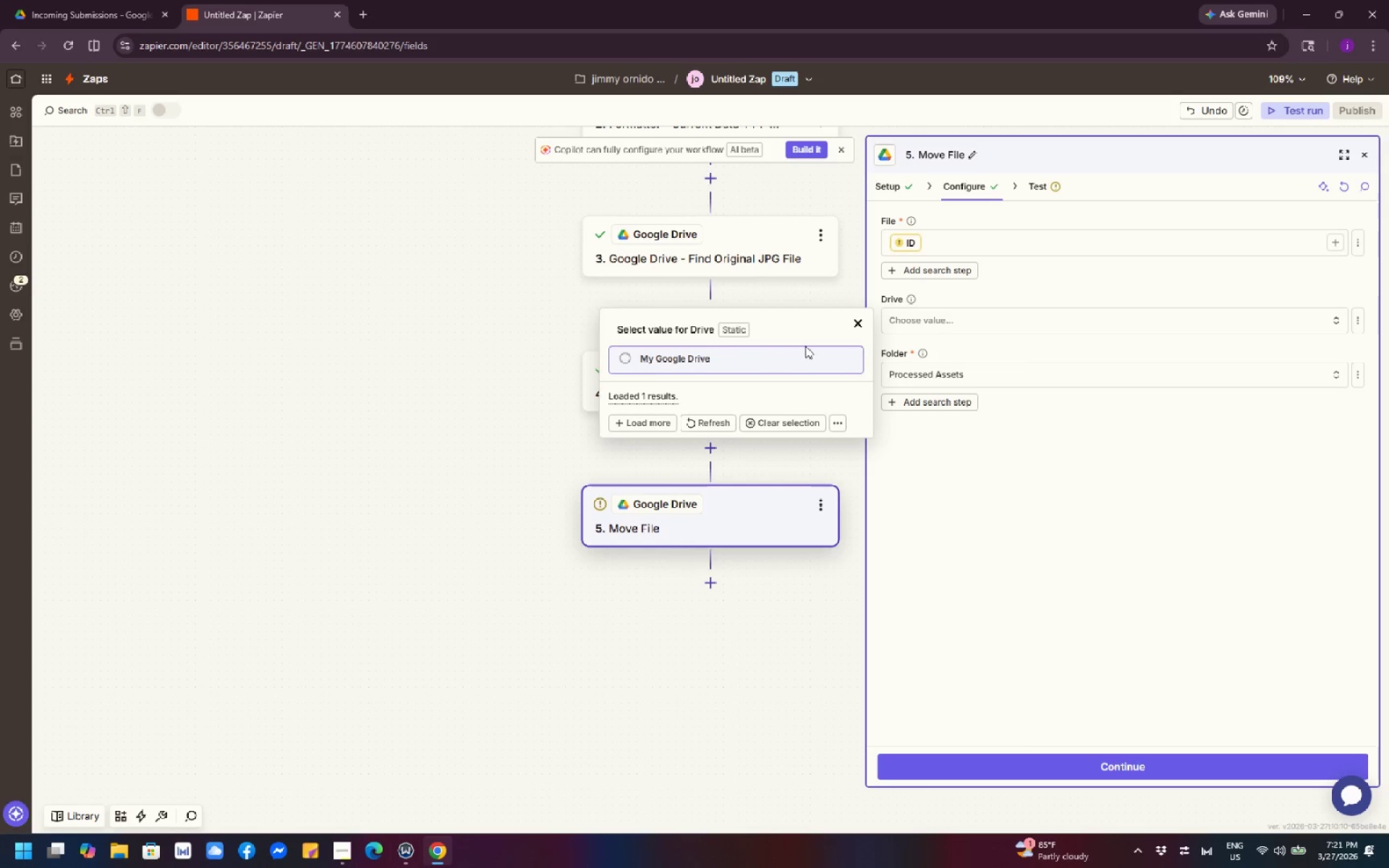 
left_click([784, 356])
 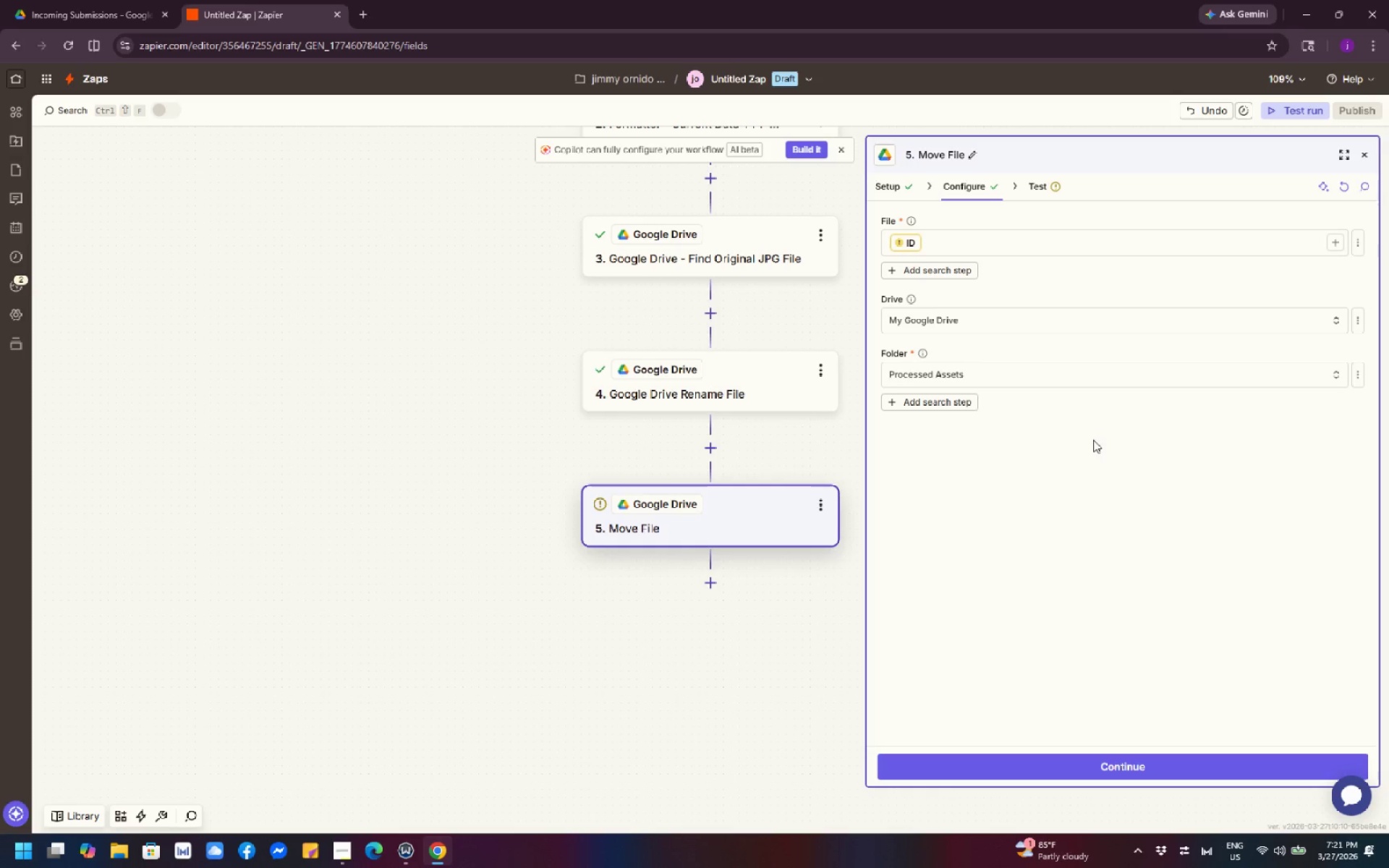 
wait(10.88)
 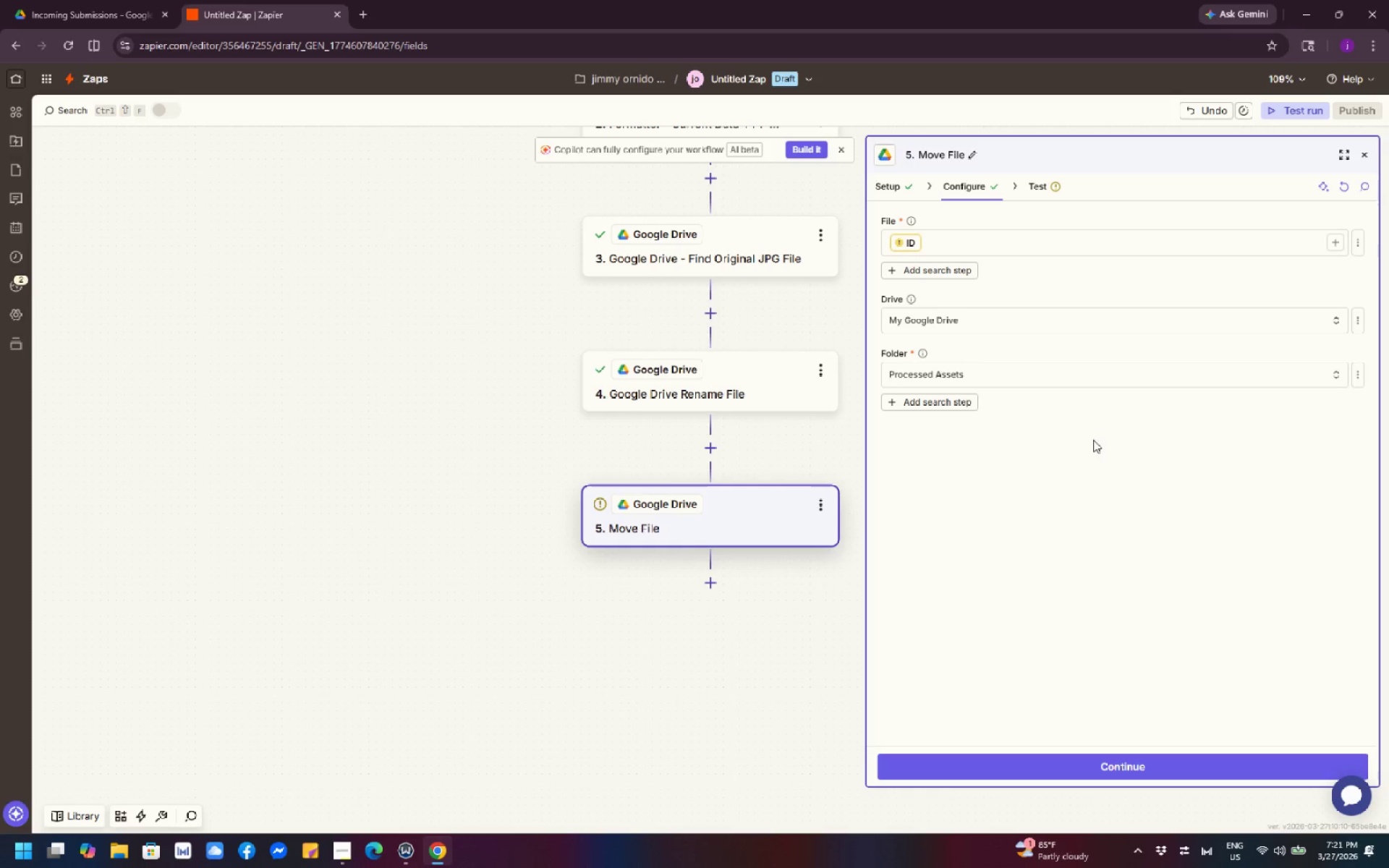 
scroll: coordinate [1116, 556], scroll_direction: up, amount: 6.0
 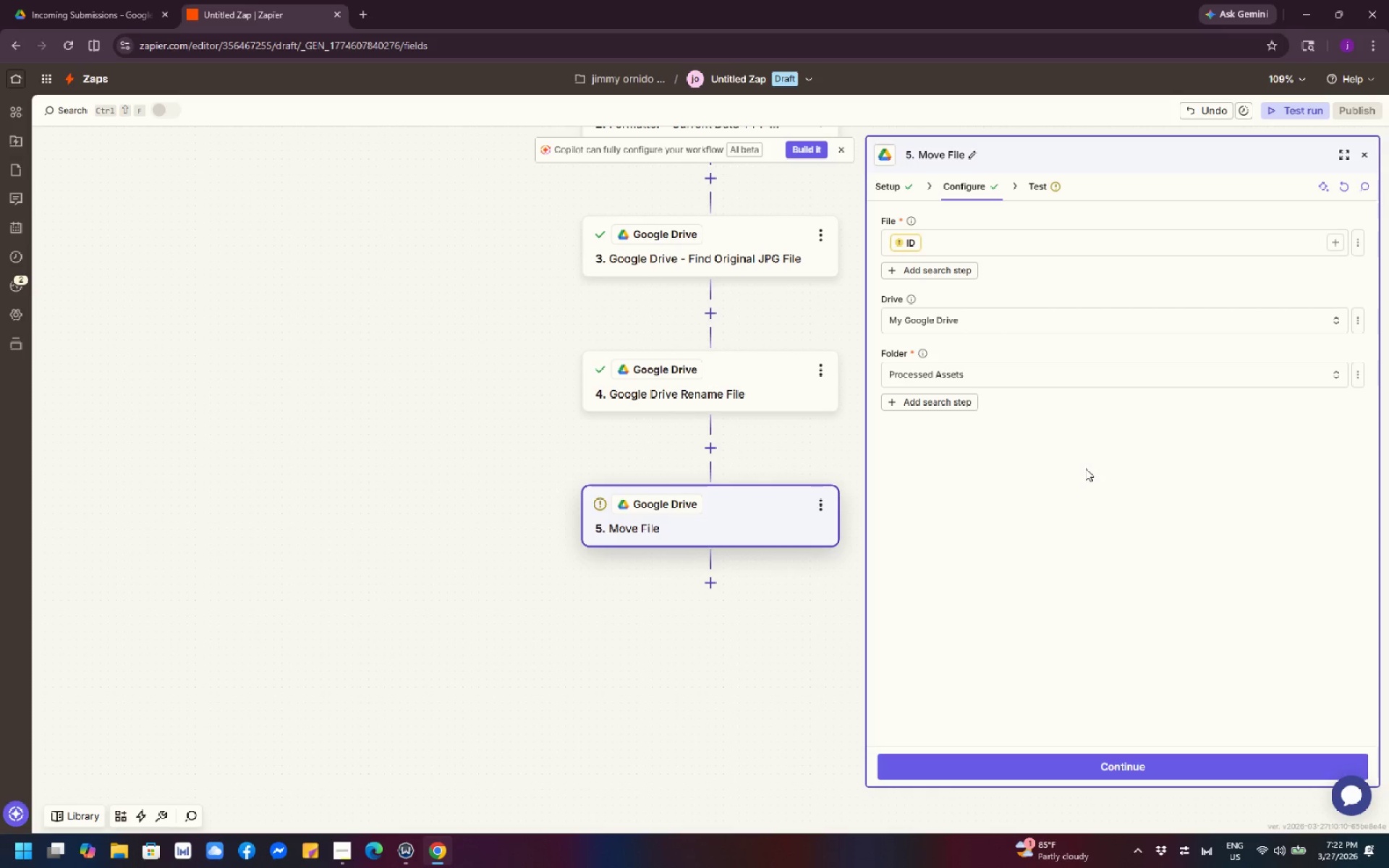 
wait(23.33)
 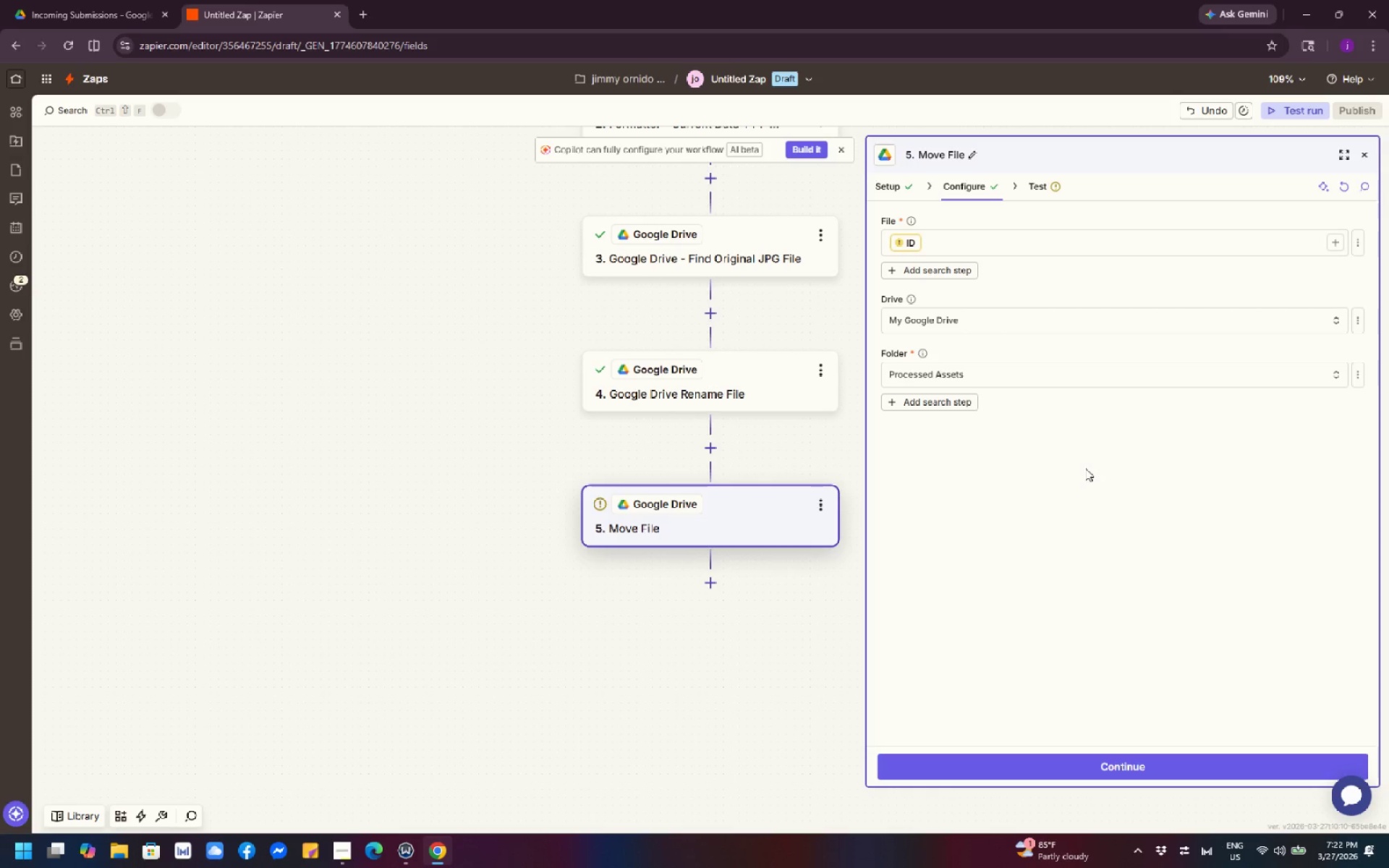 
left_click([916, 242])
 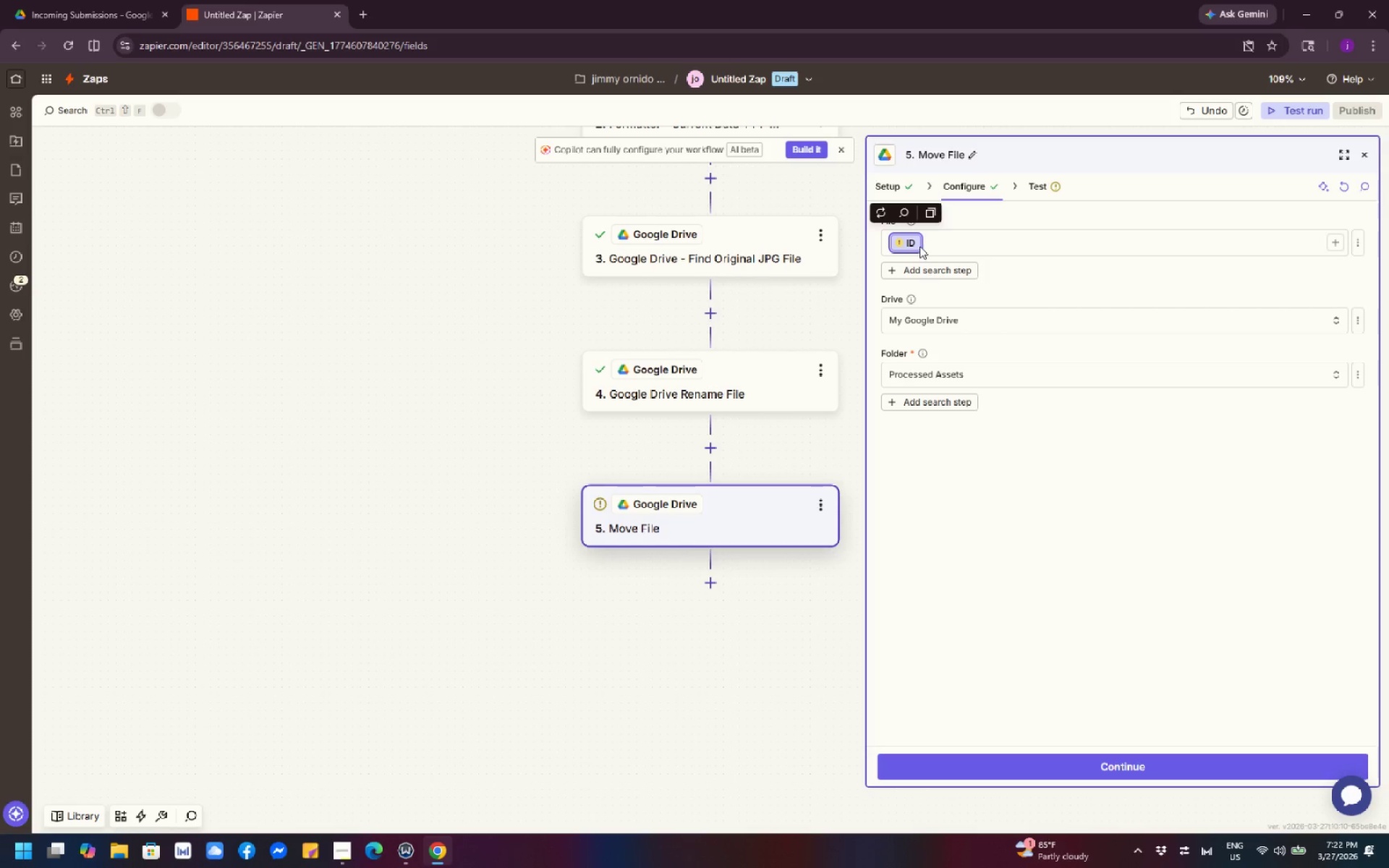 
wait(10.2)
 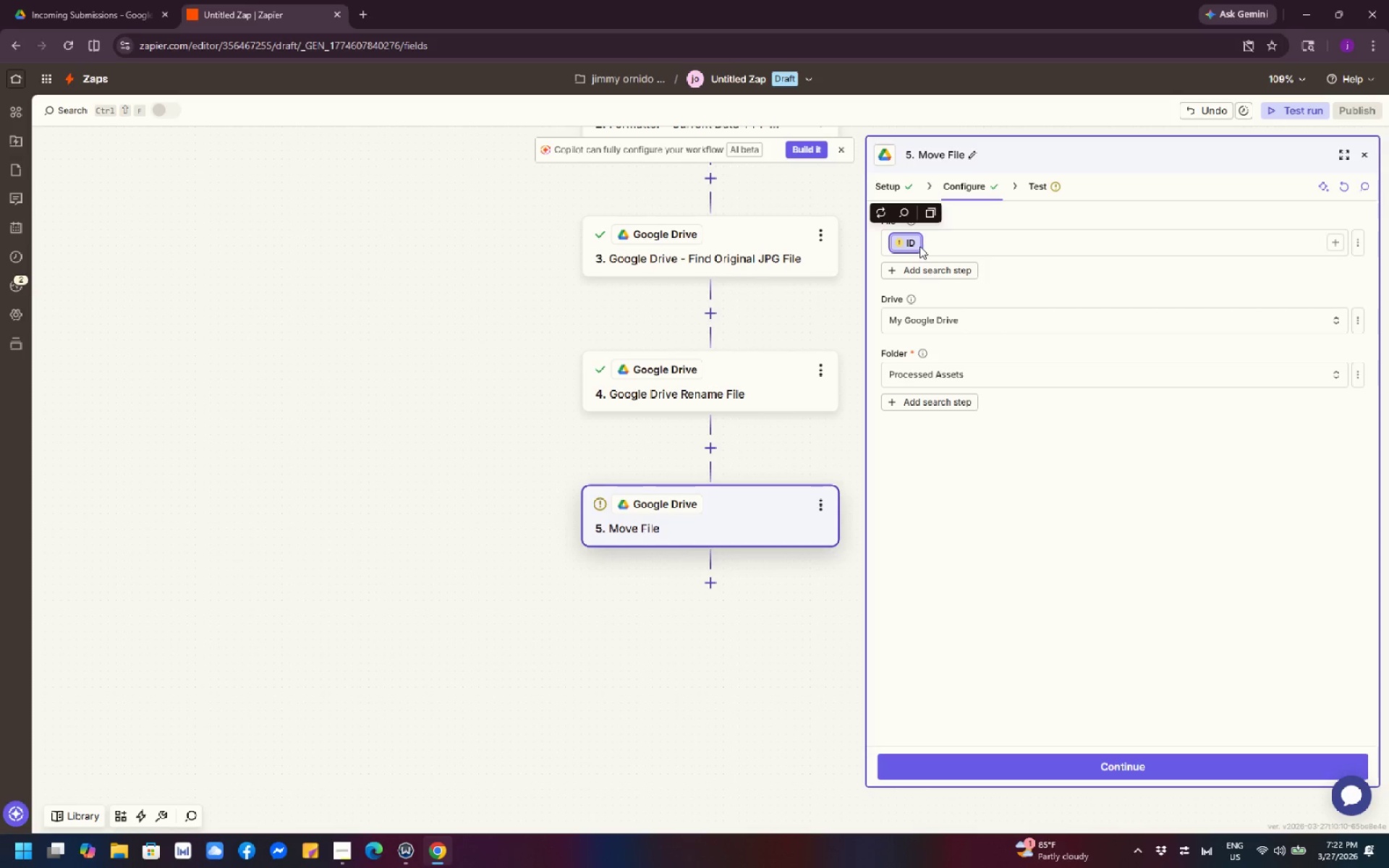 
key(Backspace)
 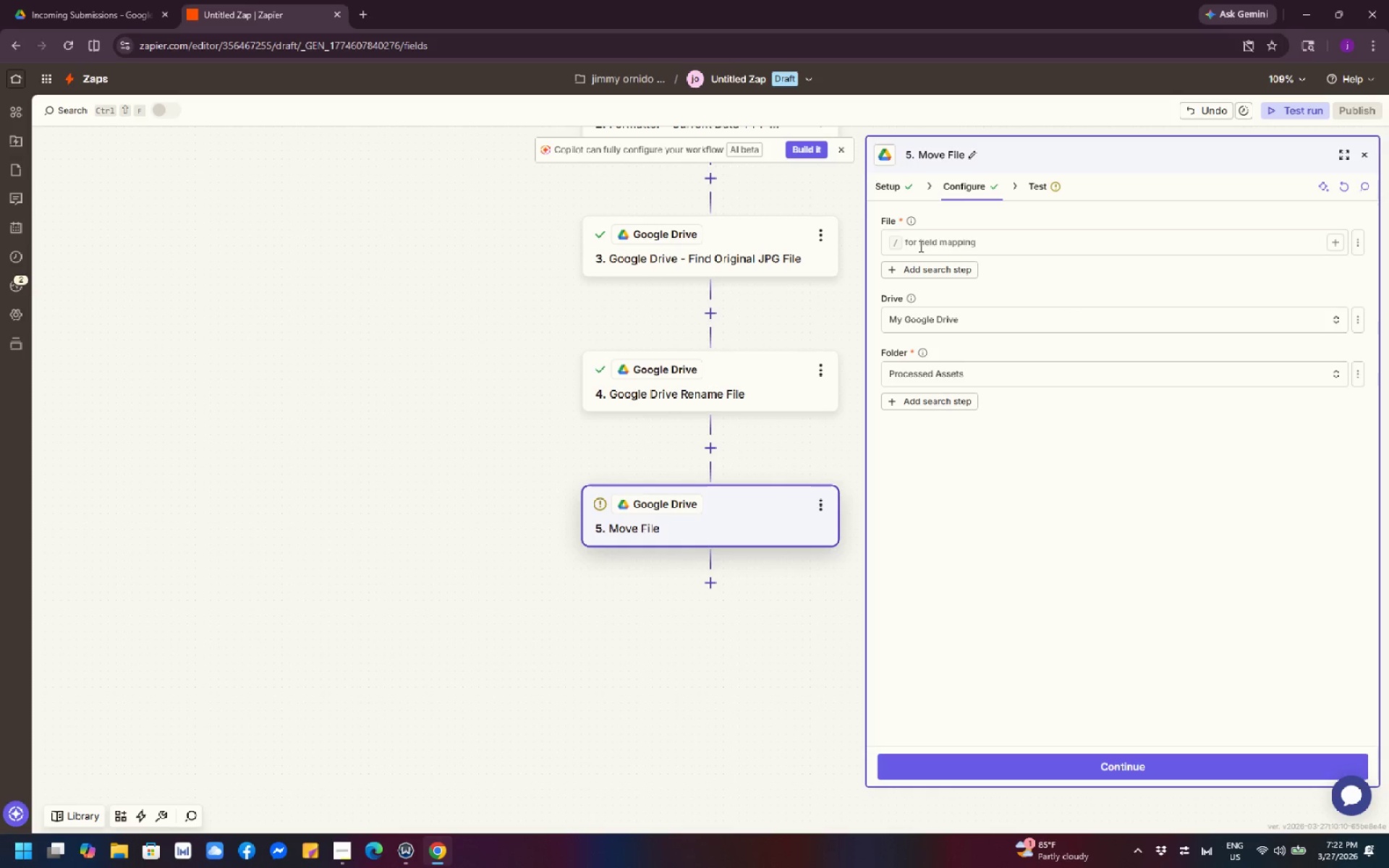 
left_click([919, 246])
 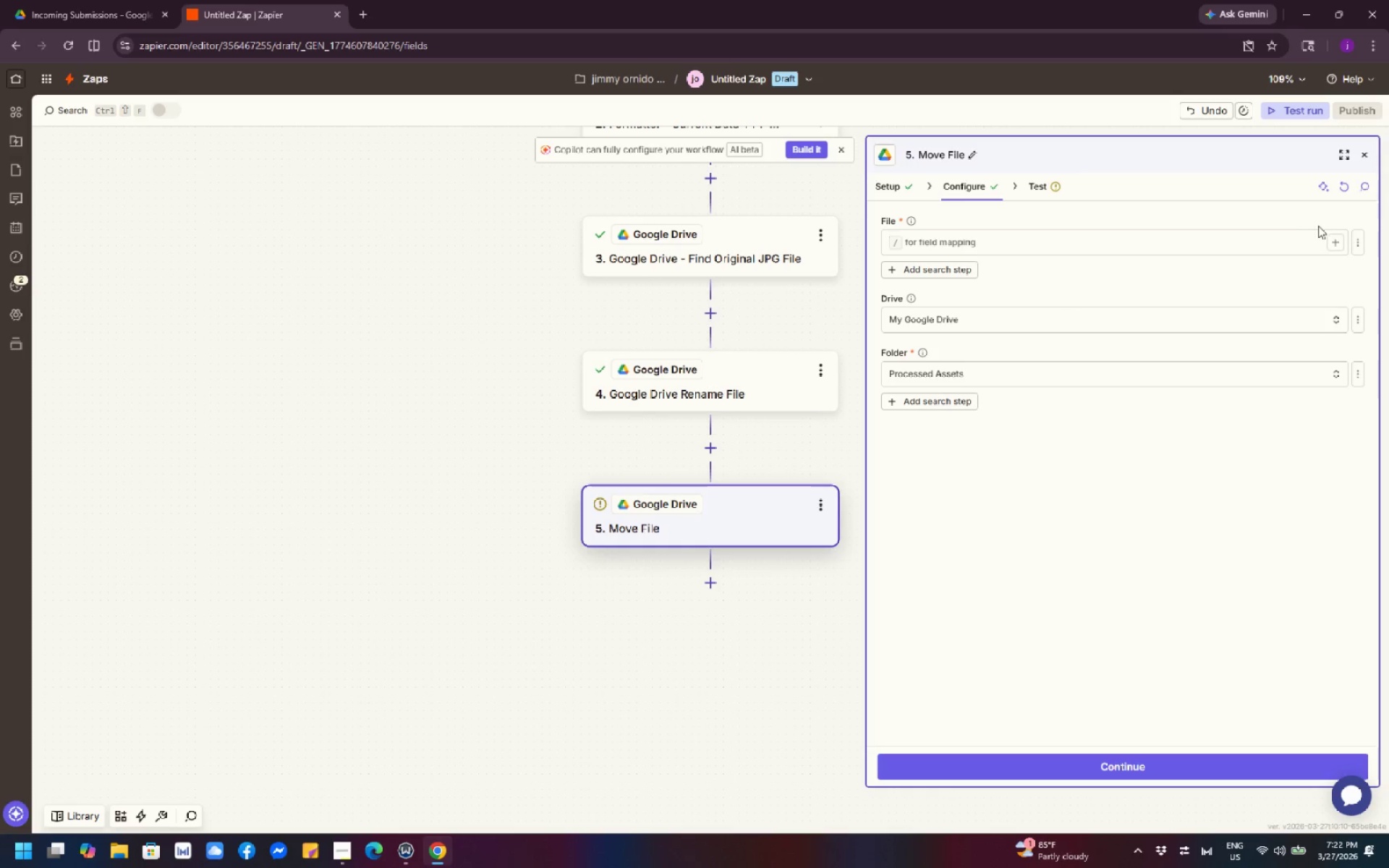 
left_click([1334, 242])
 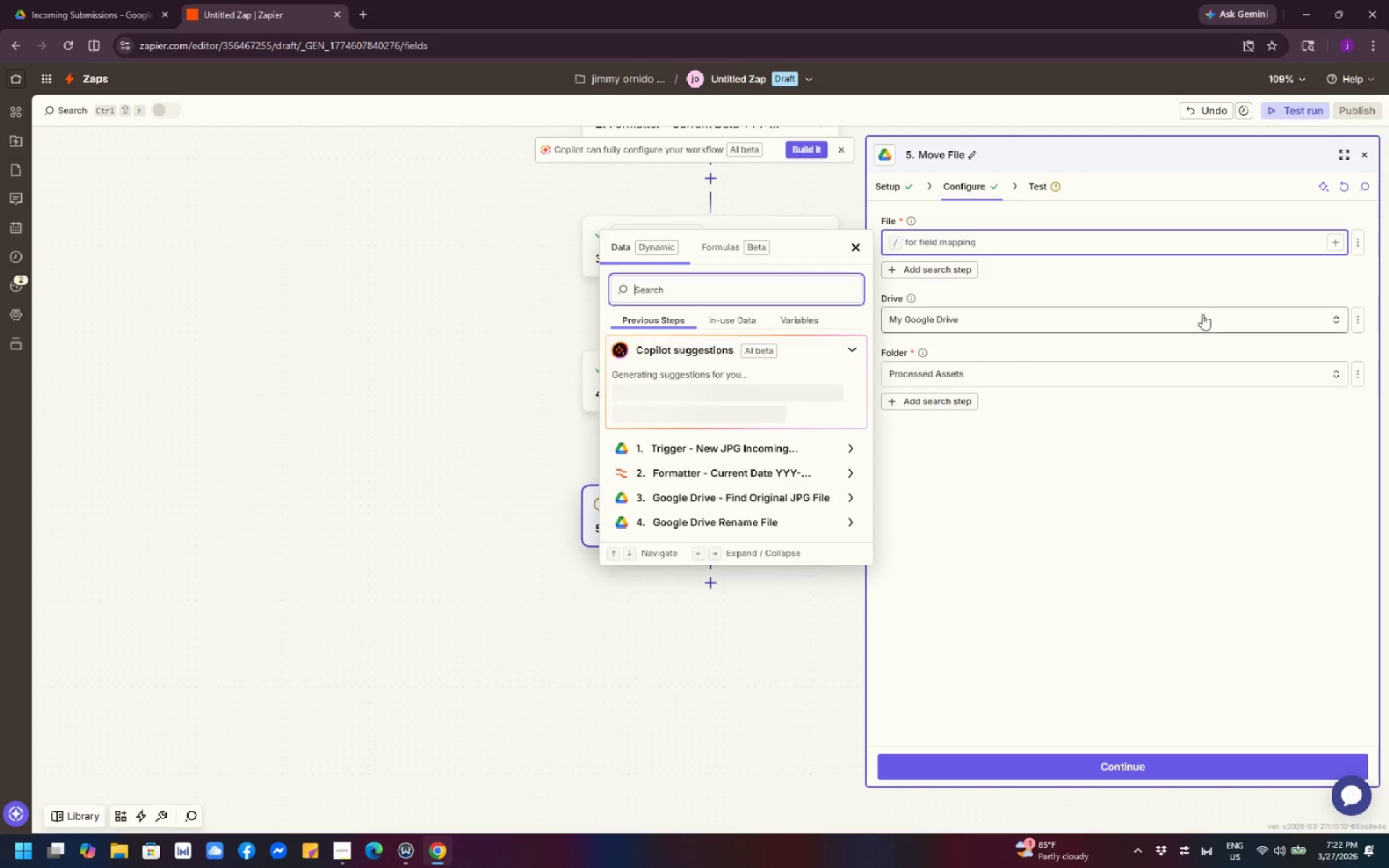 
mouse_move([869, 419])
 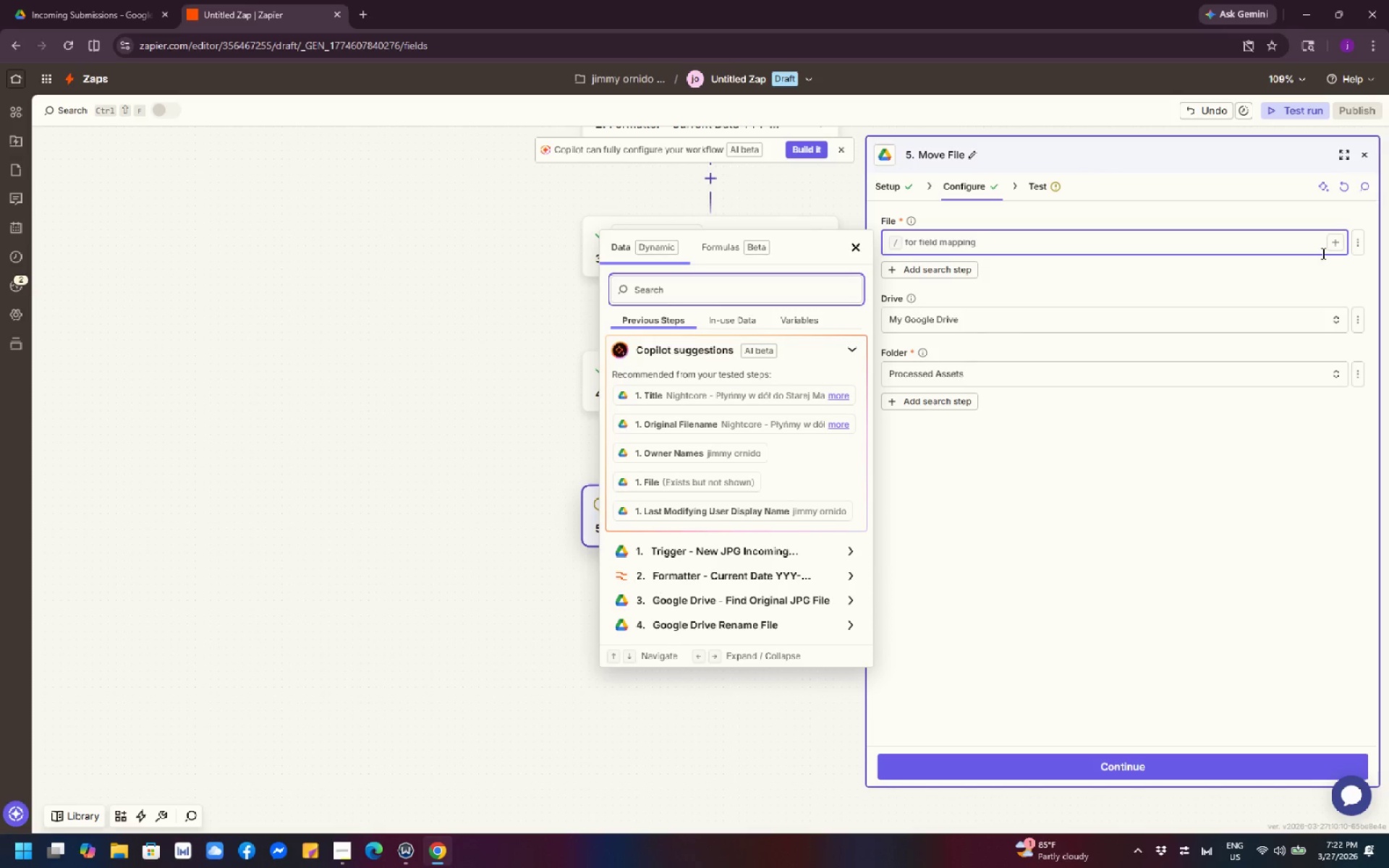 
wait(7.23)
 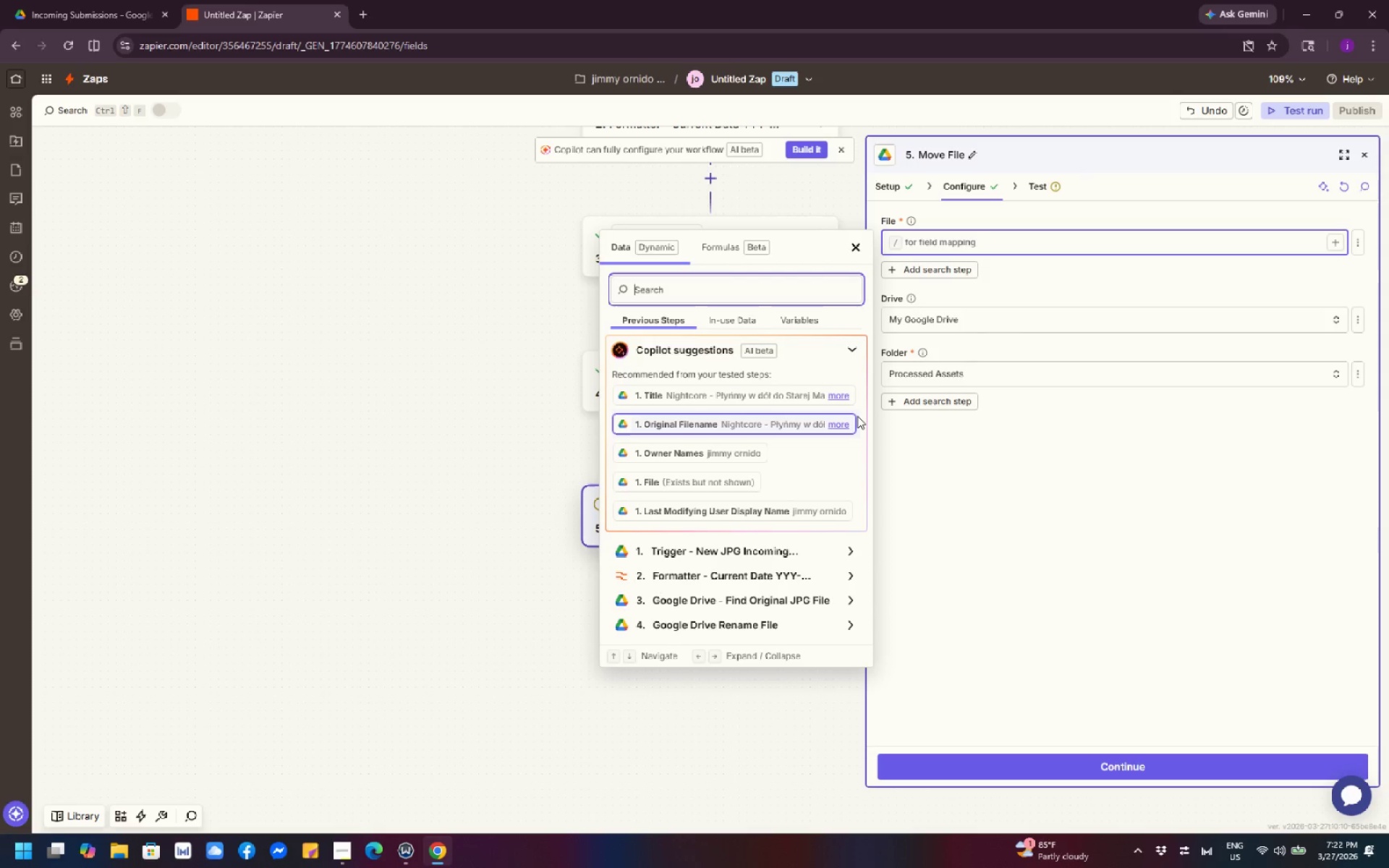 
scroll: coordinate [781, 444], scroll_direction: down, amount: 1.0
 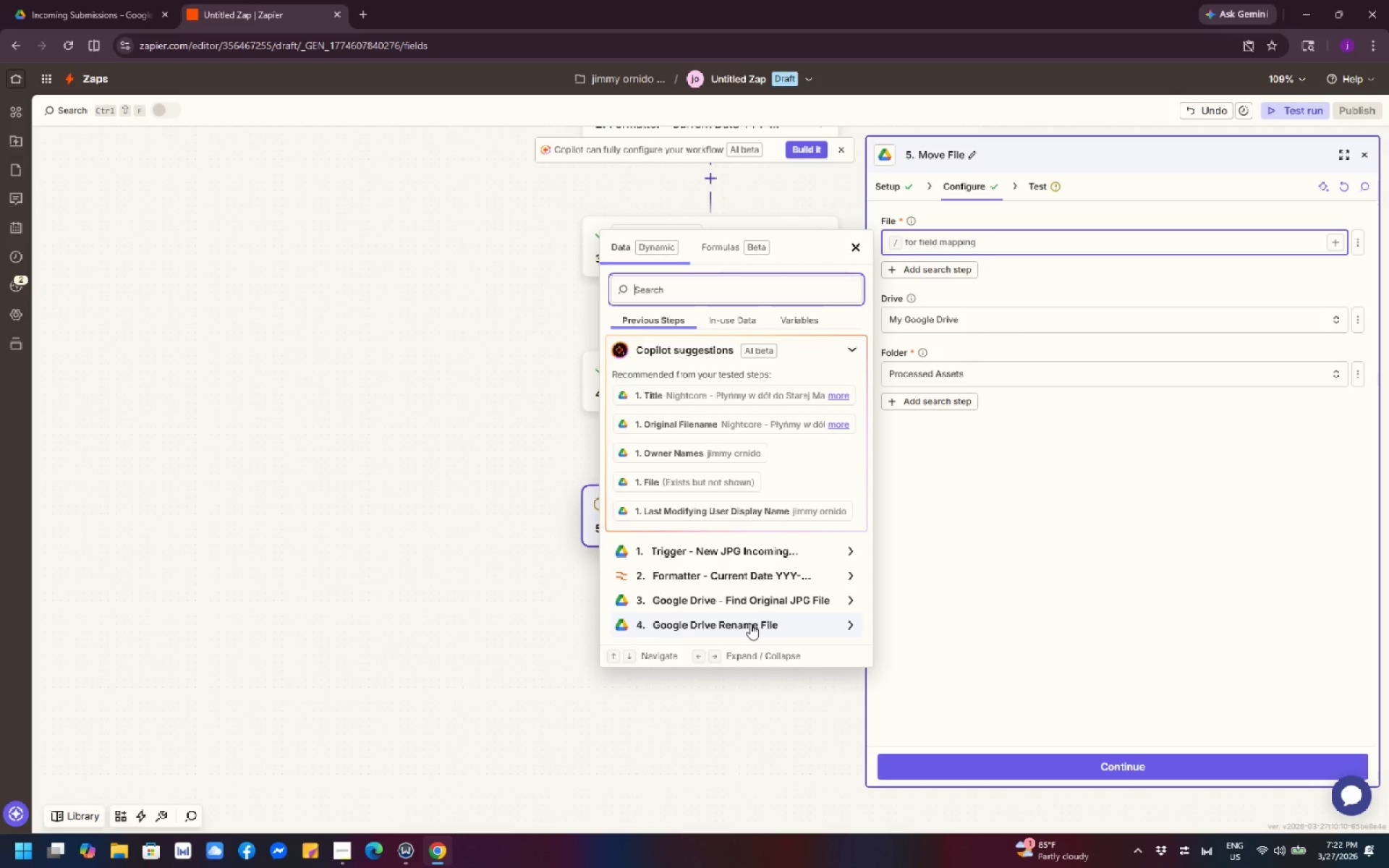 
wait(9.92)
 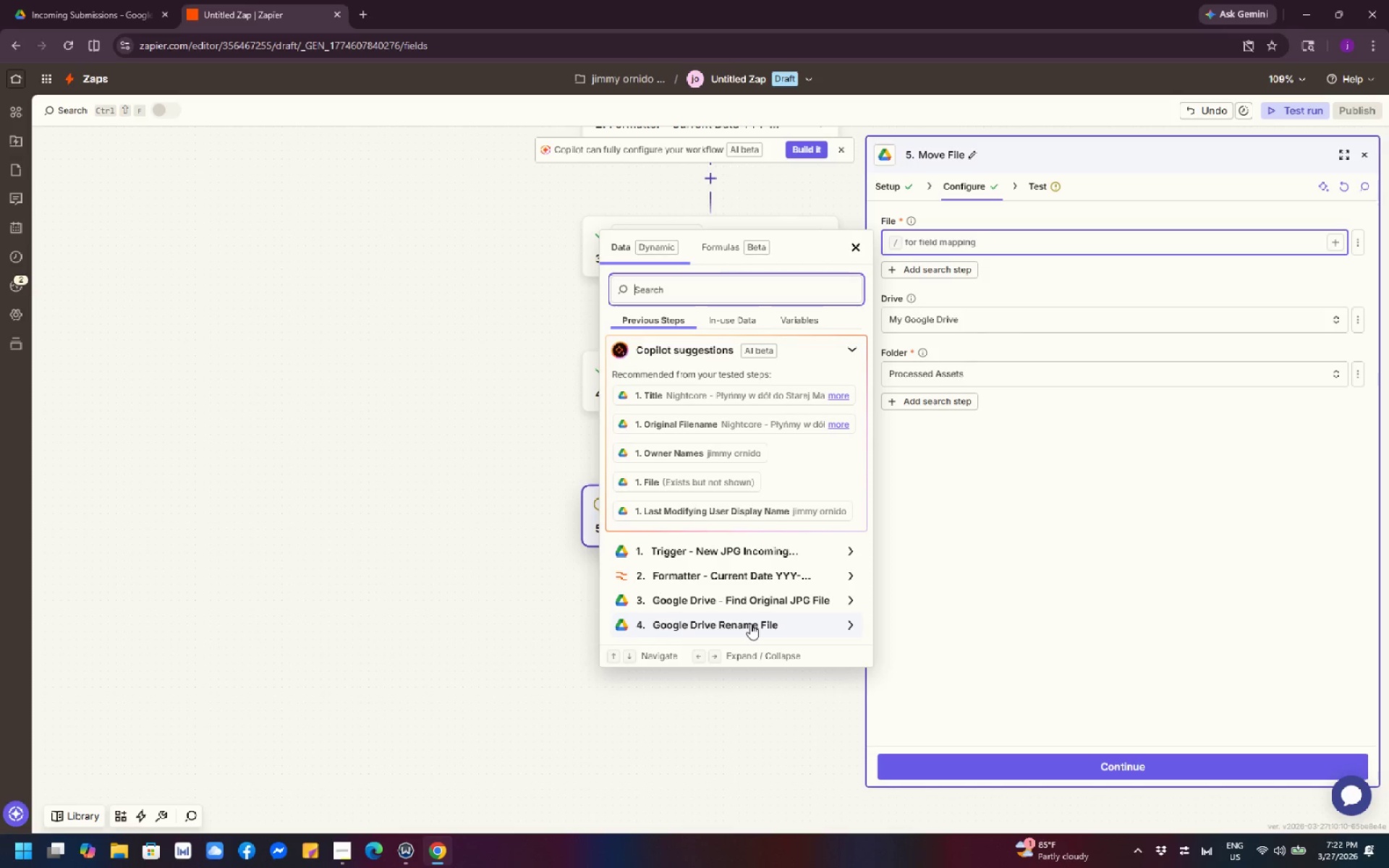 
scroll: coordinate [831, 491], scroll_direction: down, amount: 2.0
 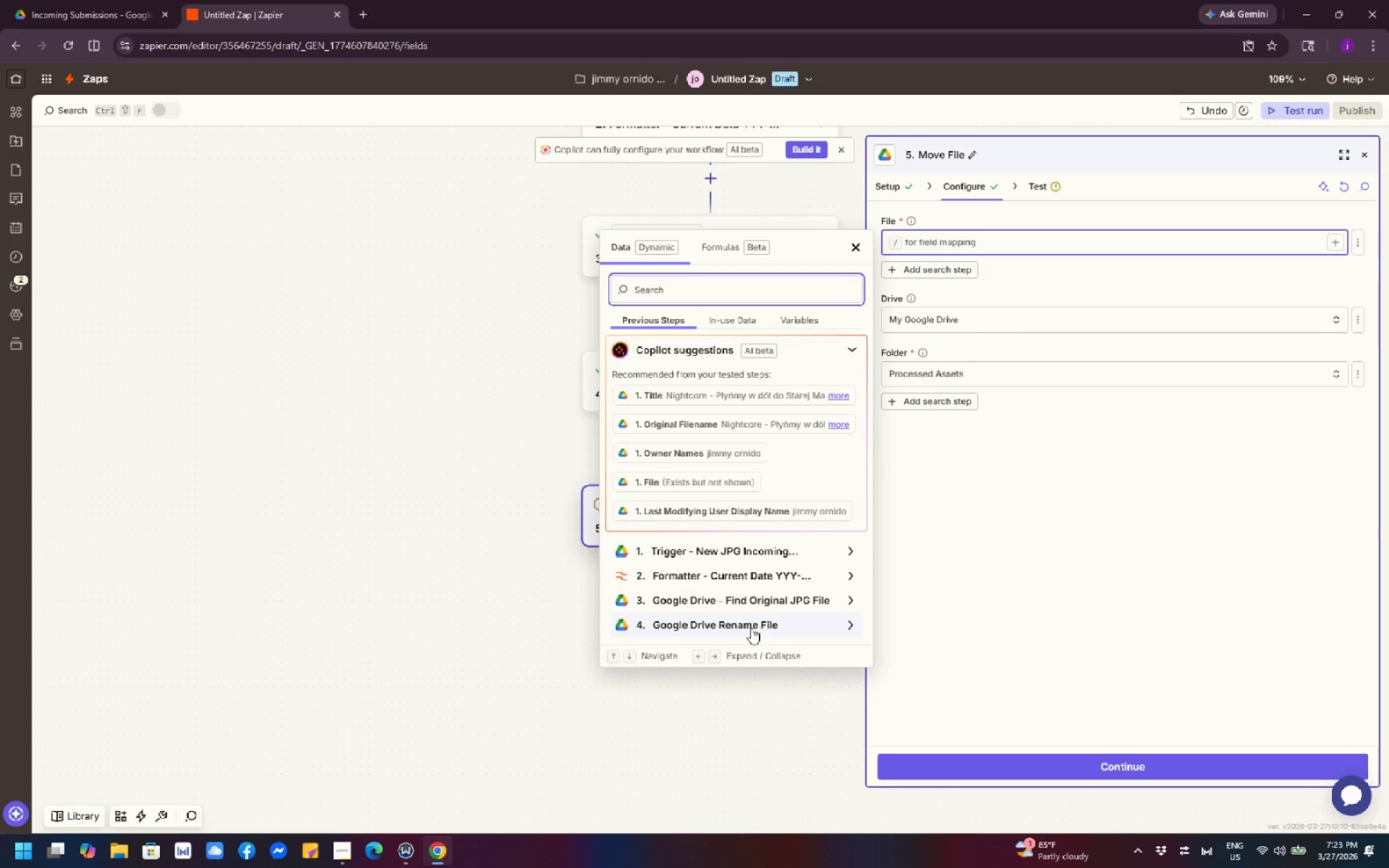 
left_click([751, 628])
 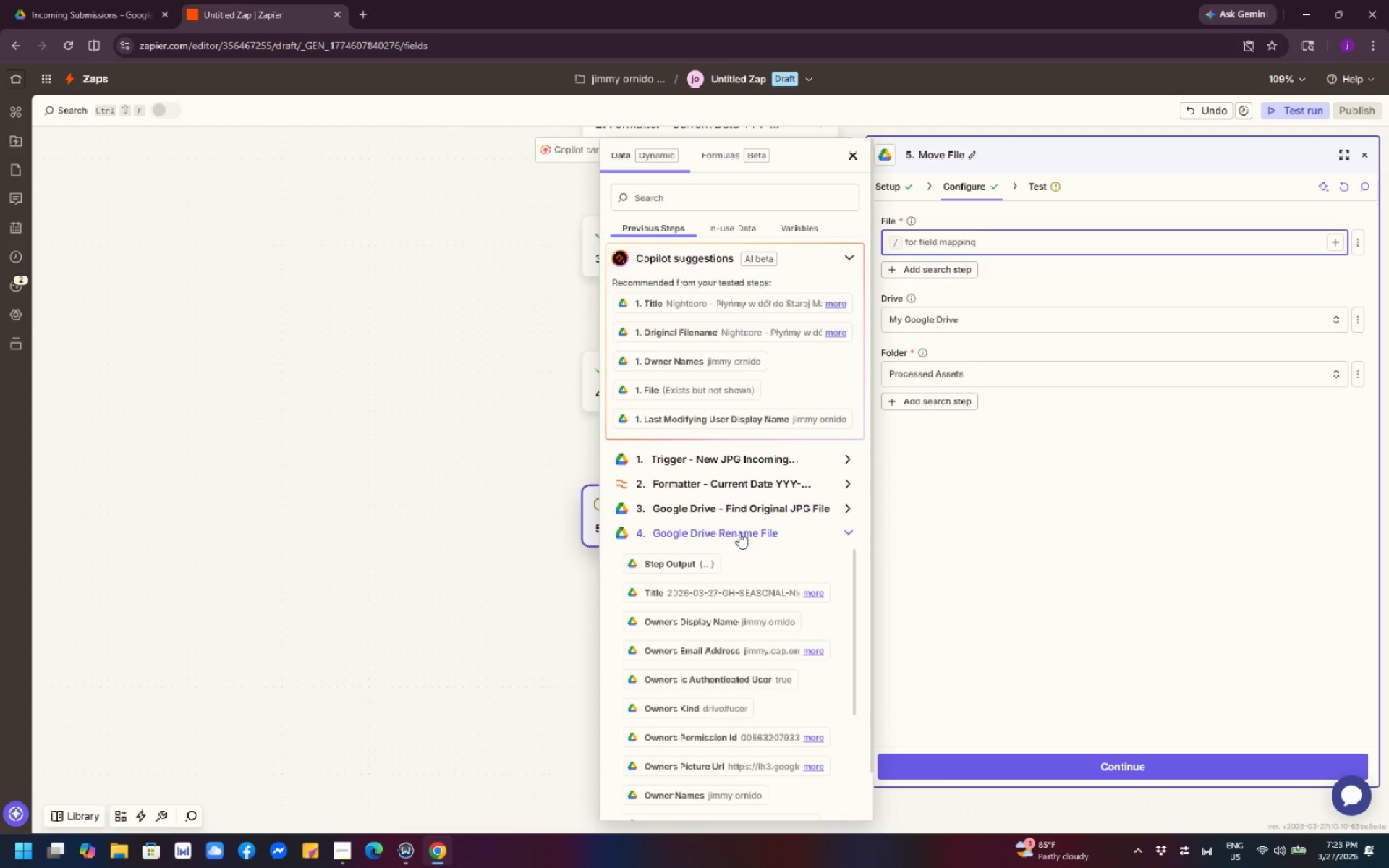 
wait(11.62)
 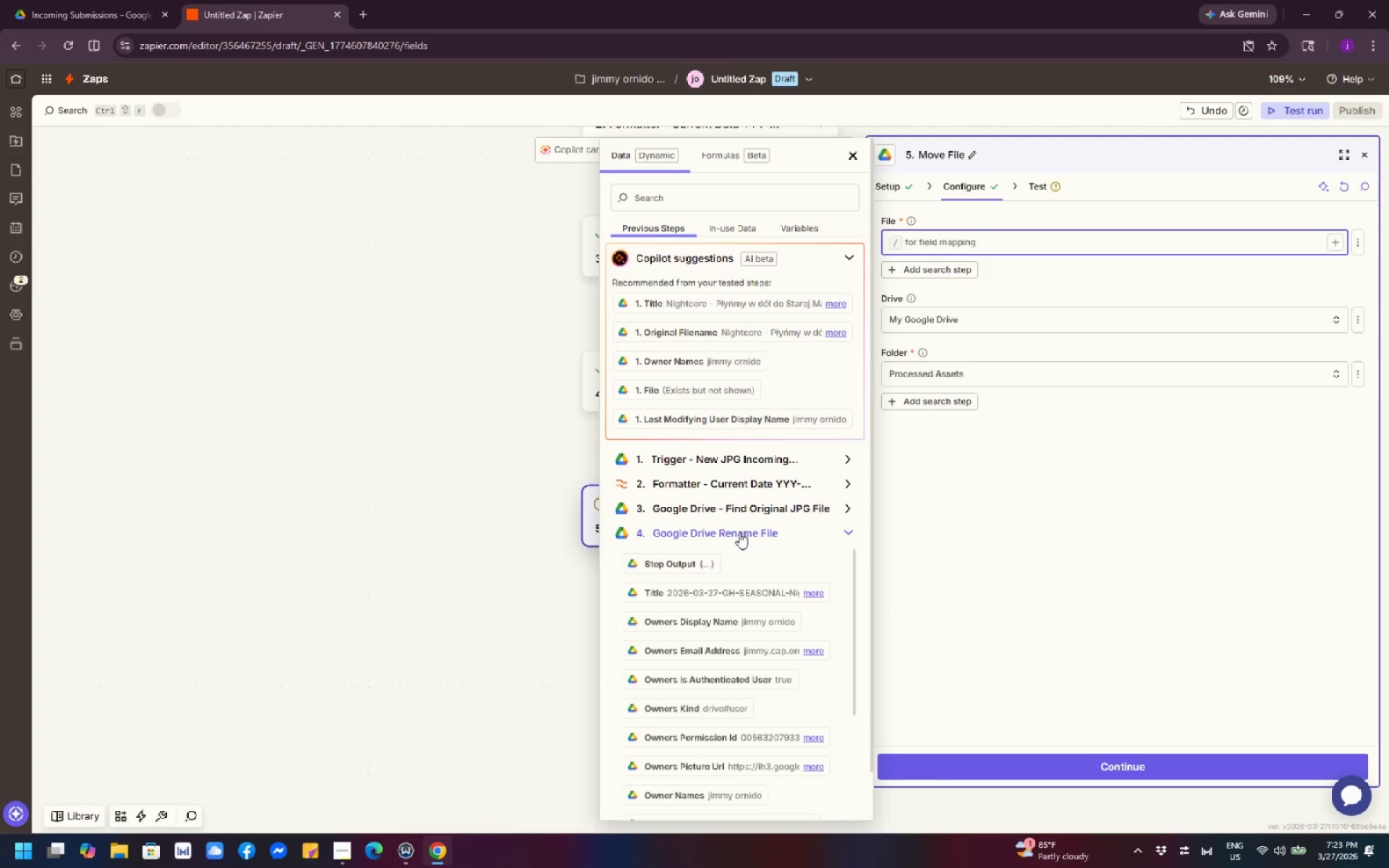 
left_click([739, 532])
 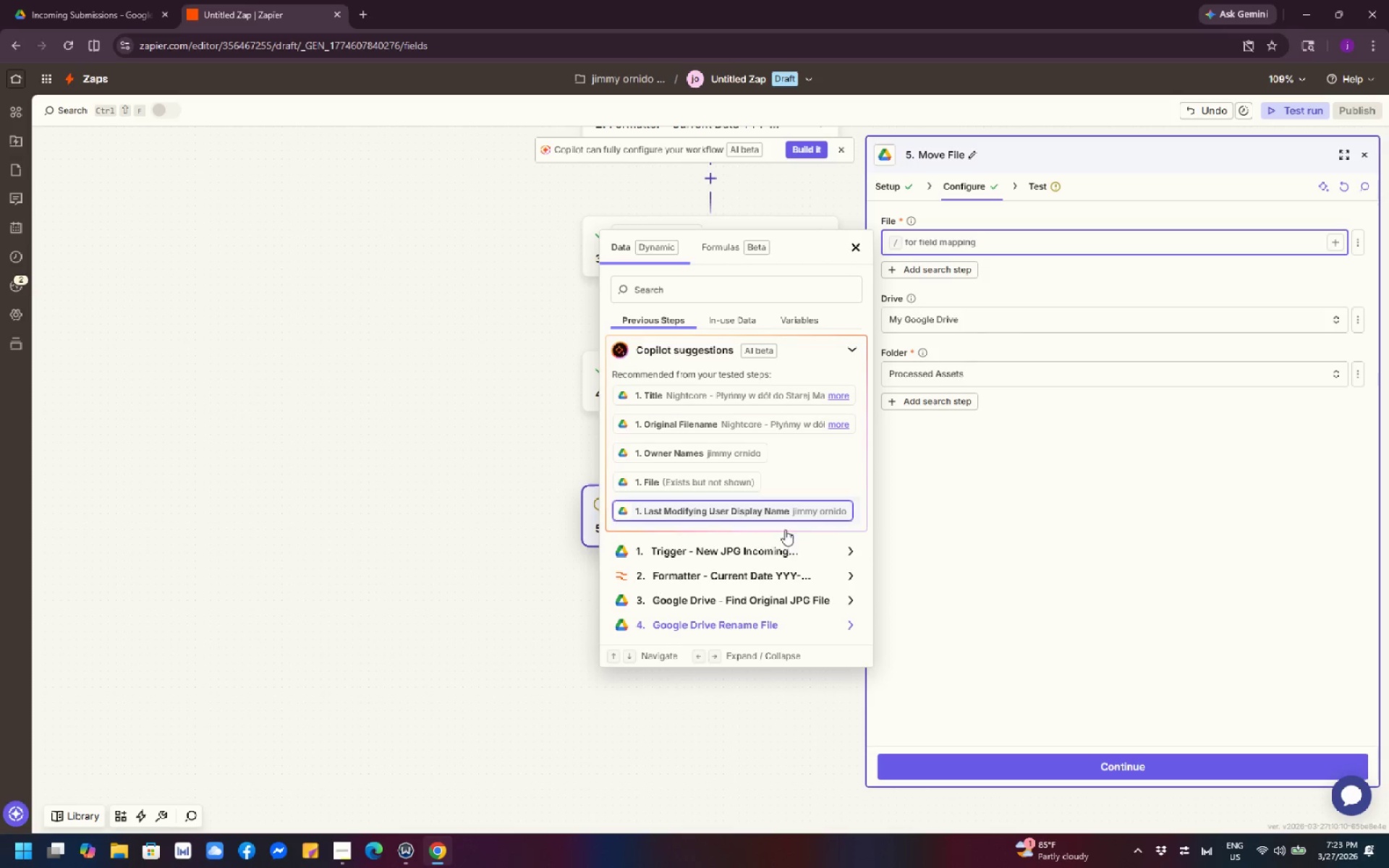 
left_click([796, 627])
 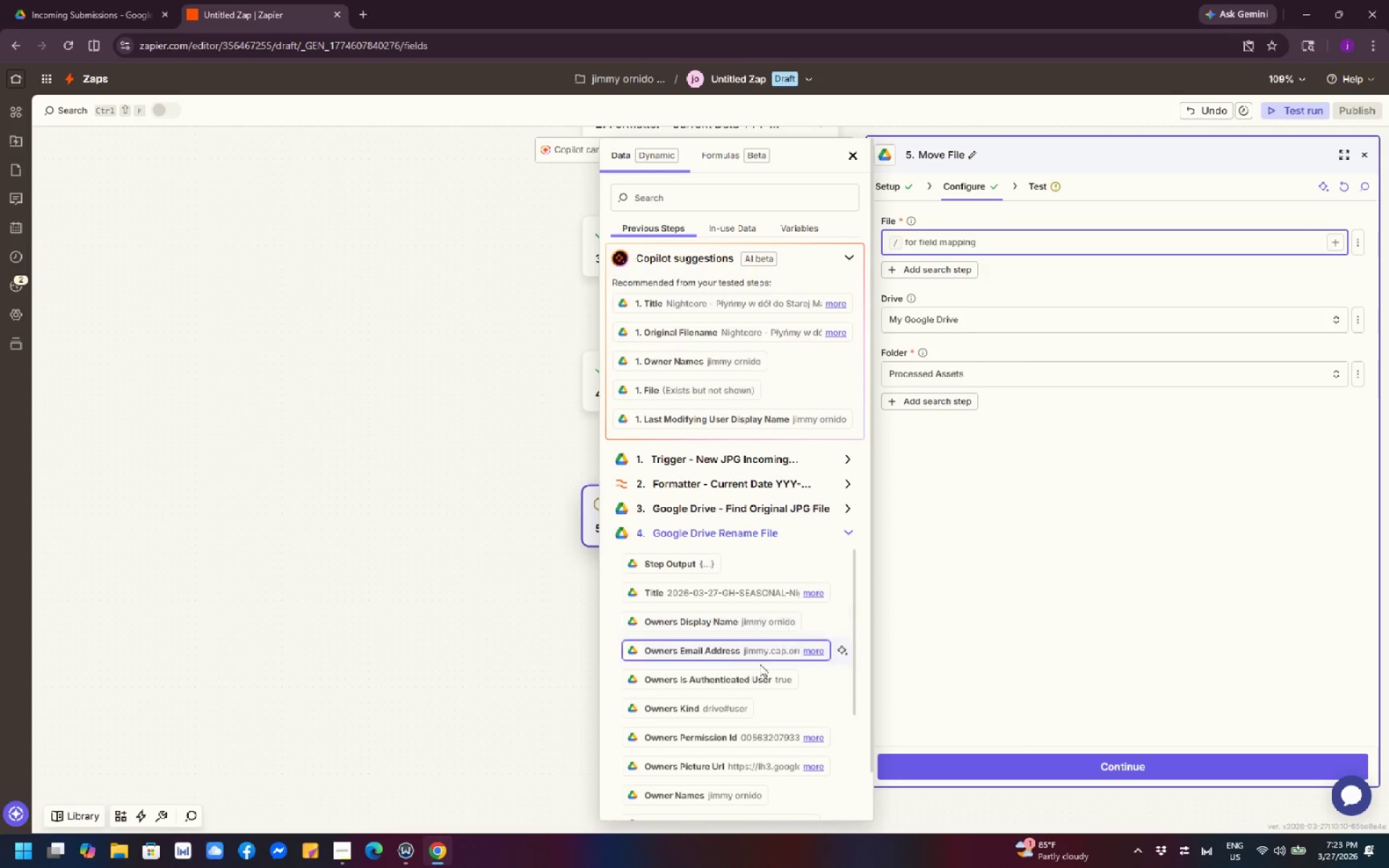 
scroll: coordinate [737, 724], scroll_direction: down, amount: 5.0
 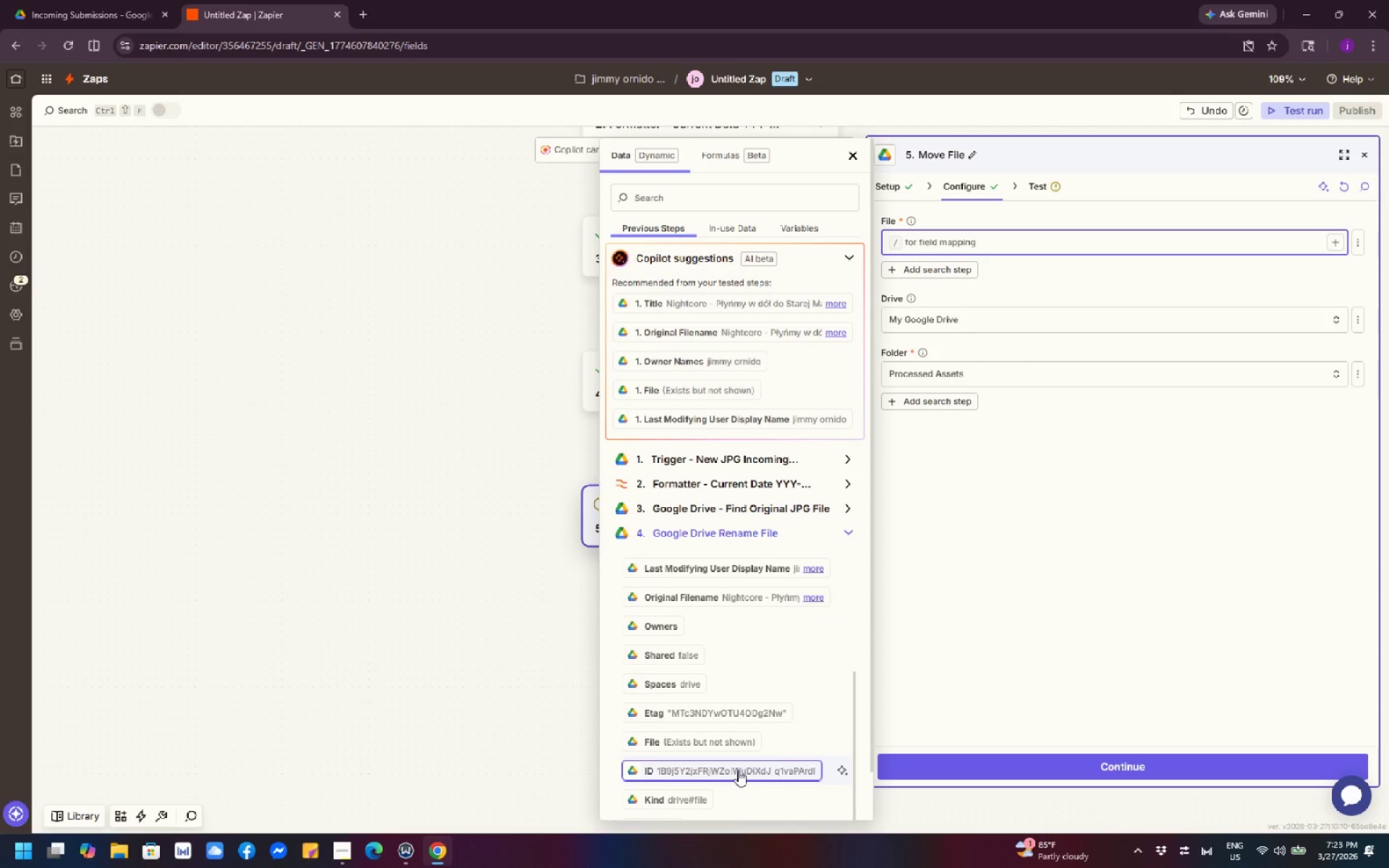 
left_click([738, 770])
 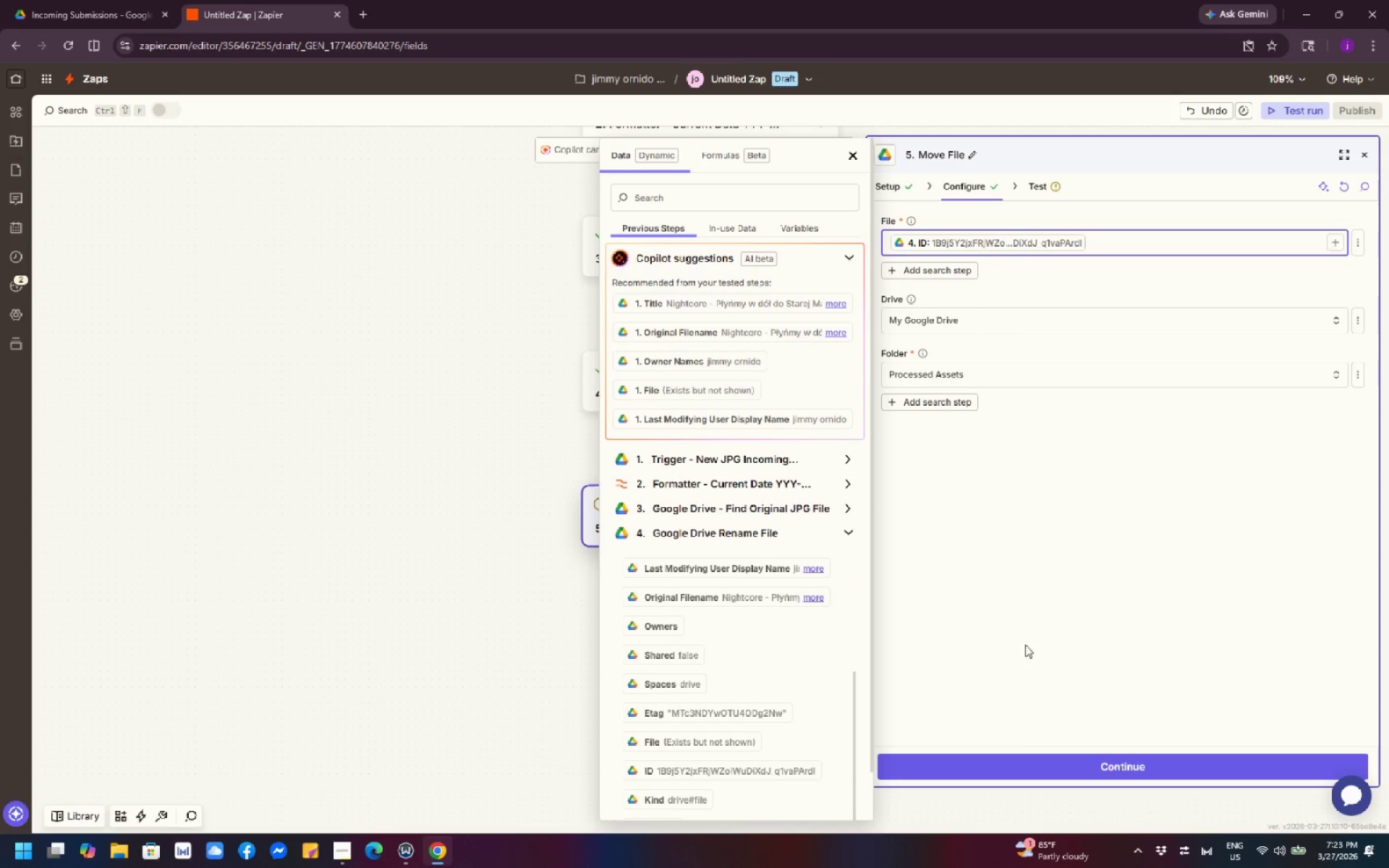 
left_click([1087, 629])
 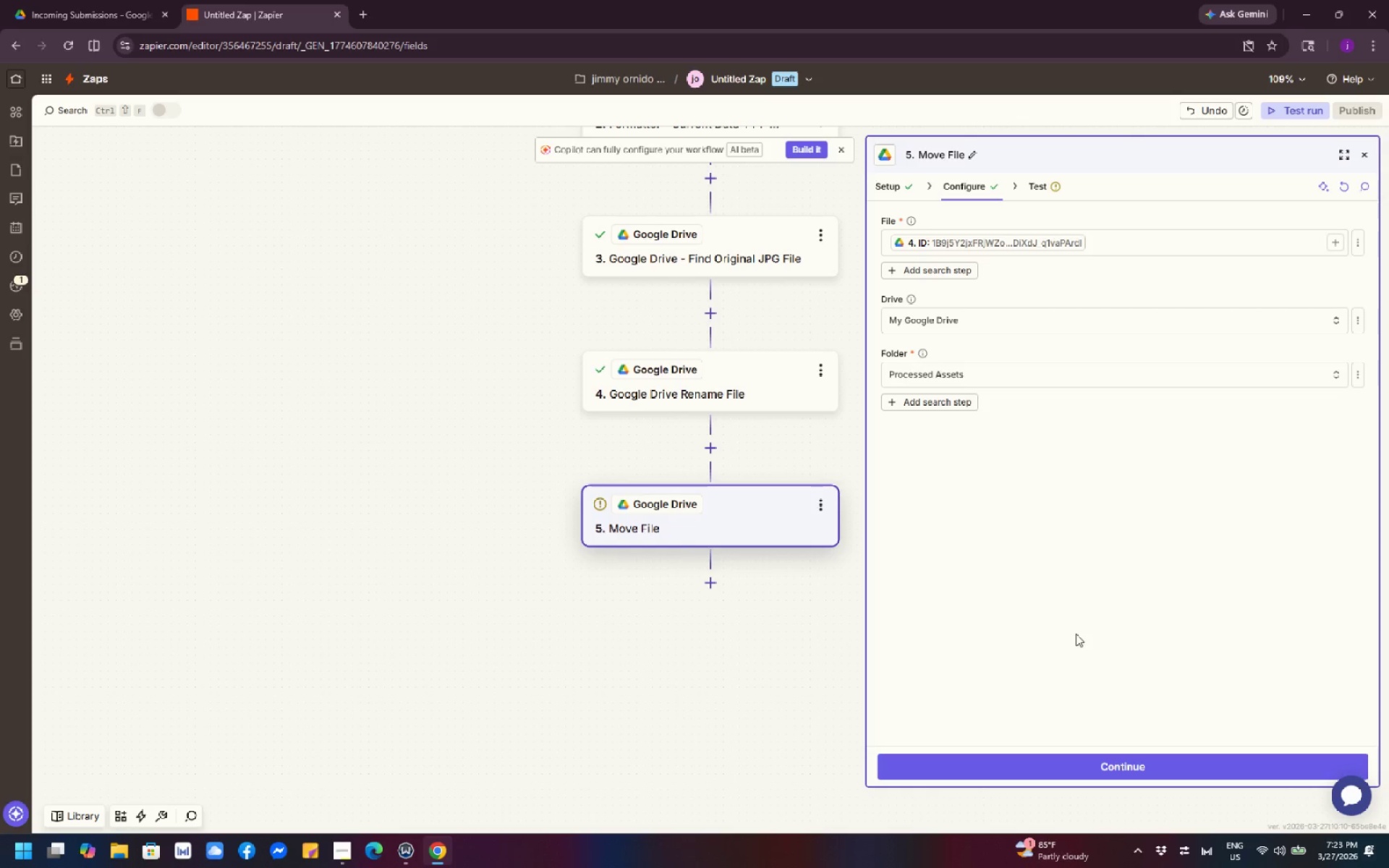 
wait(19.0)
 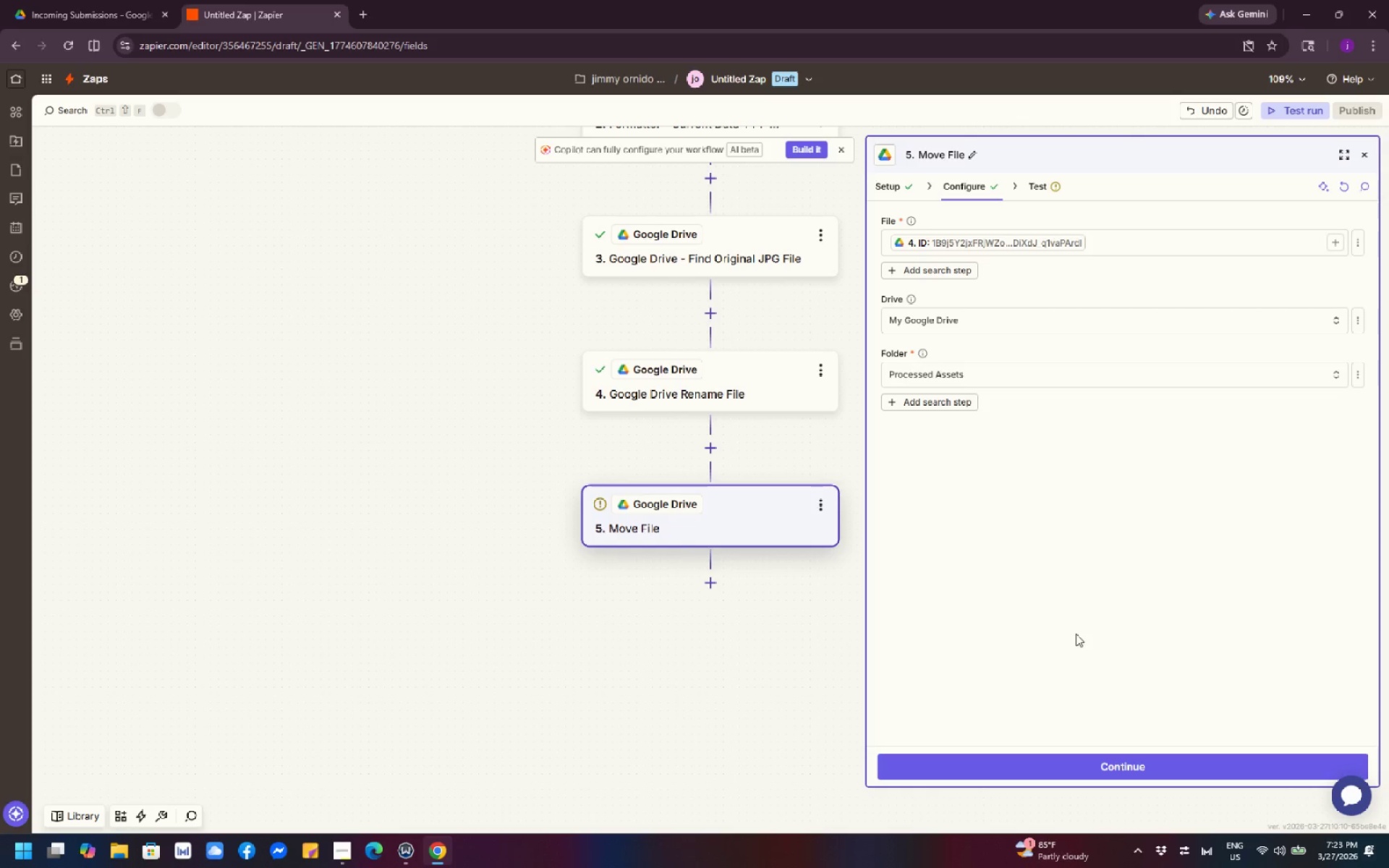 
scroll: coordinate [632, 684], scroll_direction: up, amount: 12.0
 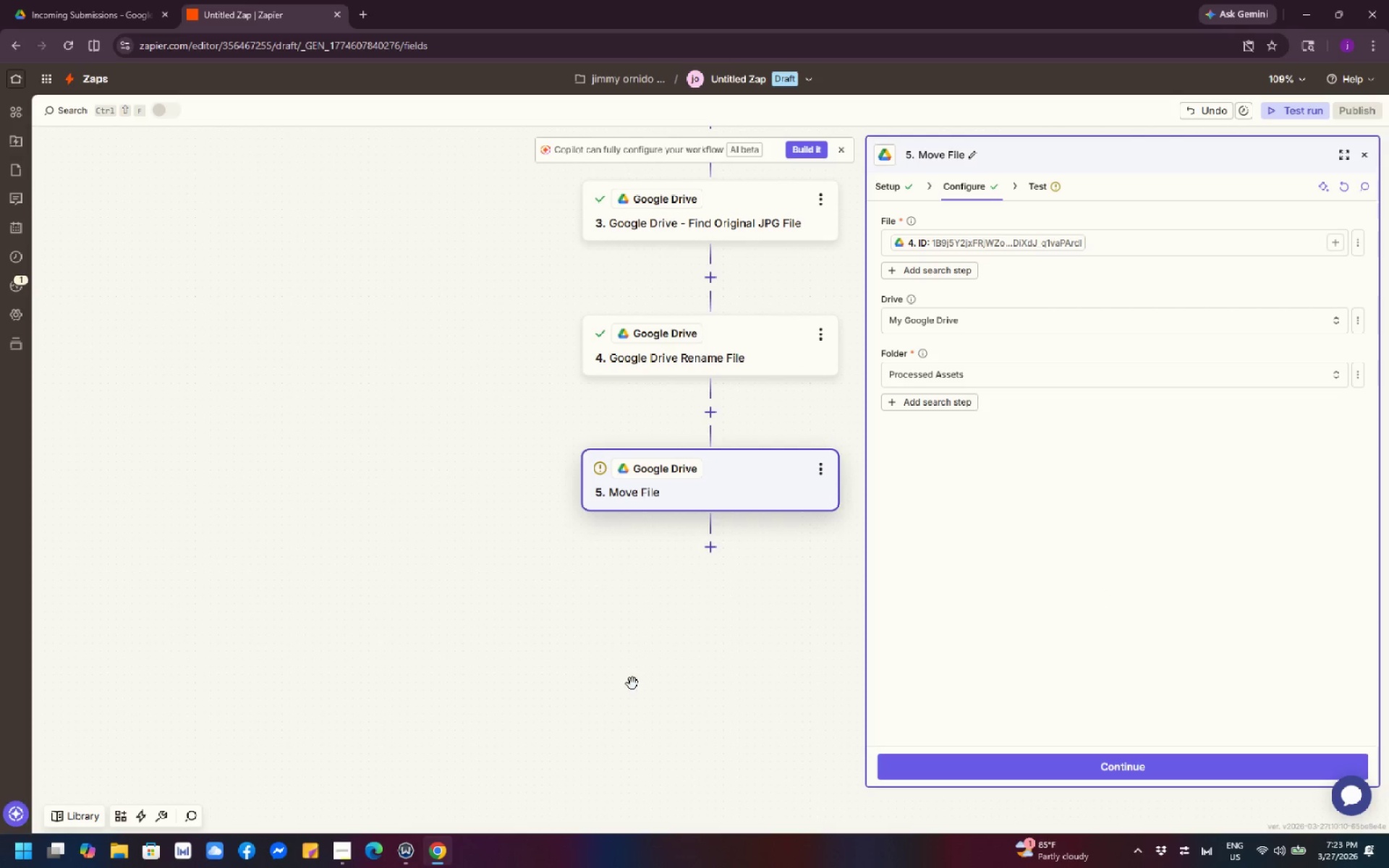 
wait(5.69)
 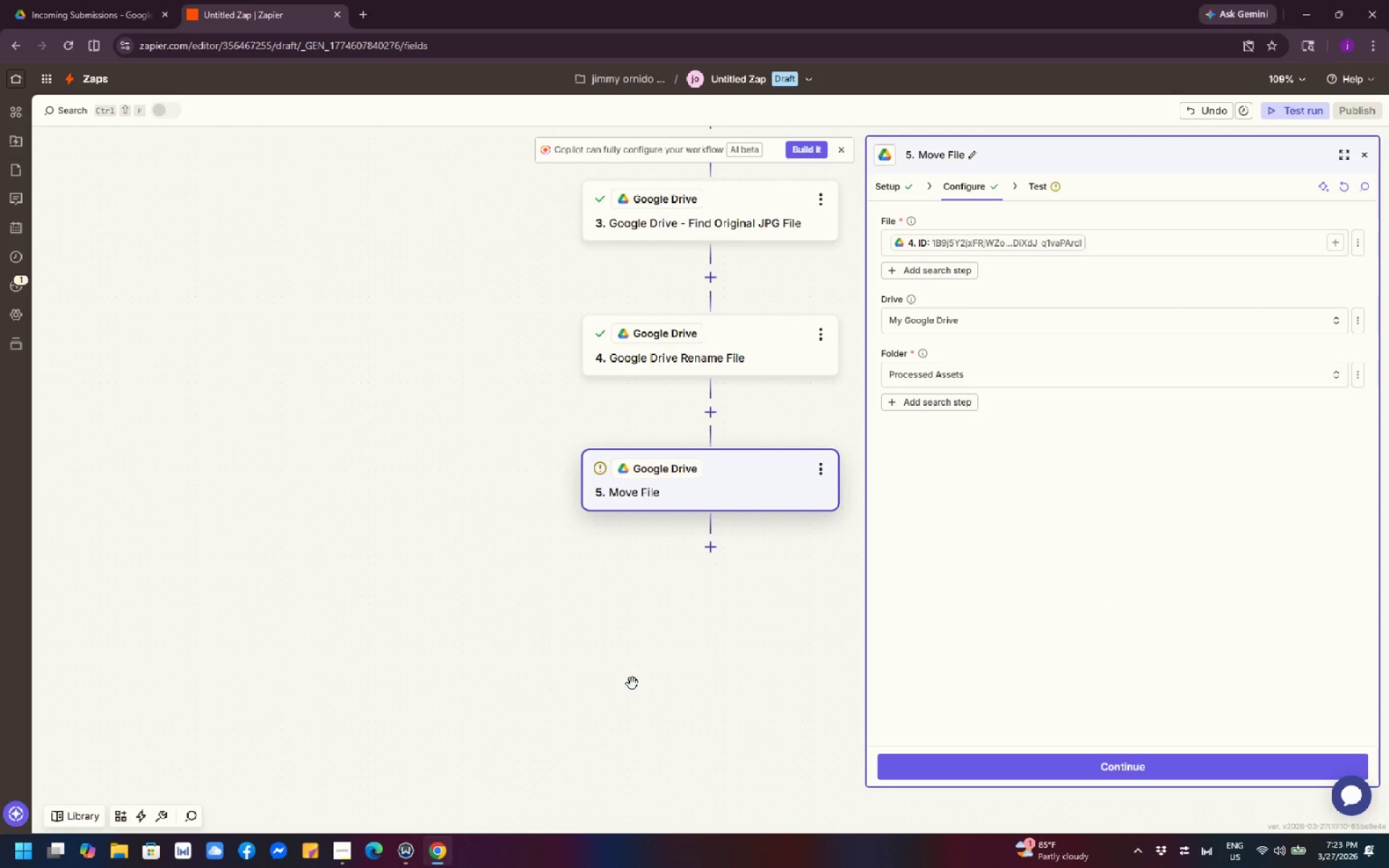 
scroll: coordinate [655, 503], scroll_direction: up, amount: 7.0
 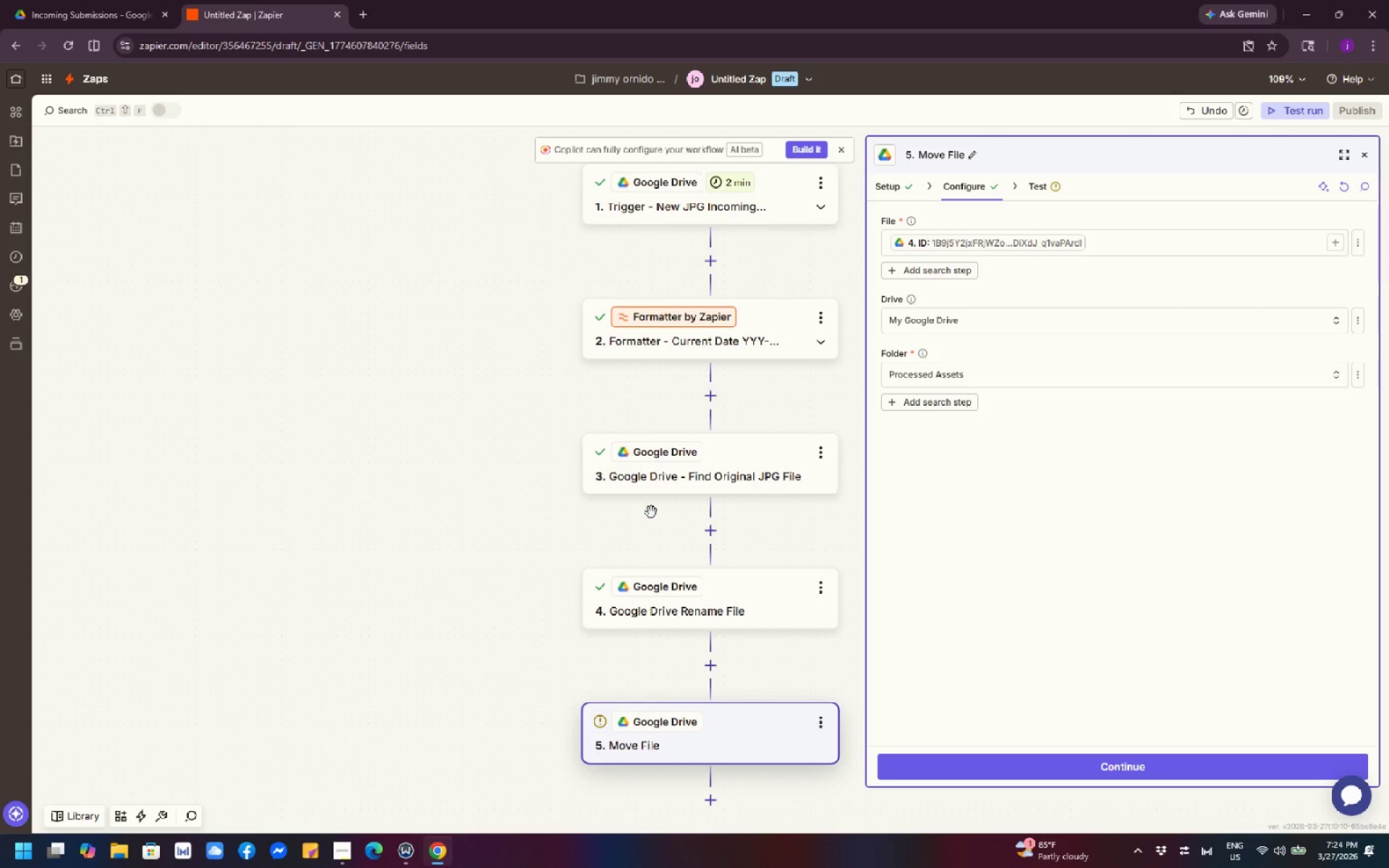 
scroll: coordinate [685, 539], scroll_direction: down, amount: 13.0
 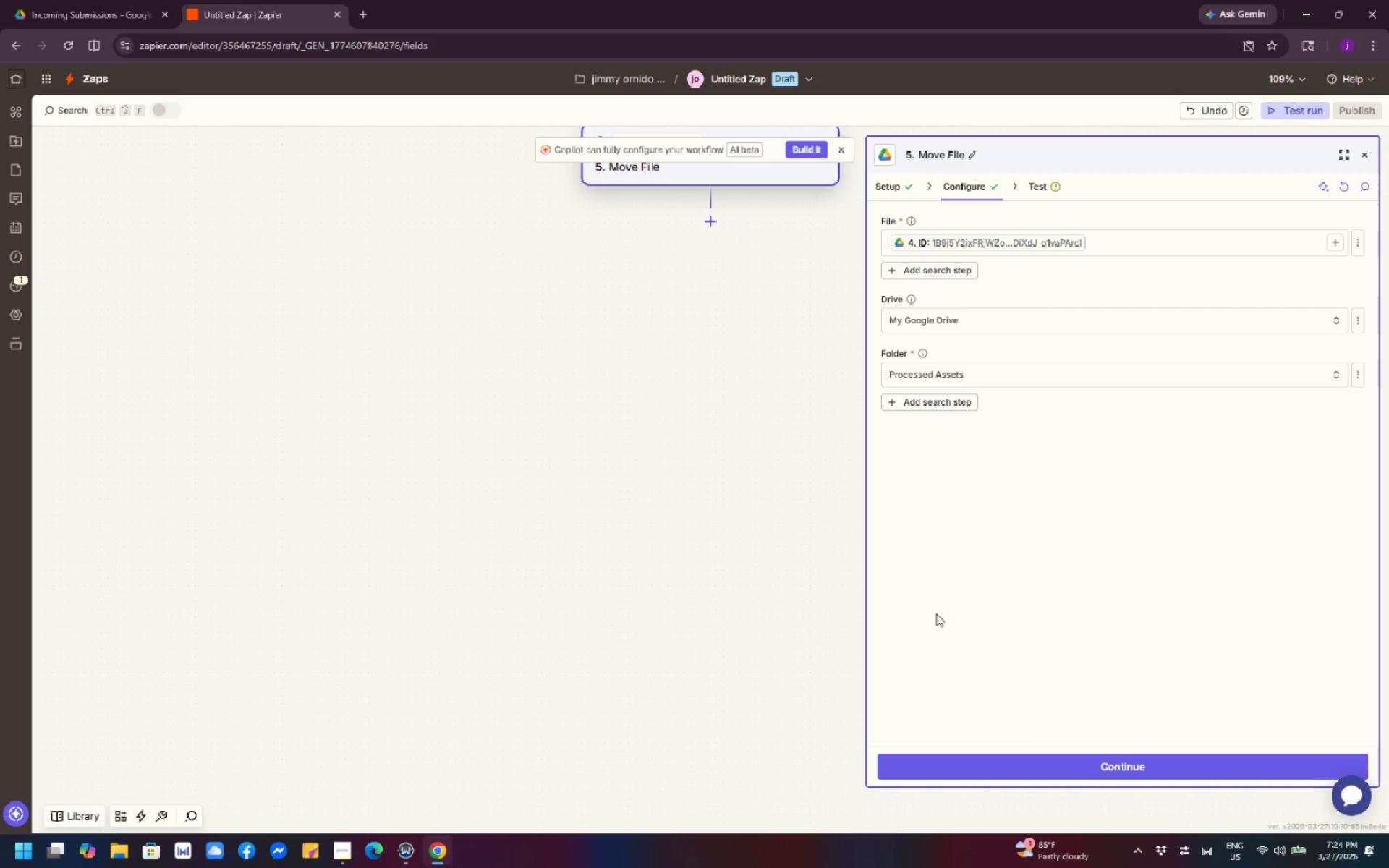 
left_click([1176, 760])
 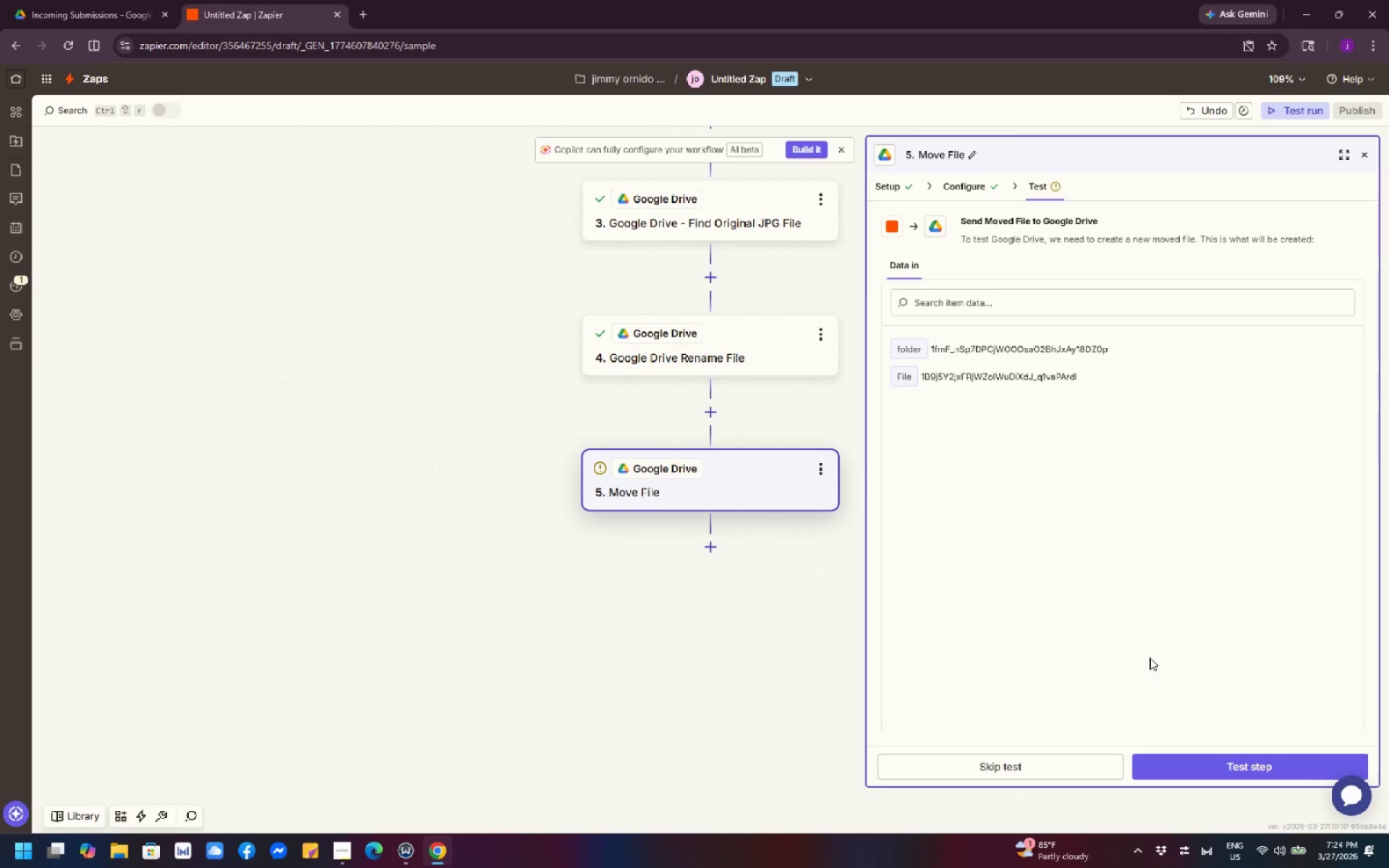 
wait(21.64)
 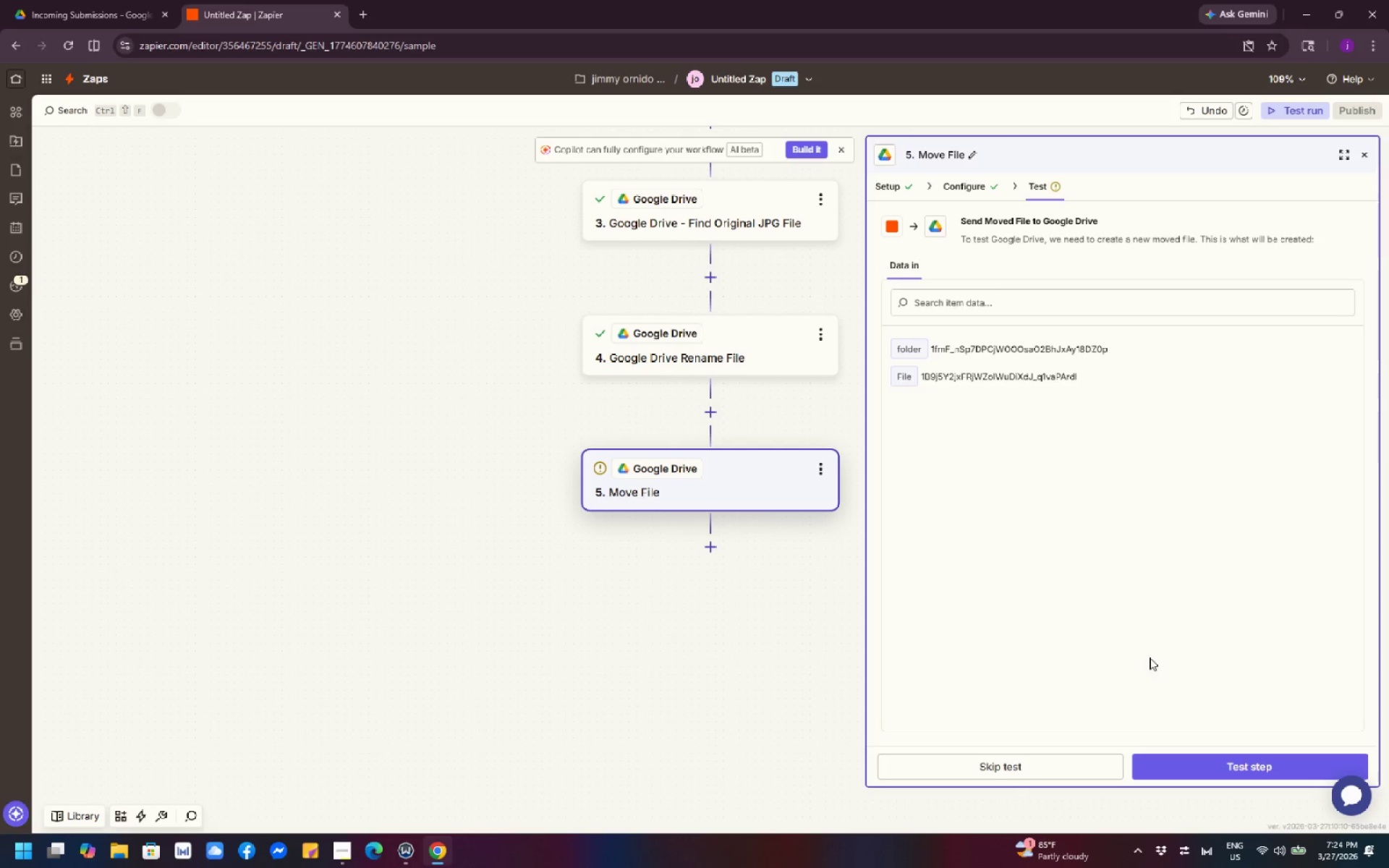 
key(PrintScreen)
 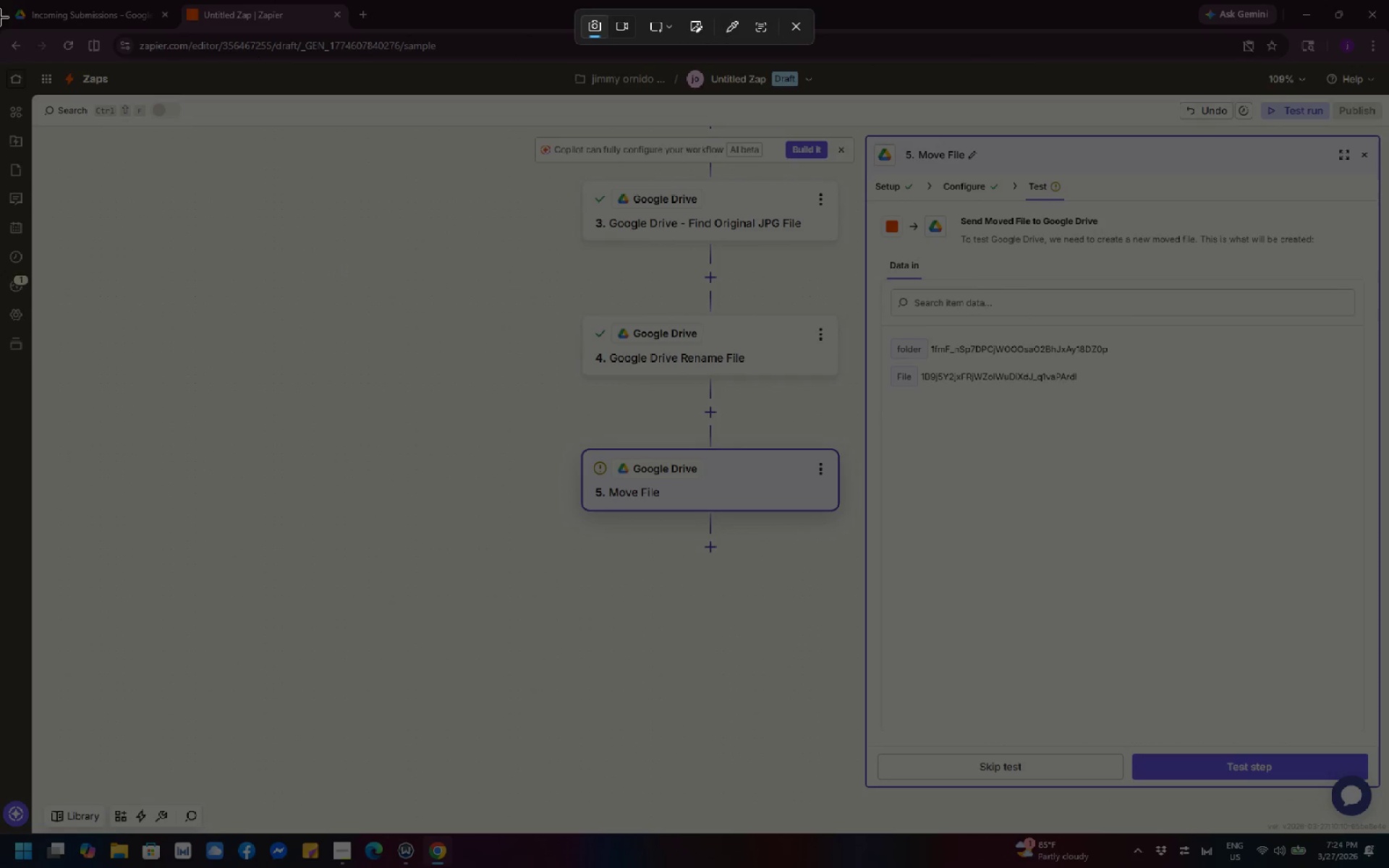 
left_click_drag(start_coordinate=[0, 0], to_coordinate=[1388, 867])
 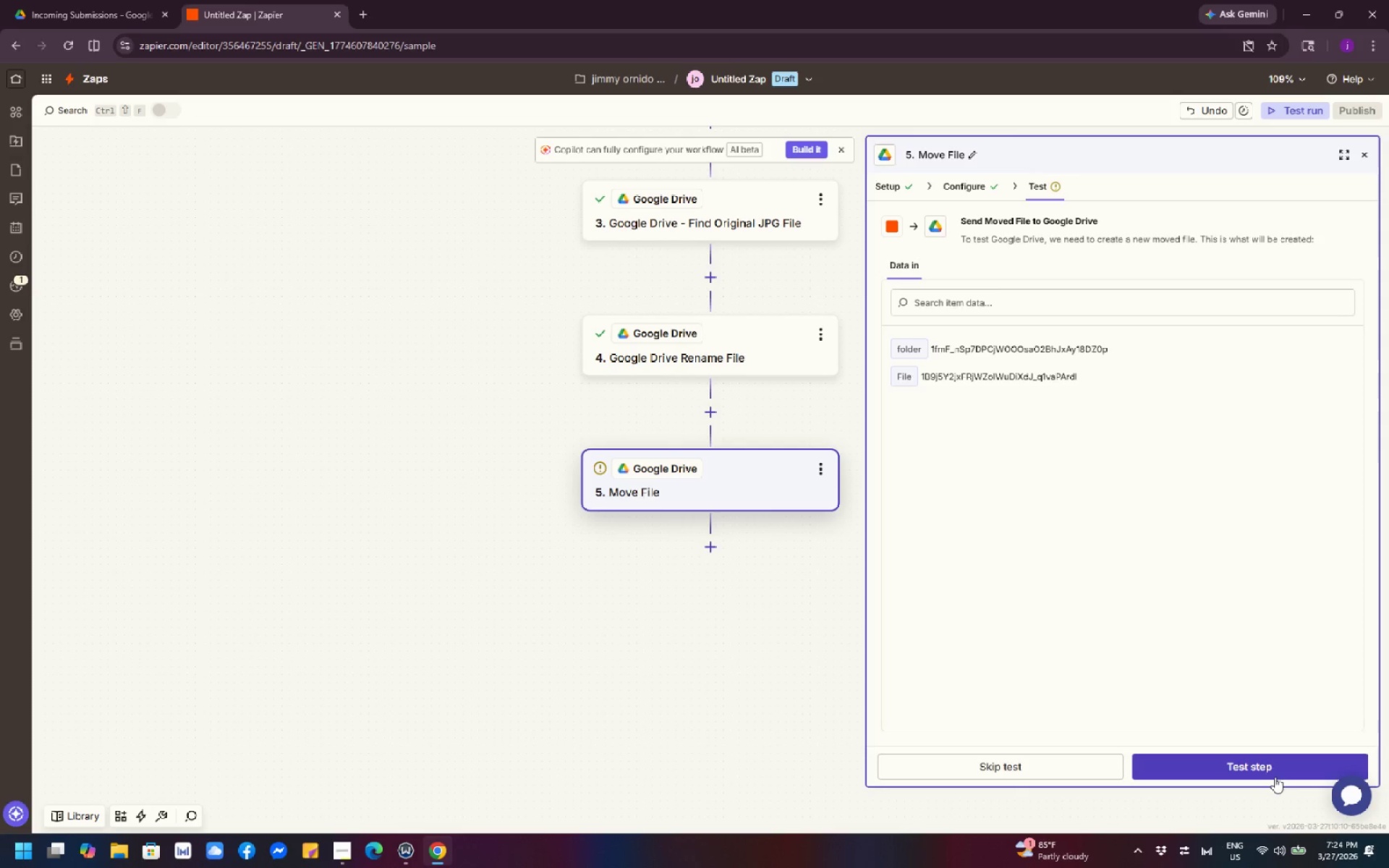 
wait(14.22)
 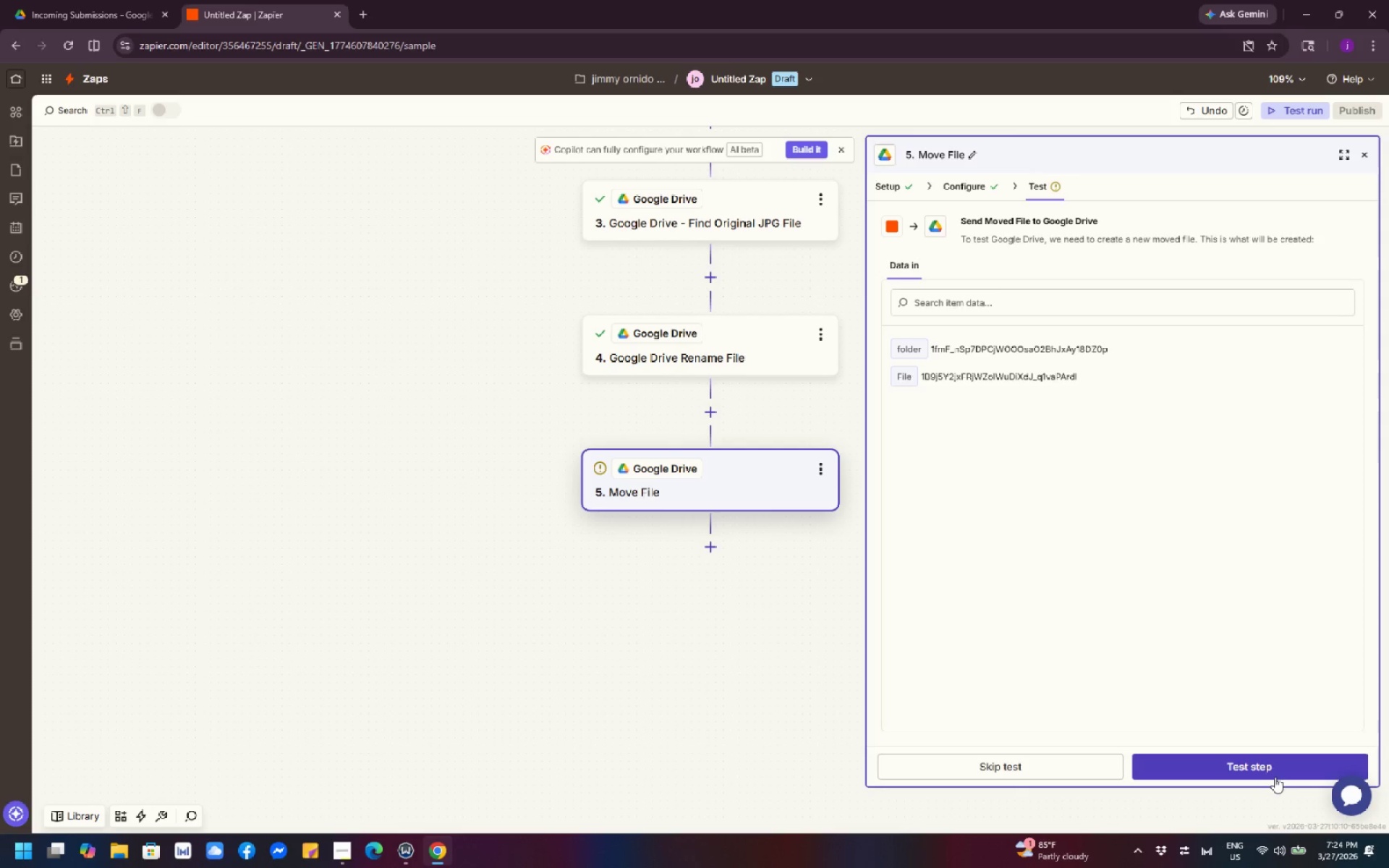 
left_click([1241, 770])
 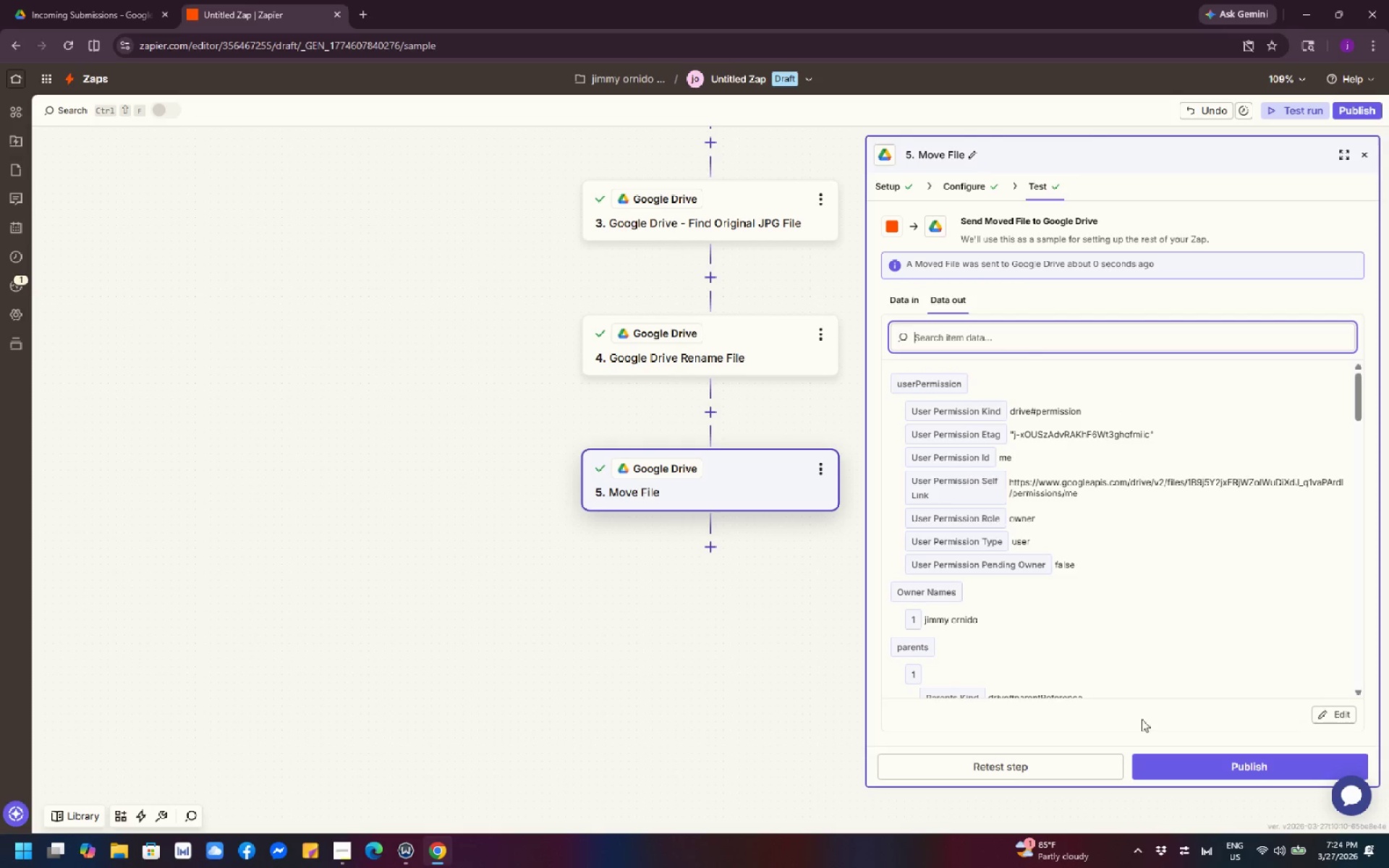 
wait(5.56)
 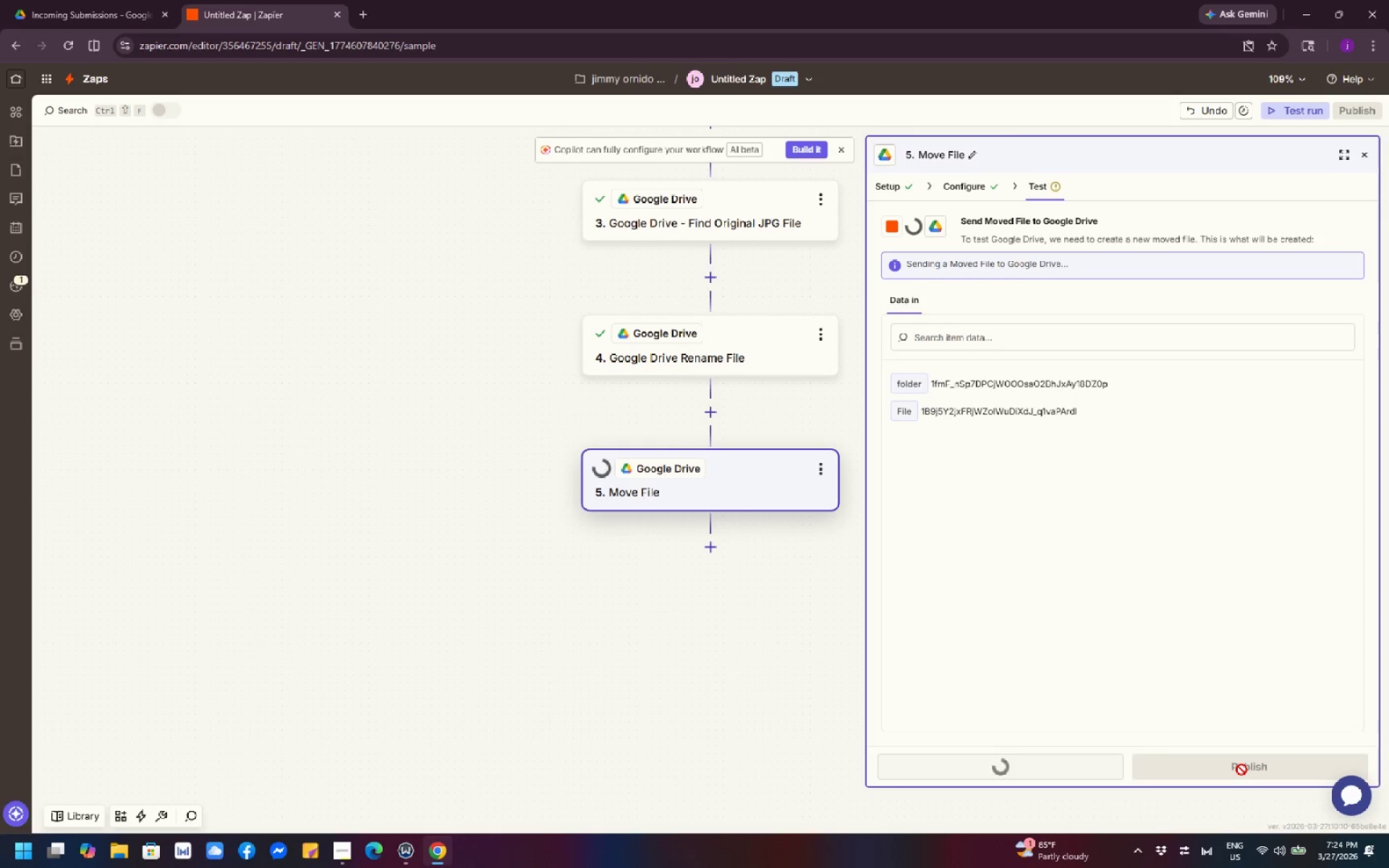 
key(PrintScreen)
 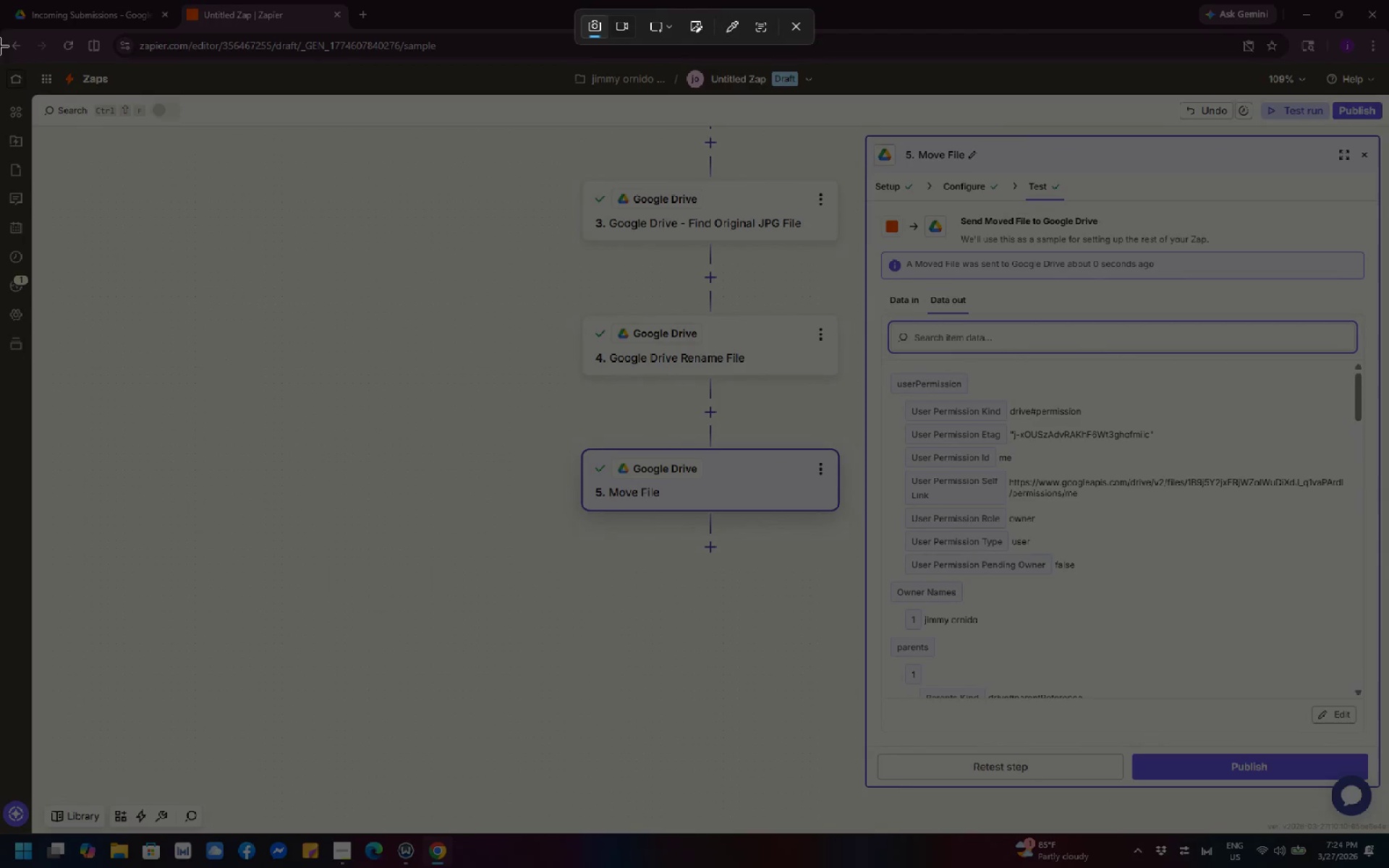 
left_click_drag(start_coordinate=[0, 0], to_coordinate=[1388, 867])
 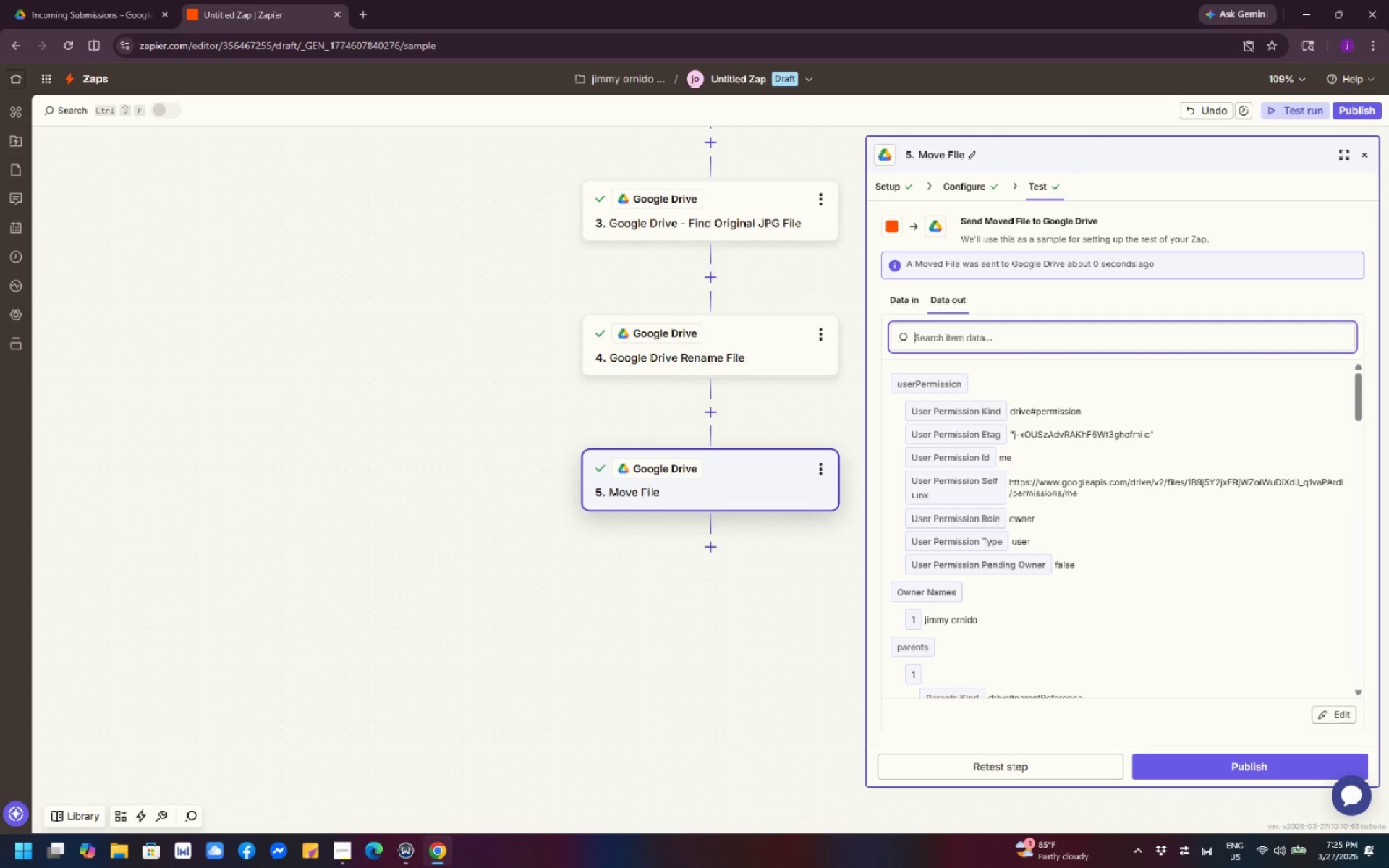 
wait(24.34)
 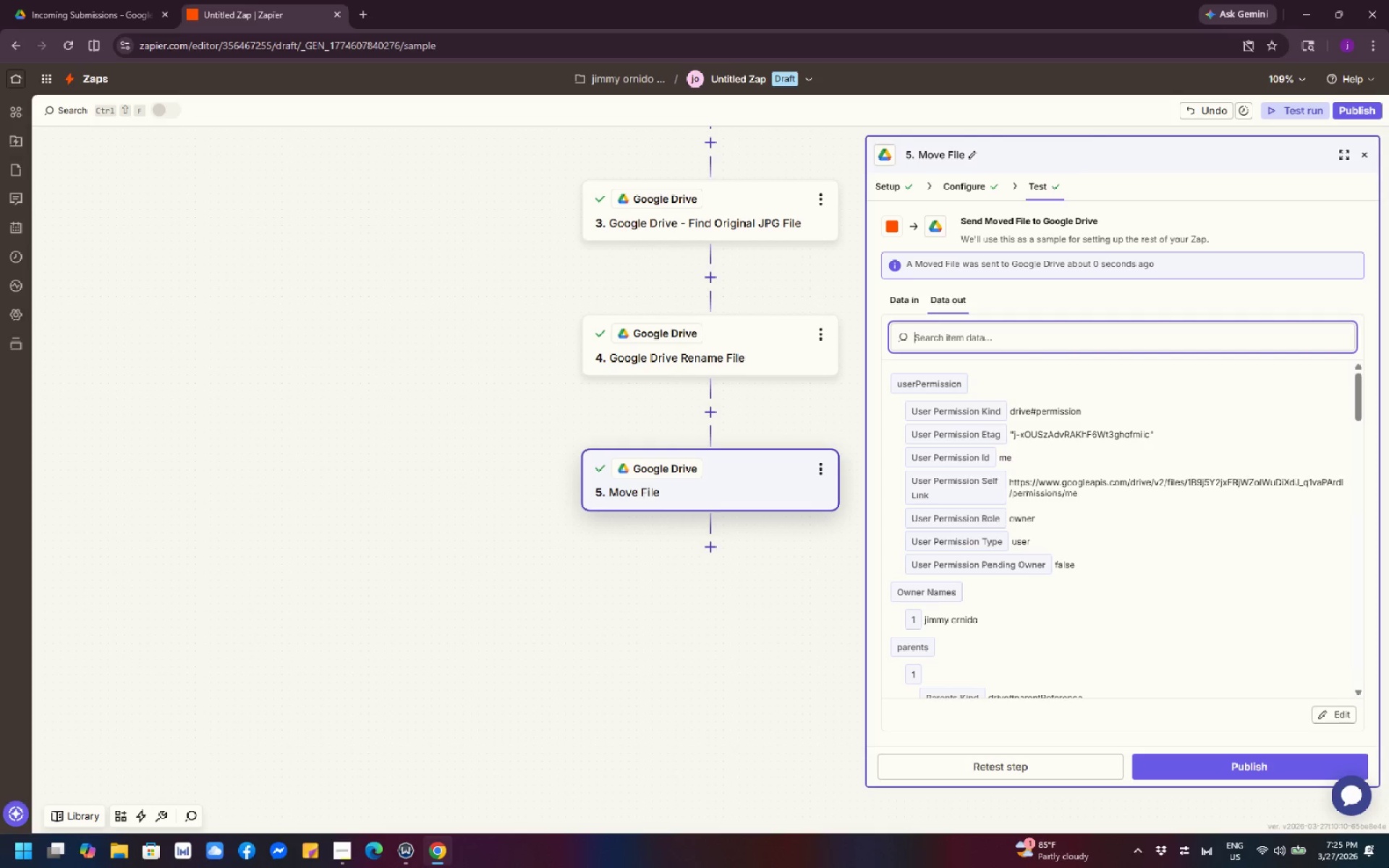 
scroll: coordinate [772, 552], scroll_direction: down, amount: 5.0
 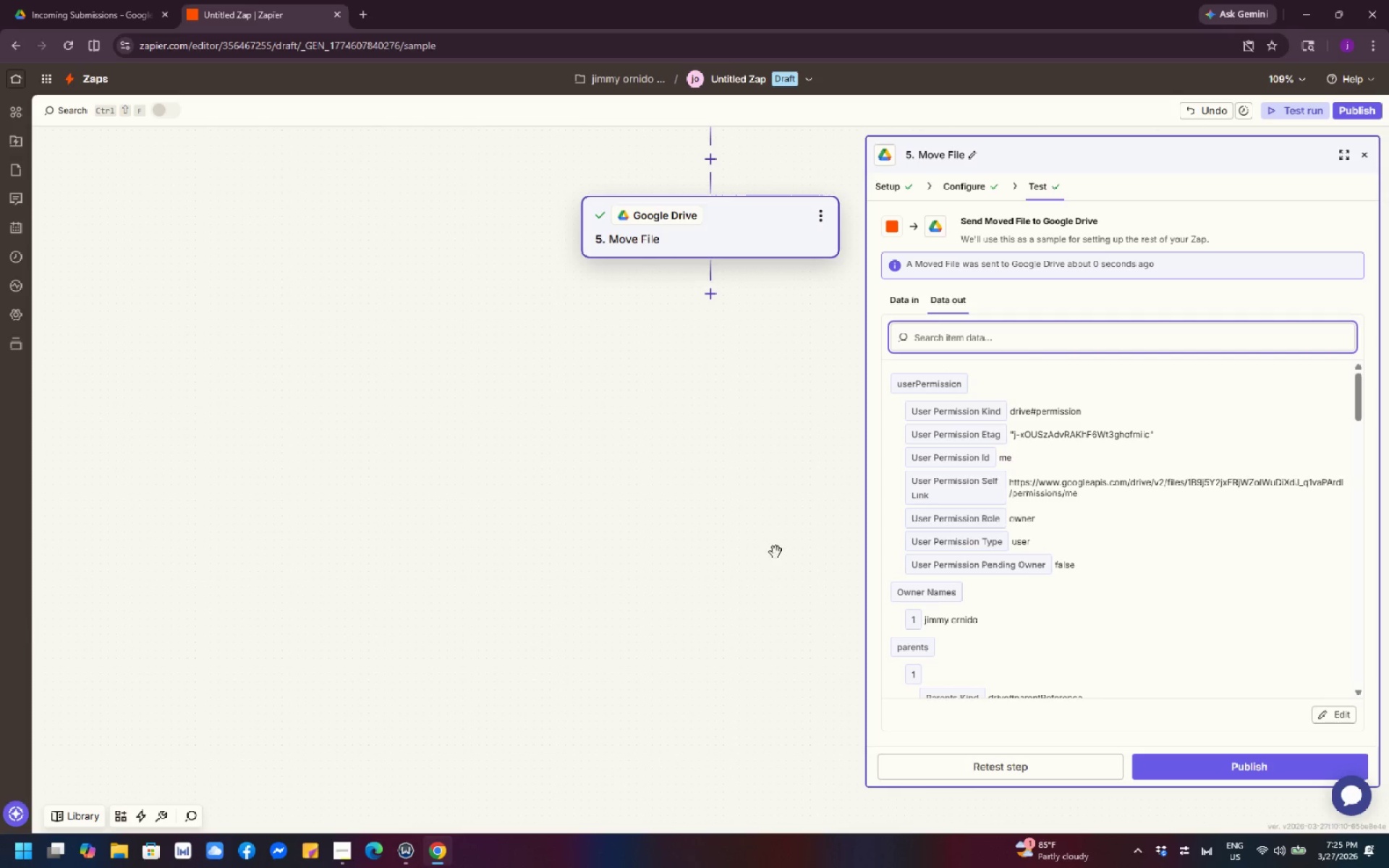 
wait(7.62)
 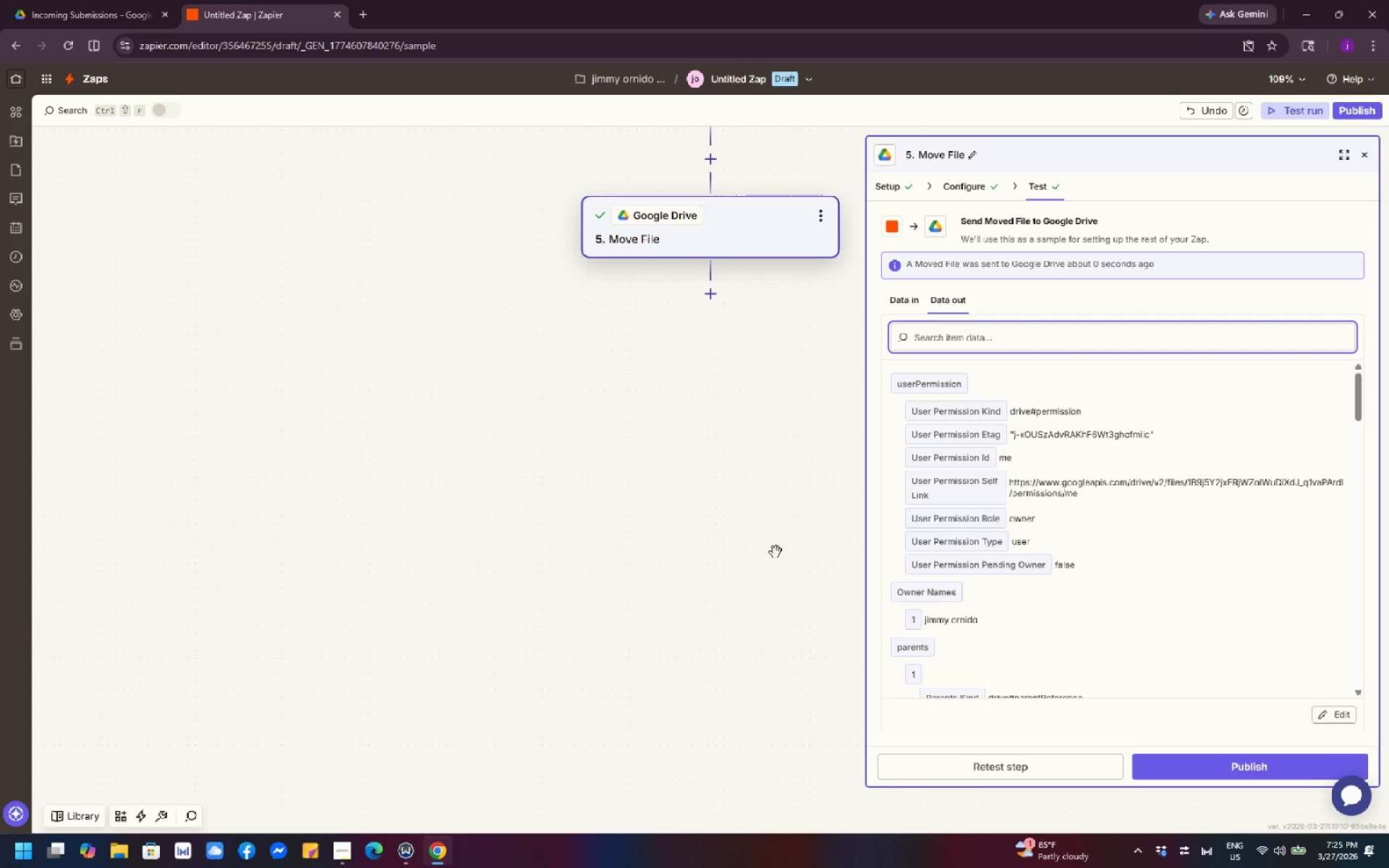 
left_click([82, 17])
 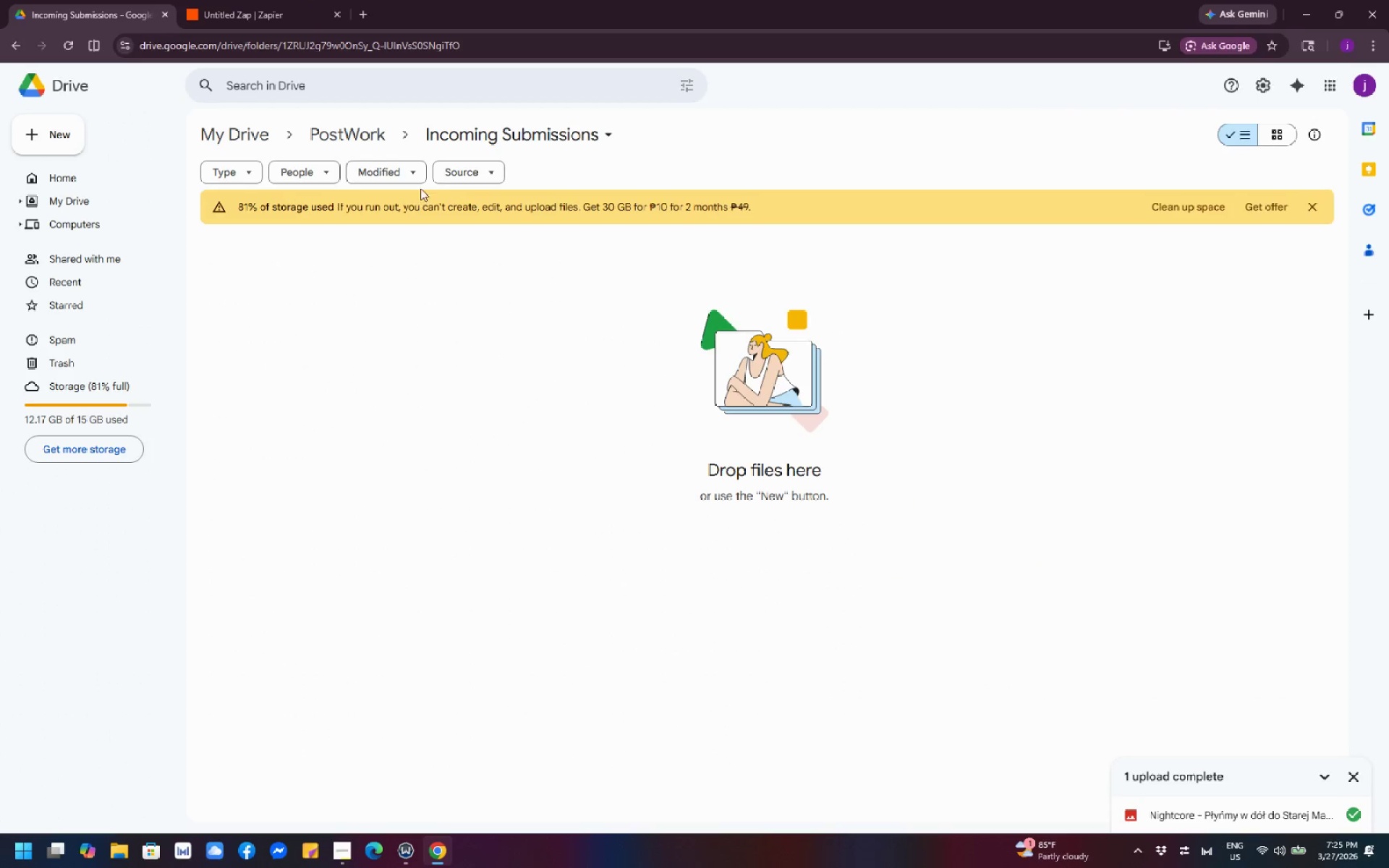 
left_click([370, 139])
 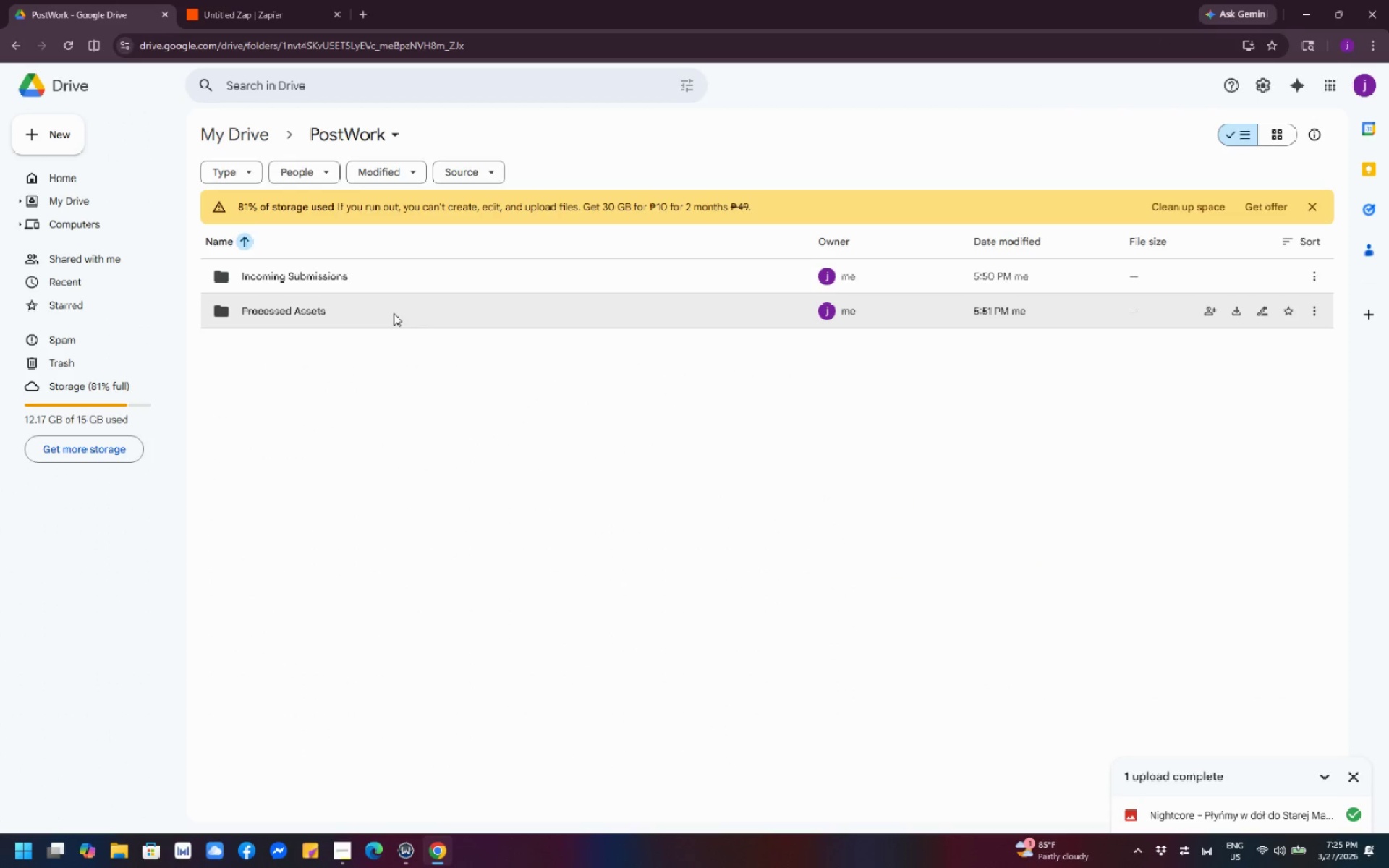 
double_click([394, 313])
 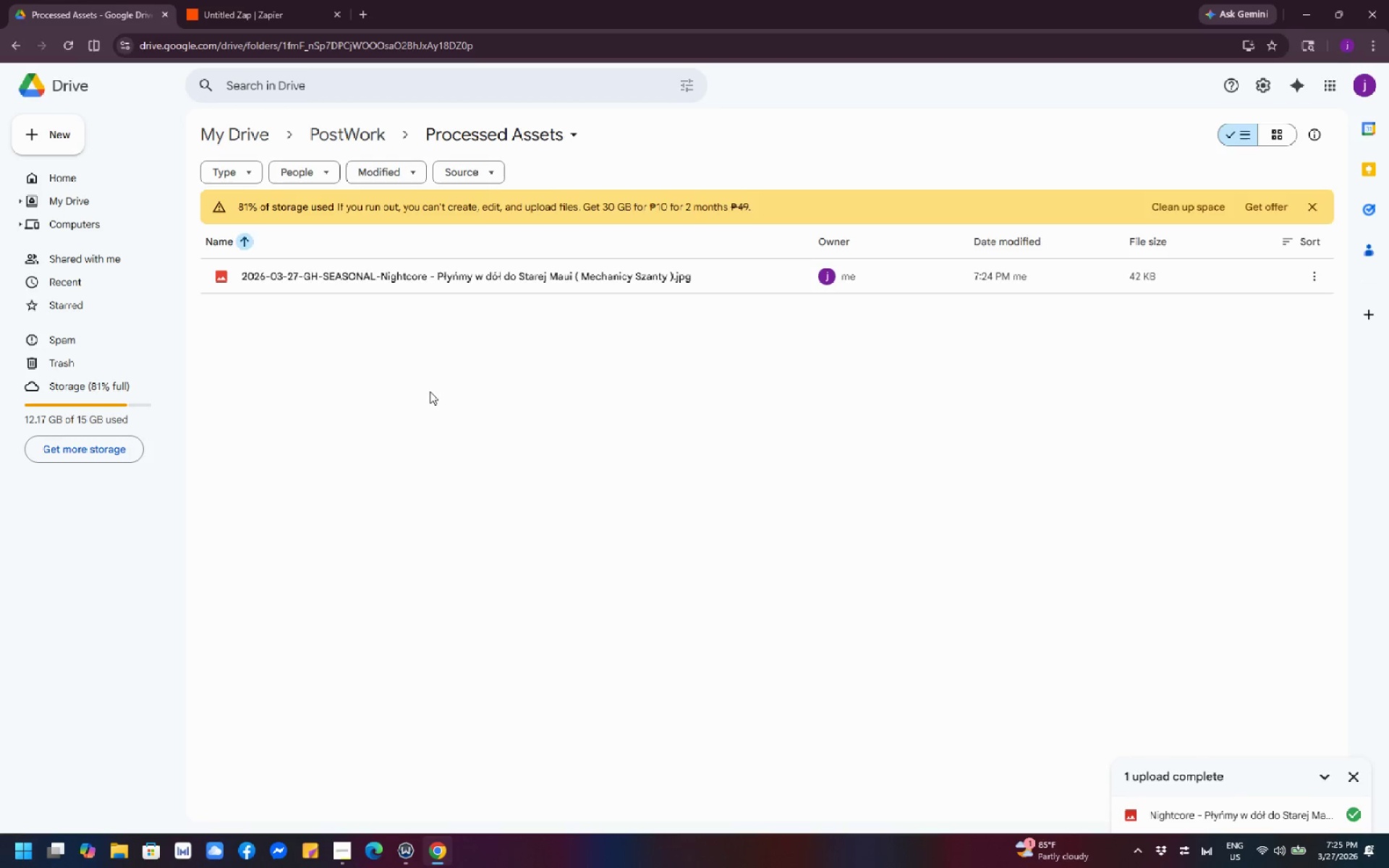 
wait(5.05)
 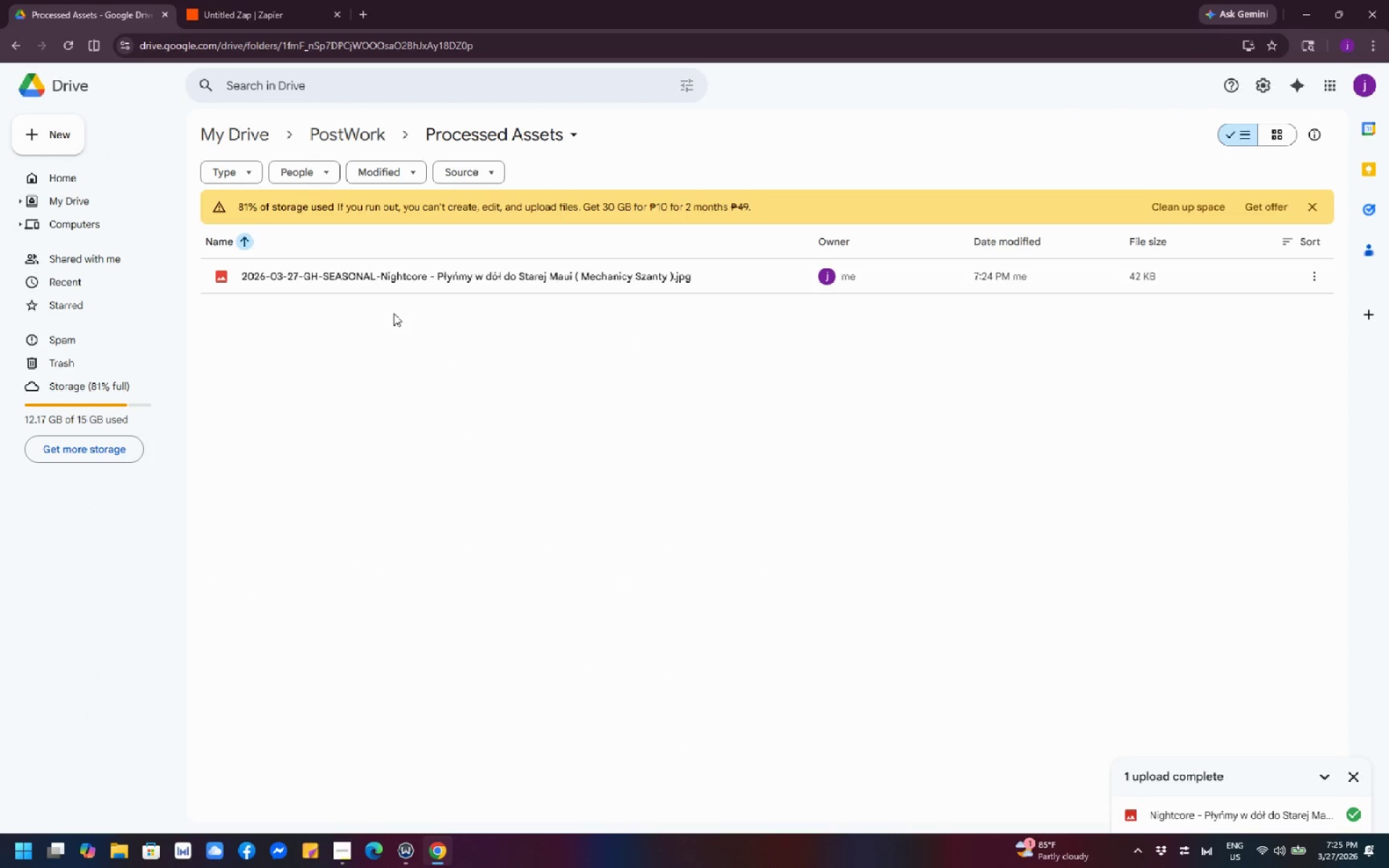 
key(PrintScreen)
 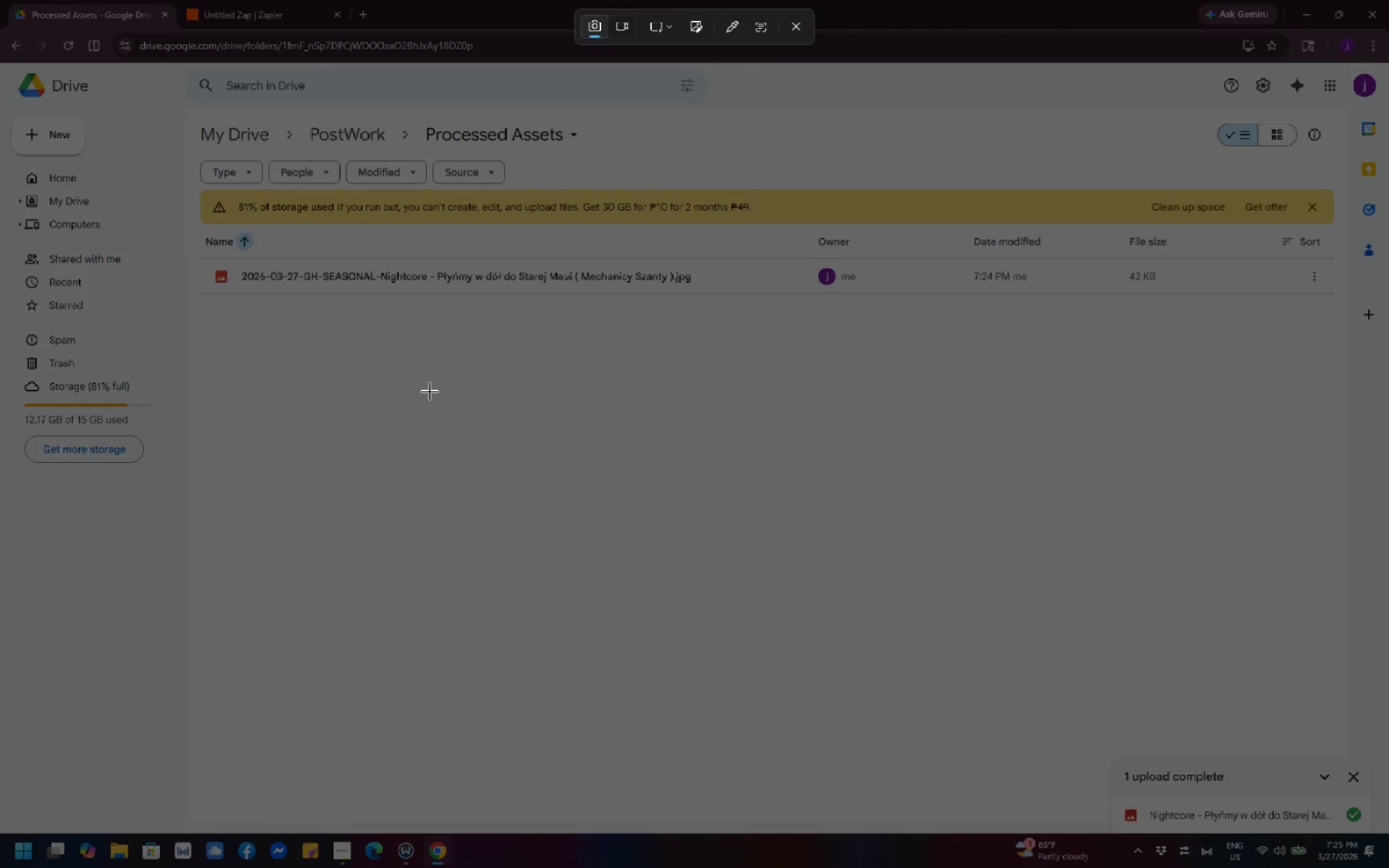 
left_click_drag(start_coordinate=[0, 0], to_coordinate=[1388, 867])
 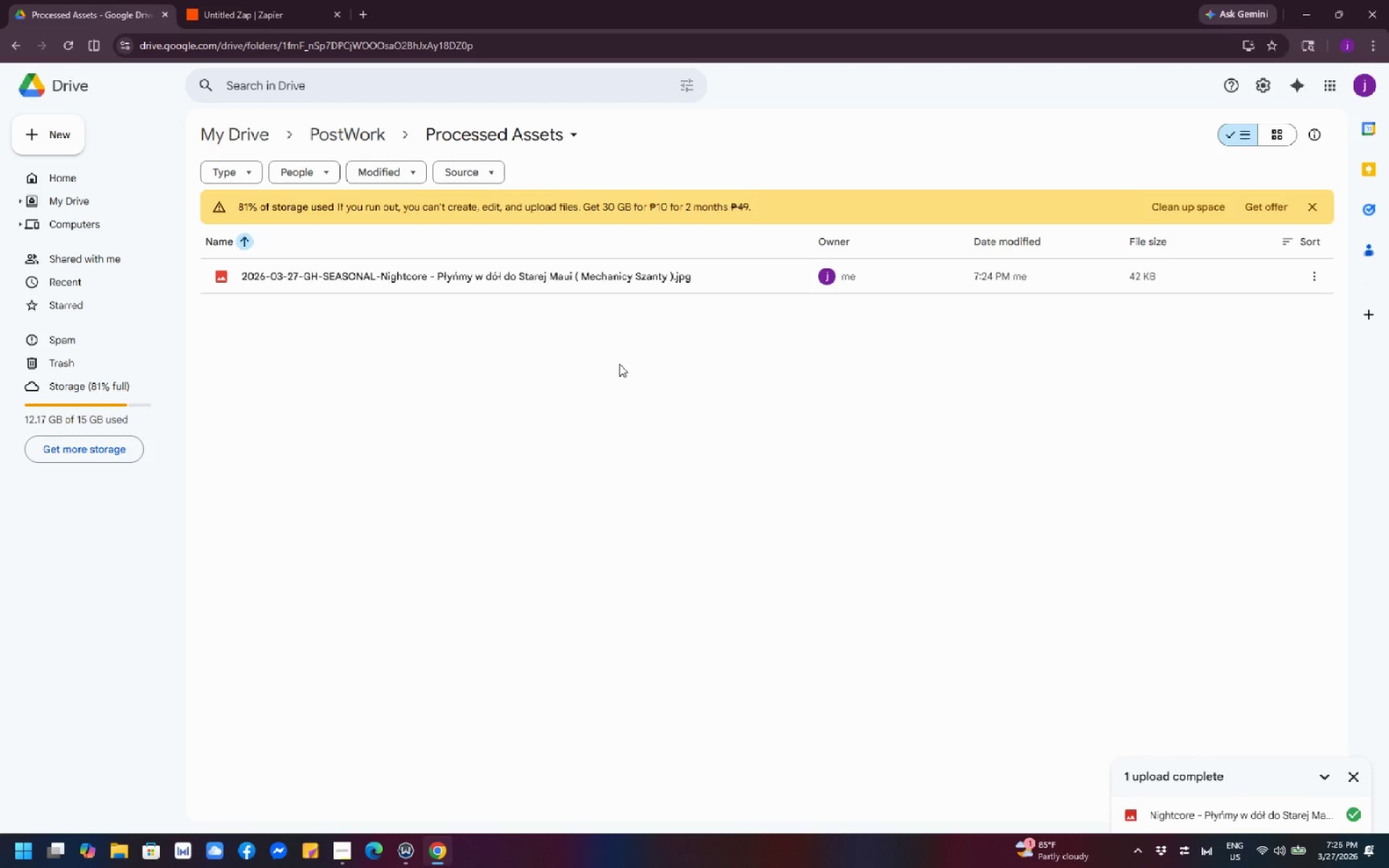 
wait(26.95)
 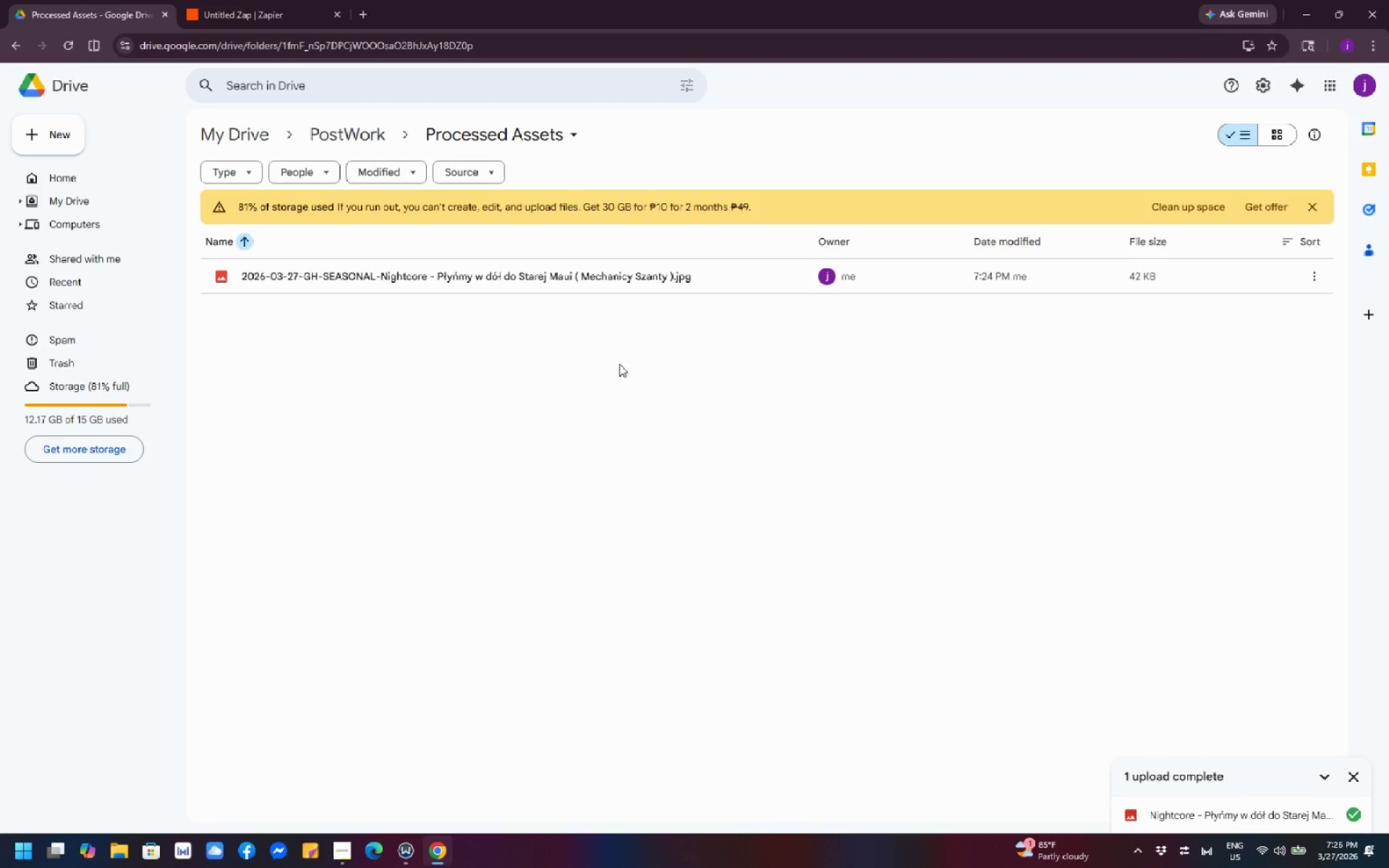 
scroll: coordinate [455, 469], scroll_direction: down, amount: 1.0
 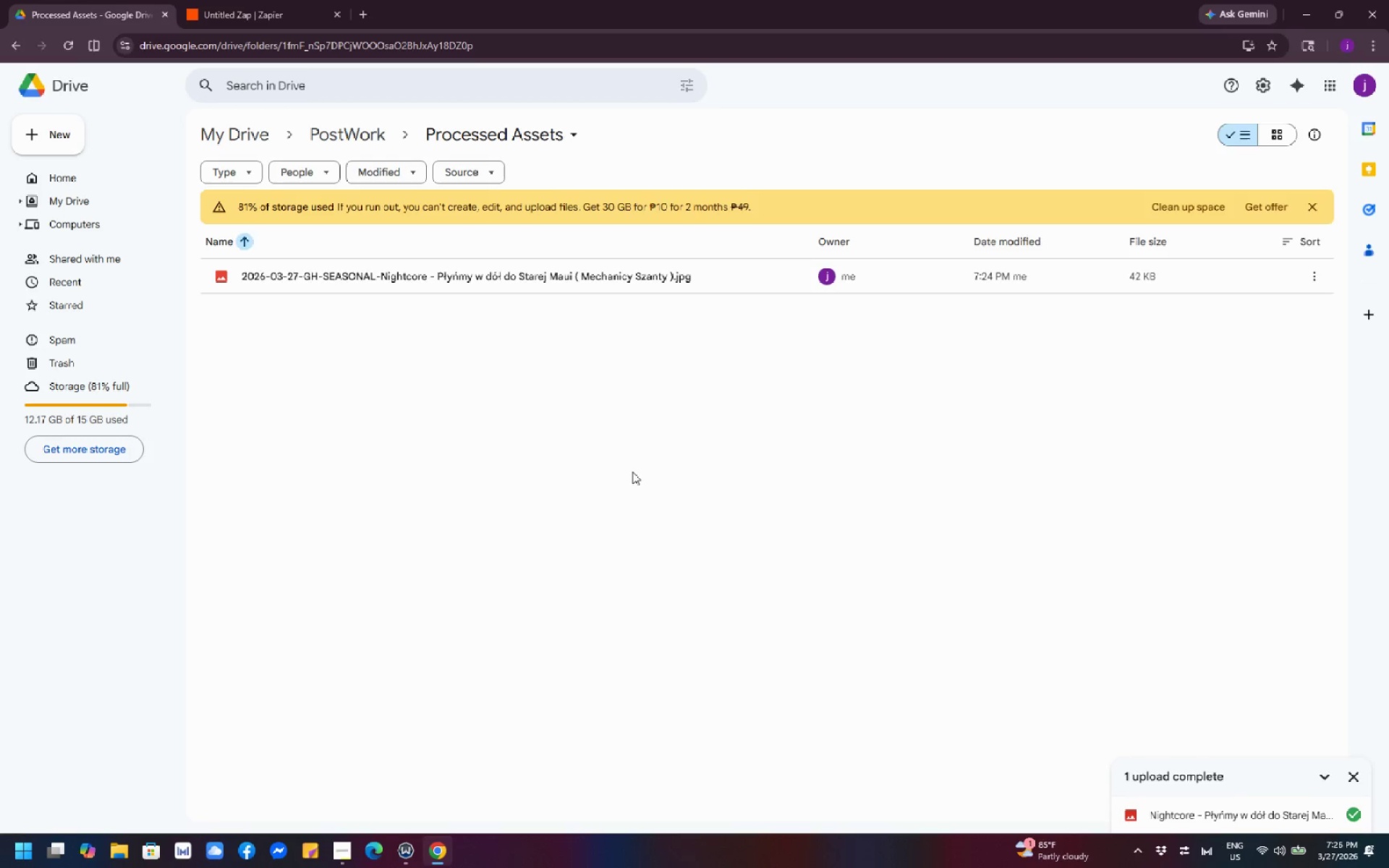 
wait(14.06)
 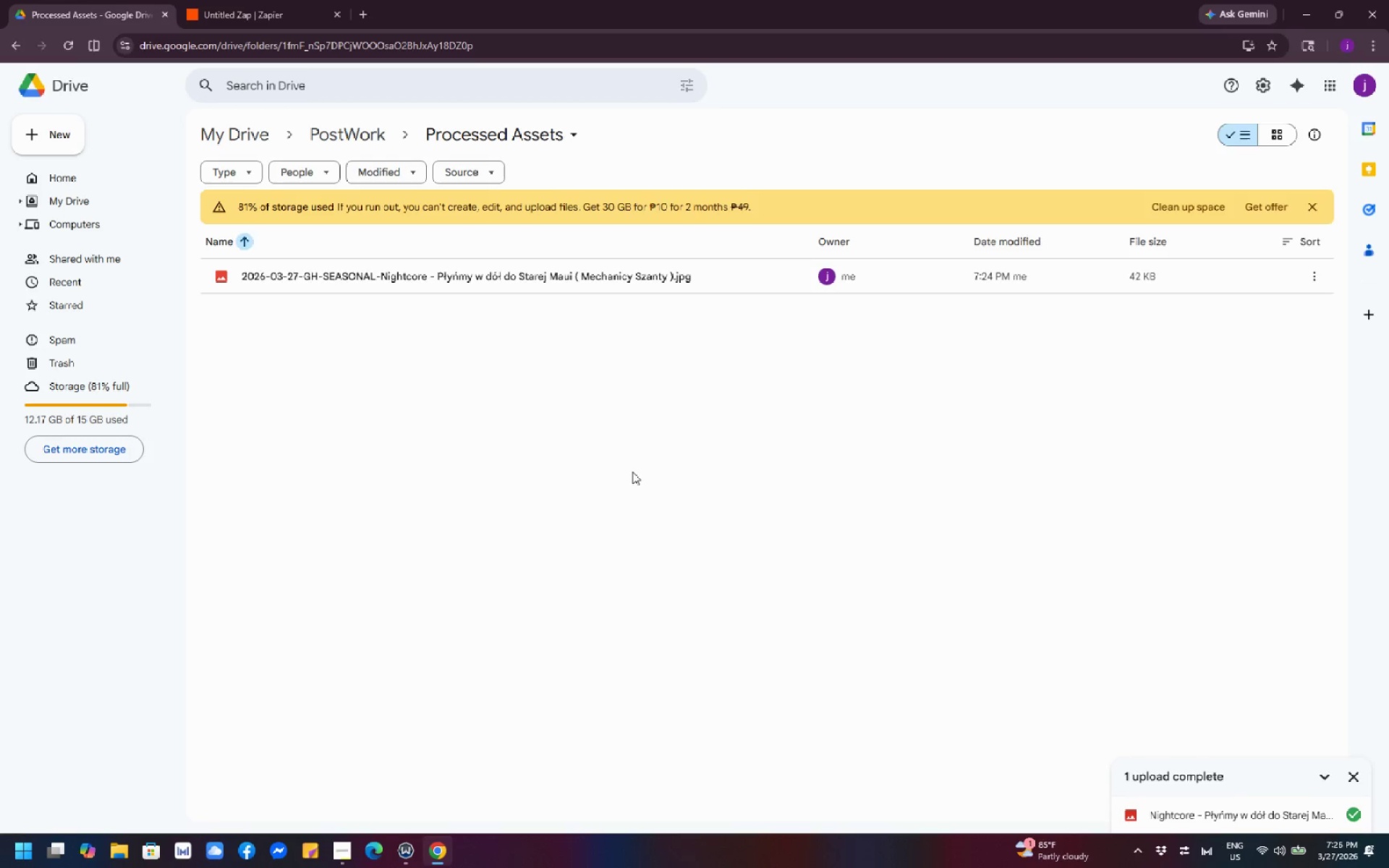 
left_click([258, 9])
 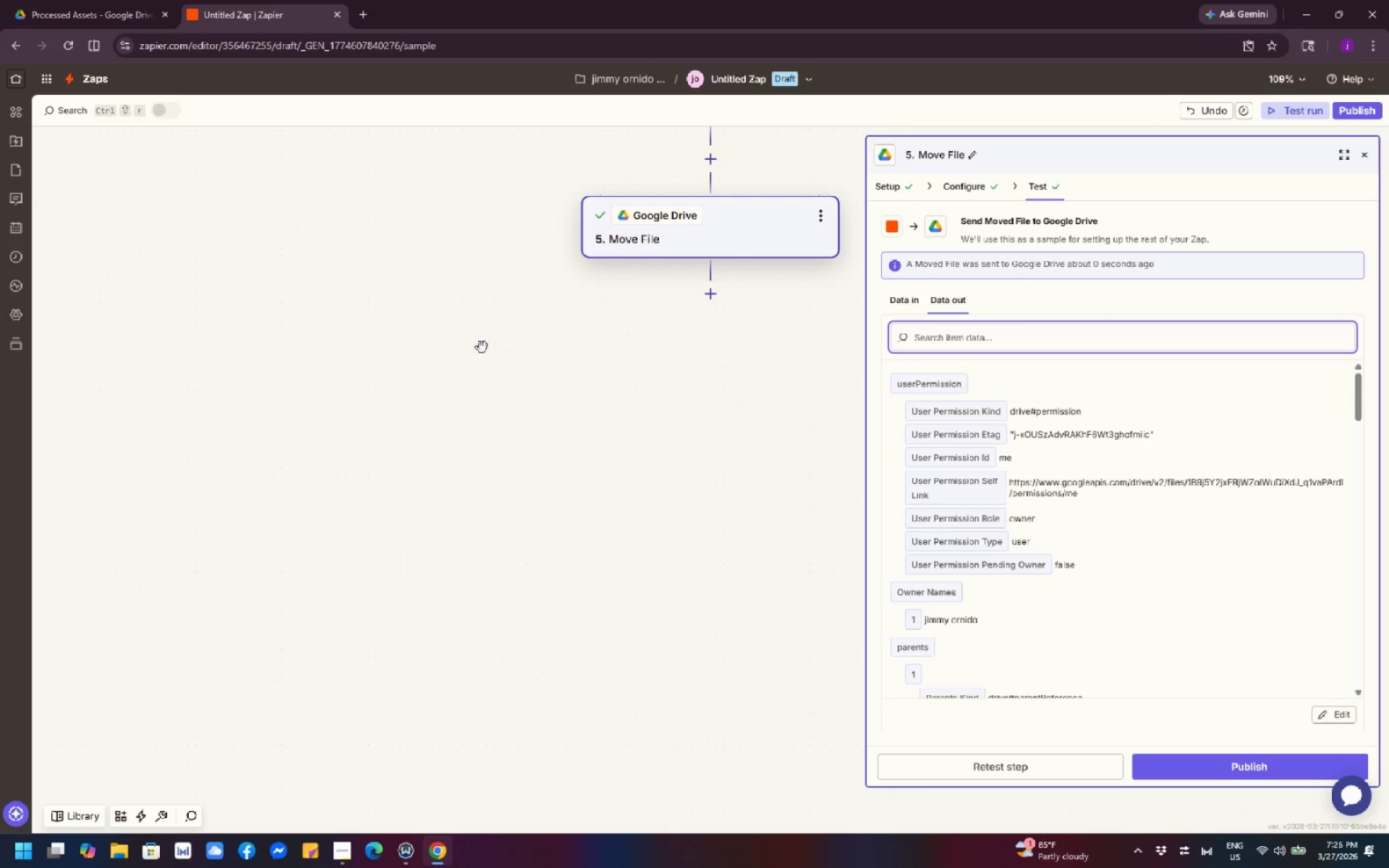 
scroll: coordinate [629, 444], scroll_direction: up, amount: 20.0
 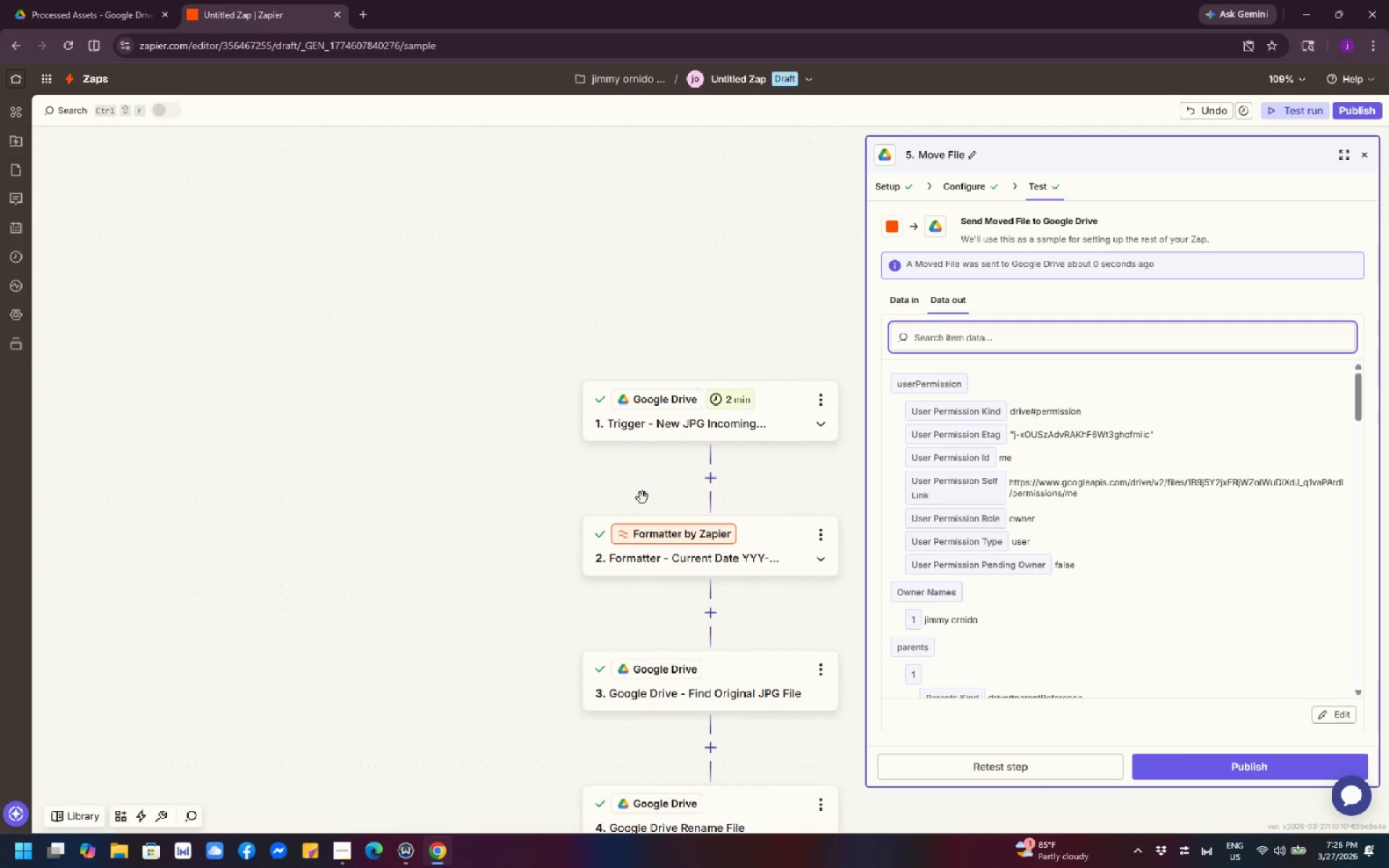 
left_click_drag(start_coordinate=[584, 497], to_coordinate=[324, 292])
 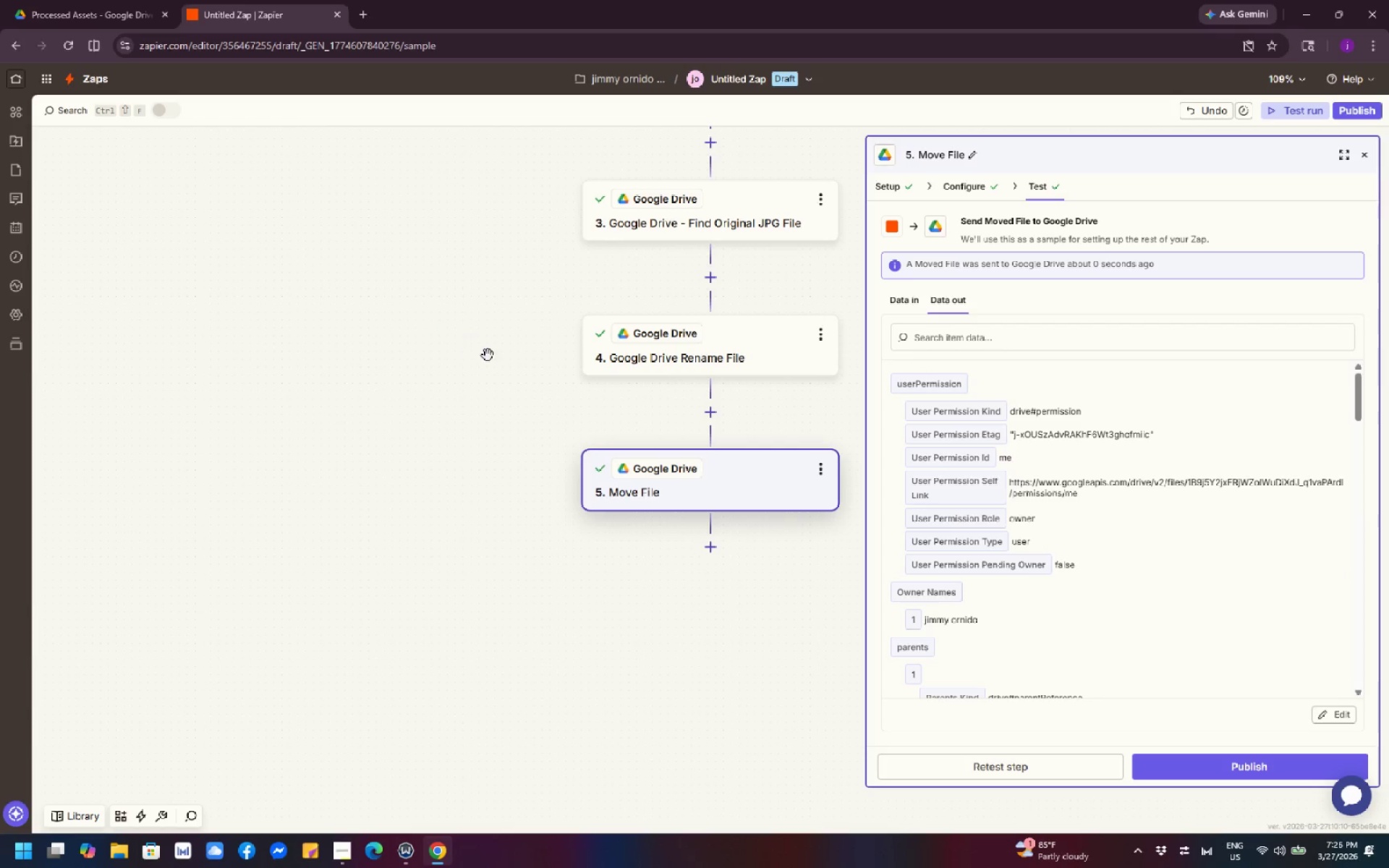 
left_click_drag(start_coordinate=[497, 359], to_coordinate=[65, 426])
 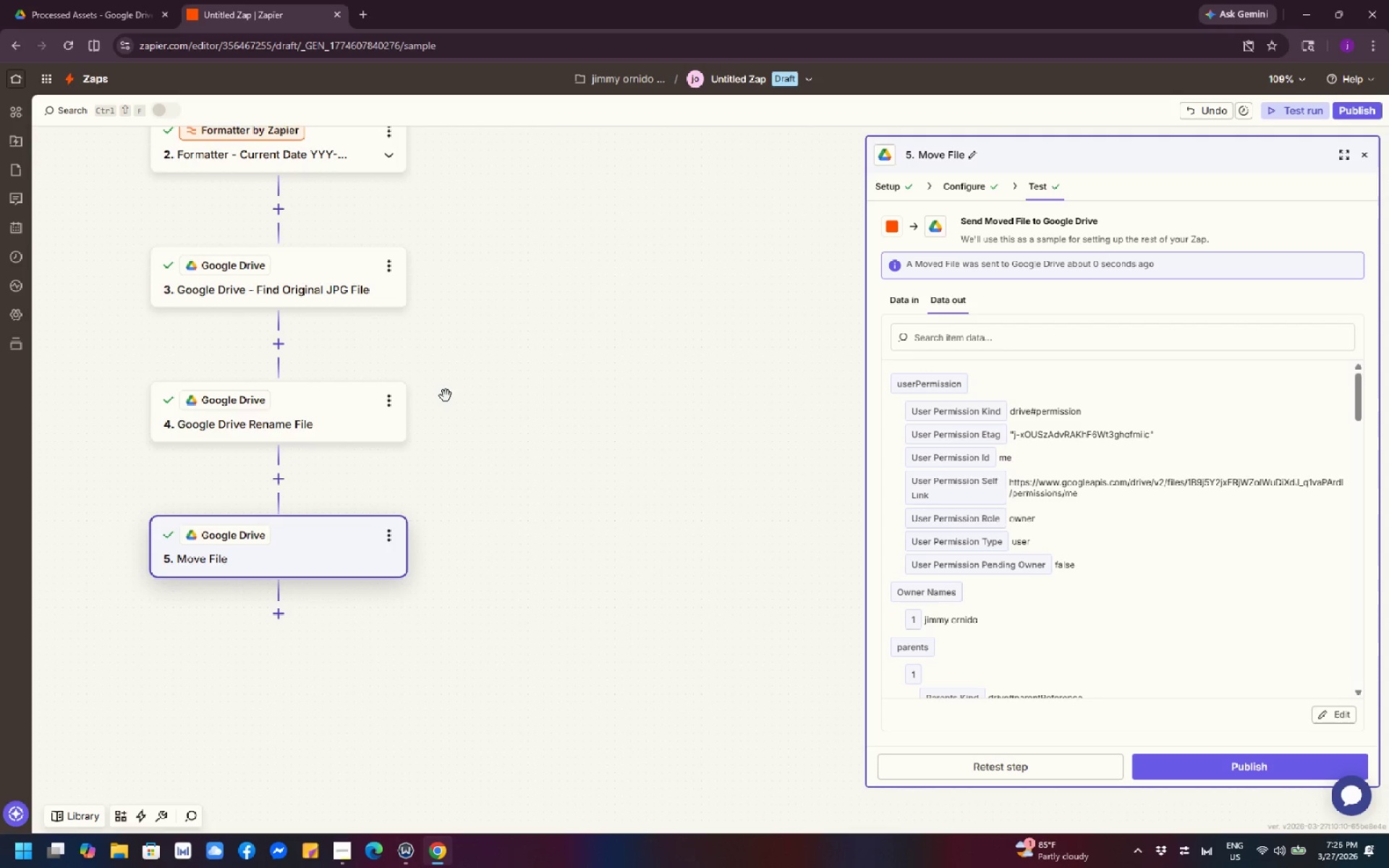 
left_click_drag(start_coordinate=[456, 374], to_coordinate=[569, 485])
 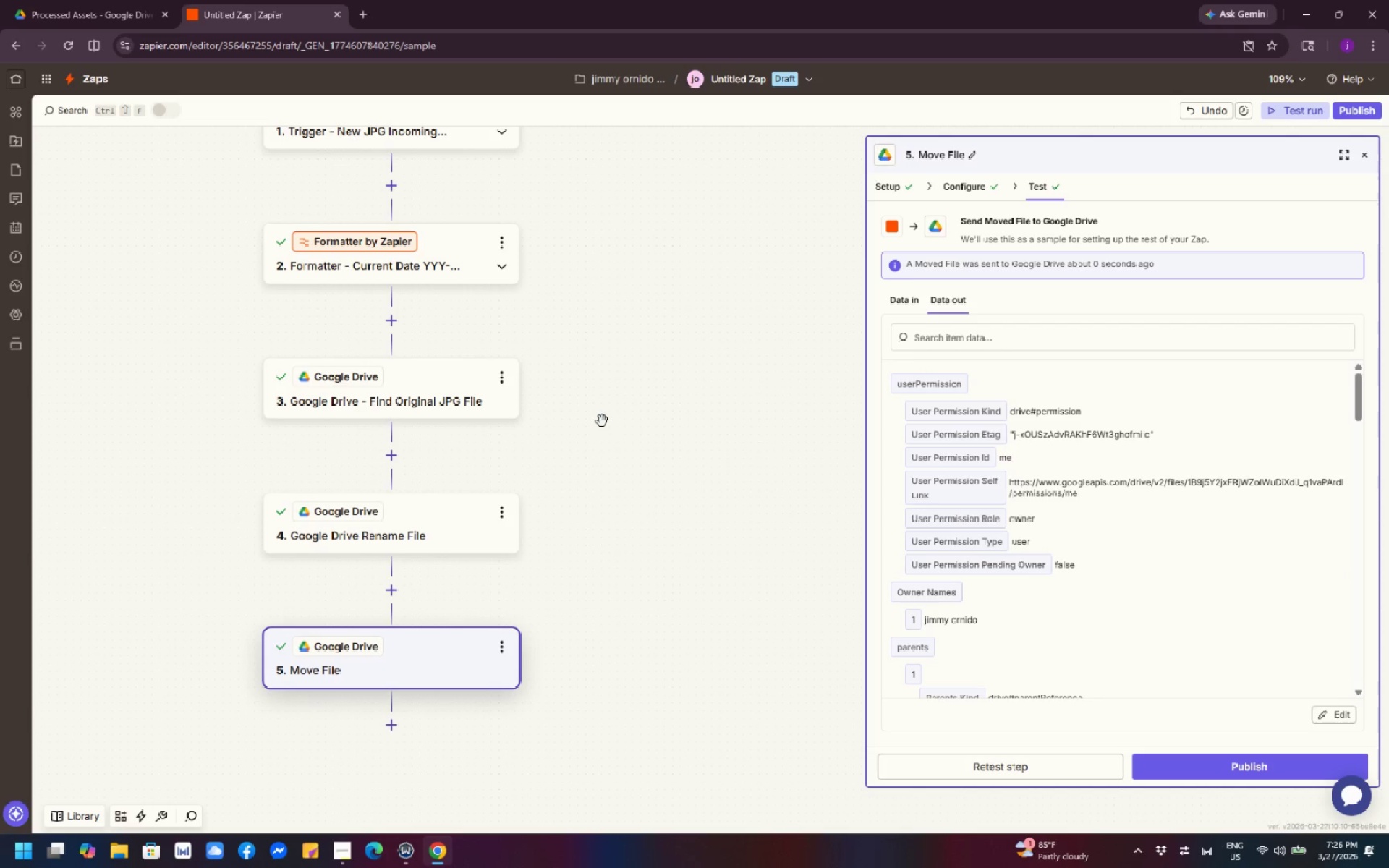 
scroll: coordinate [600, 429], scroll_direction: down, amount: 2.0
 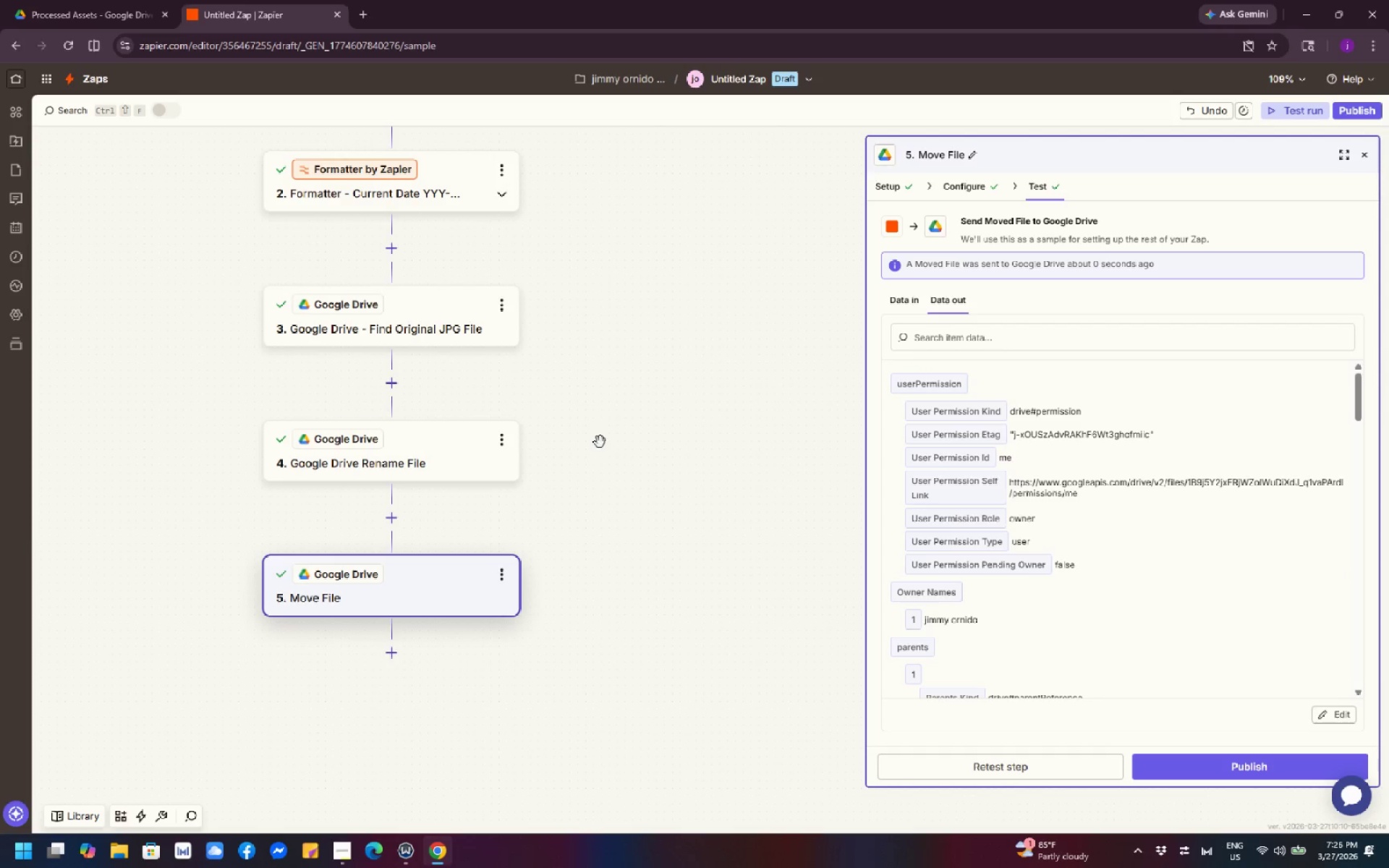 
left_click_drag(start_coordinate=[596, 441], to_coordinate=[665, 518])
 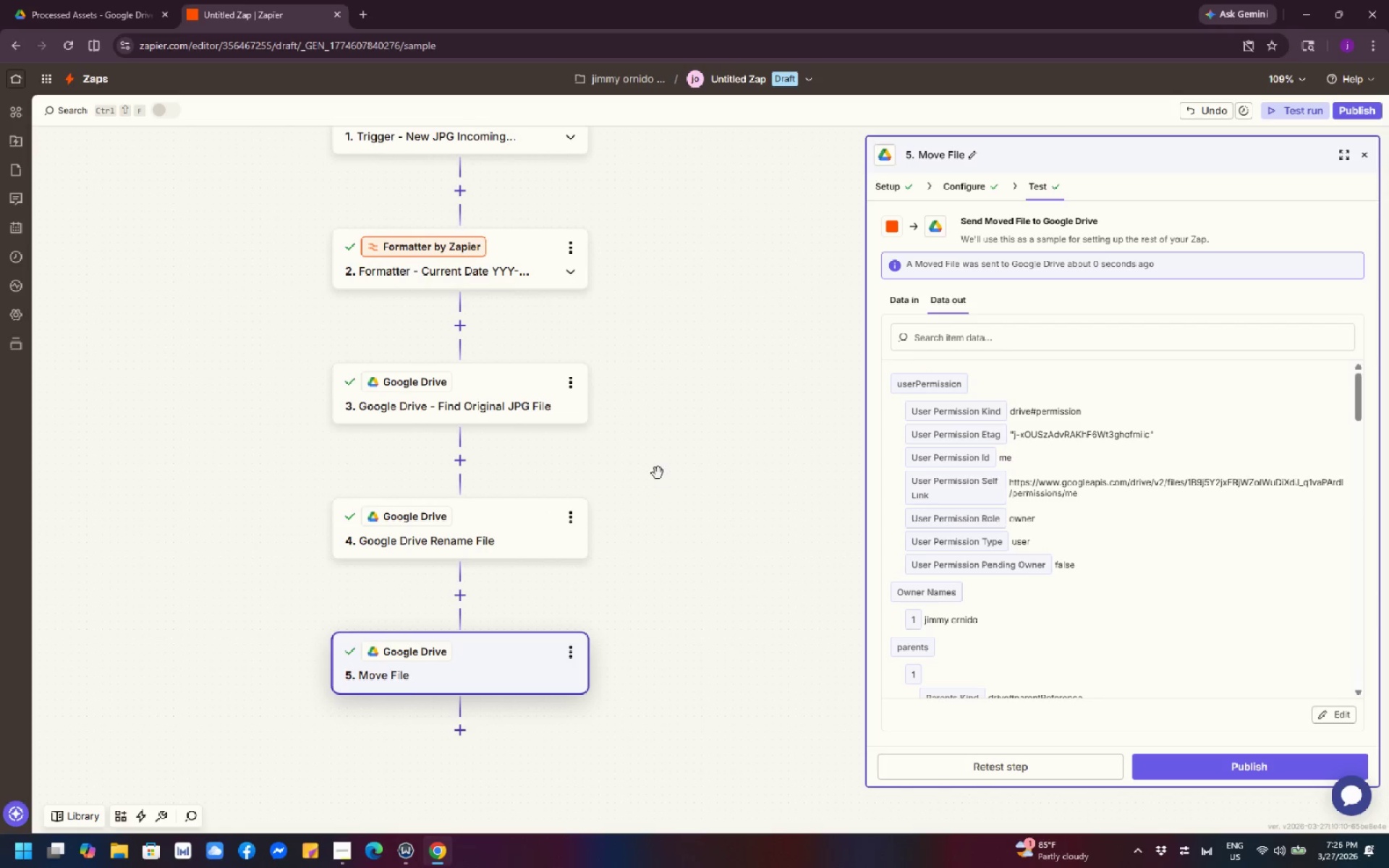 
scroll: coordinate [655, 475], scroll_direction: up, amount: 4.0
 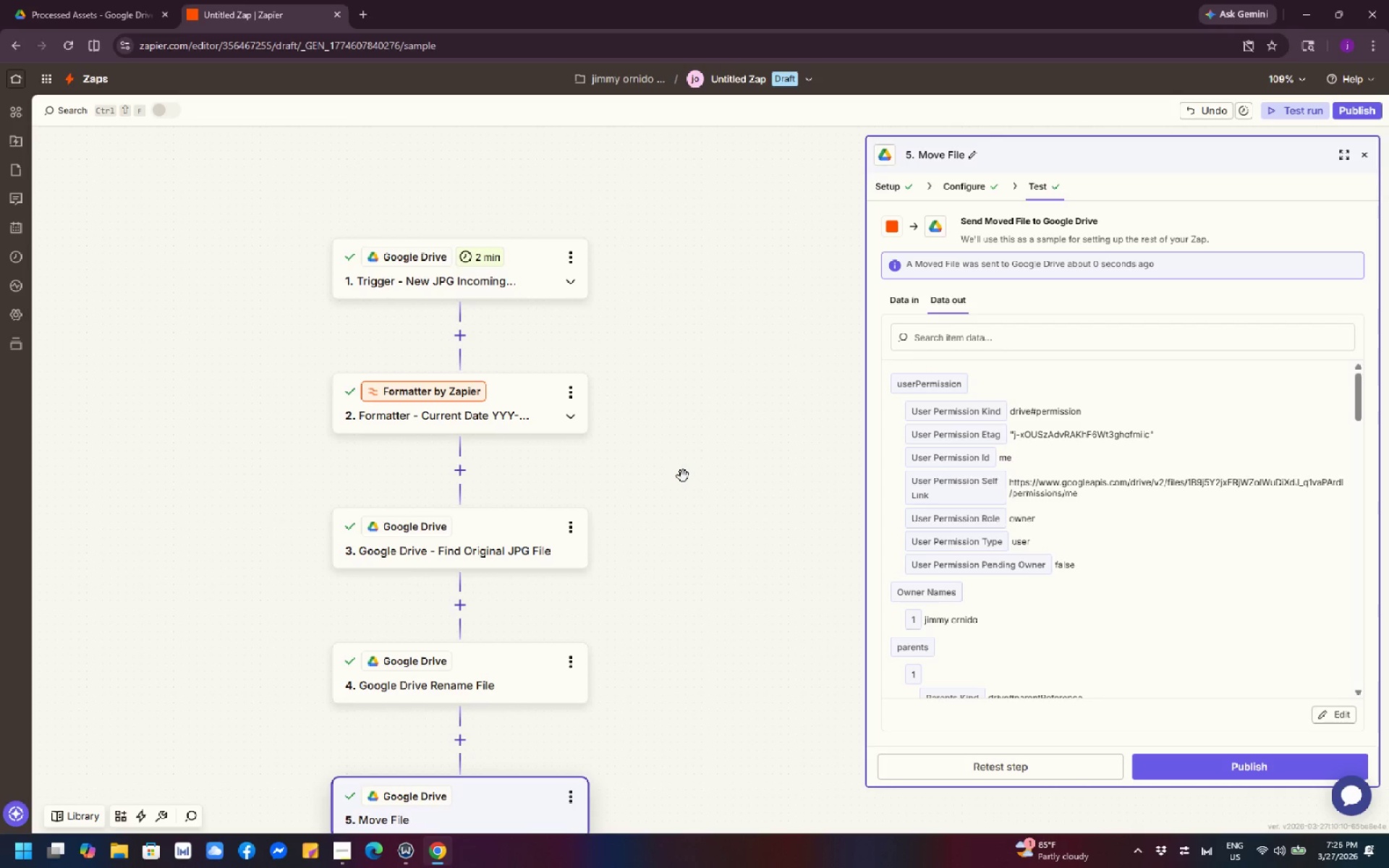 
scroll: coordinate [683, 478], scroll_direction: down, amount: 3.0
 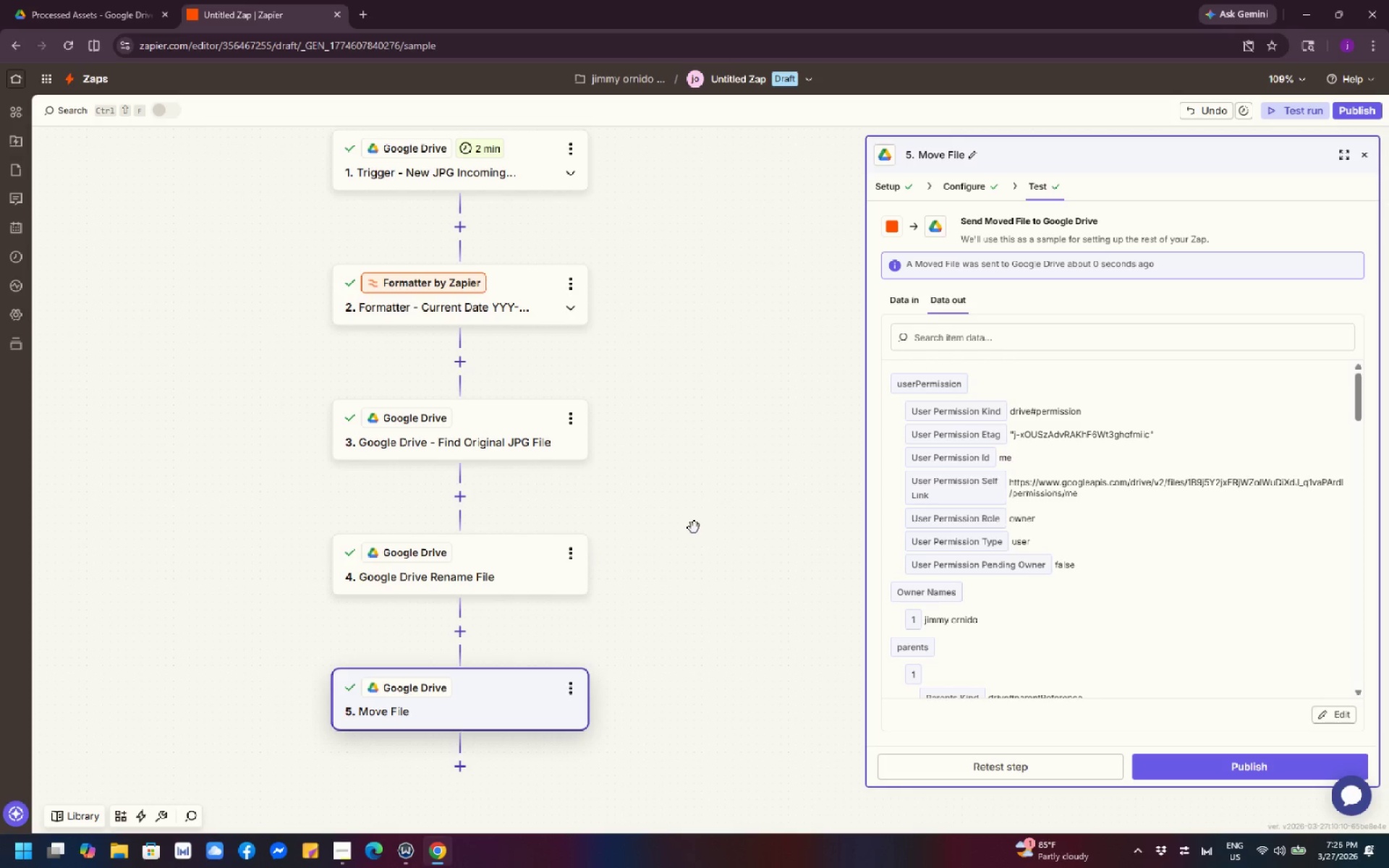 
scroll: coordinate [694, 527], scroll_direction: up, amount: 8.0
 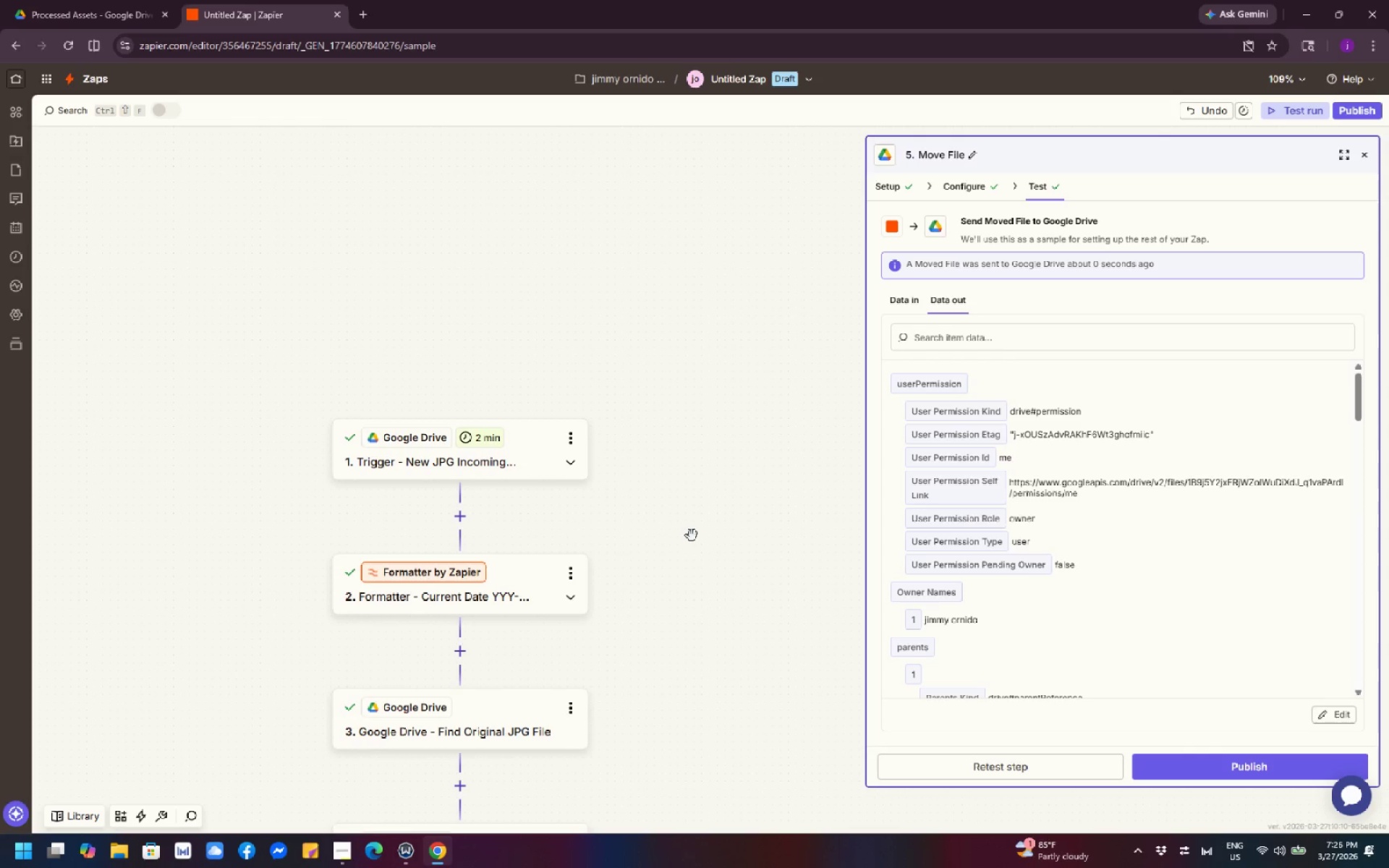 
scroll: coordinate [666, 570], scroll_direction: down, amount: 8.0
 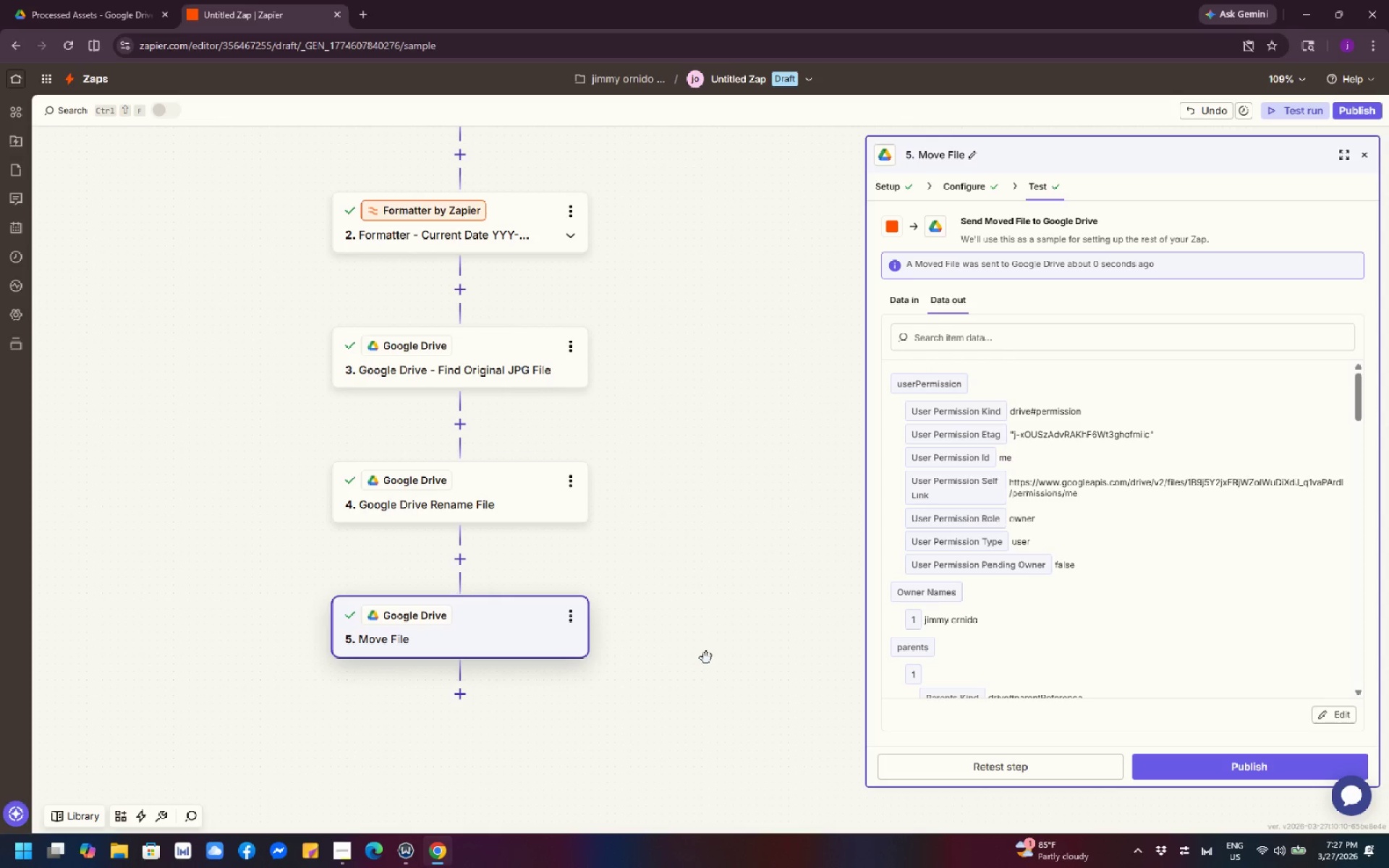 
left_click([462, 702])
 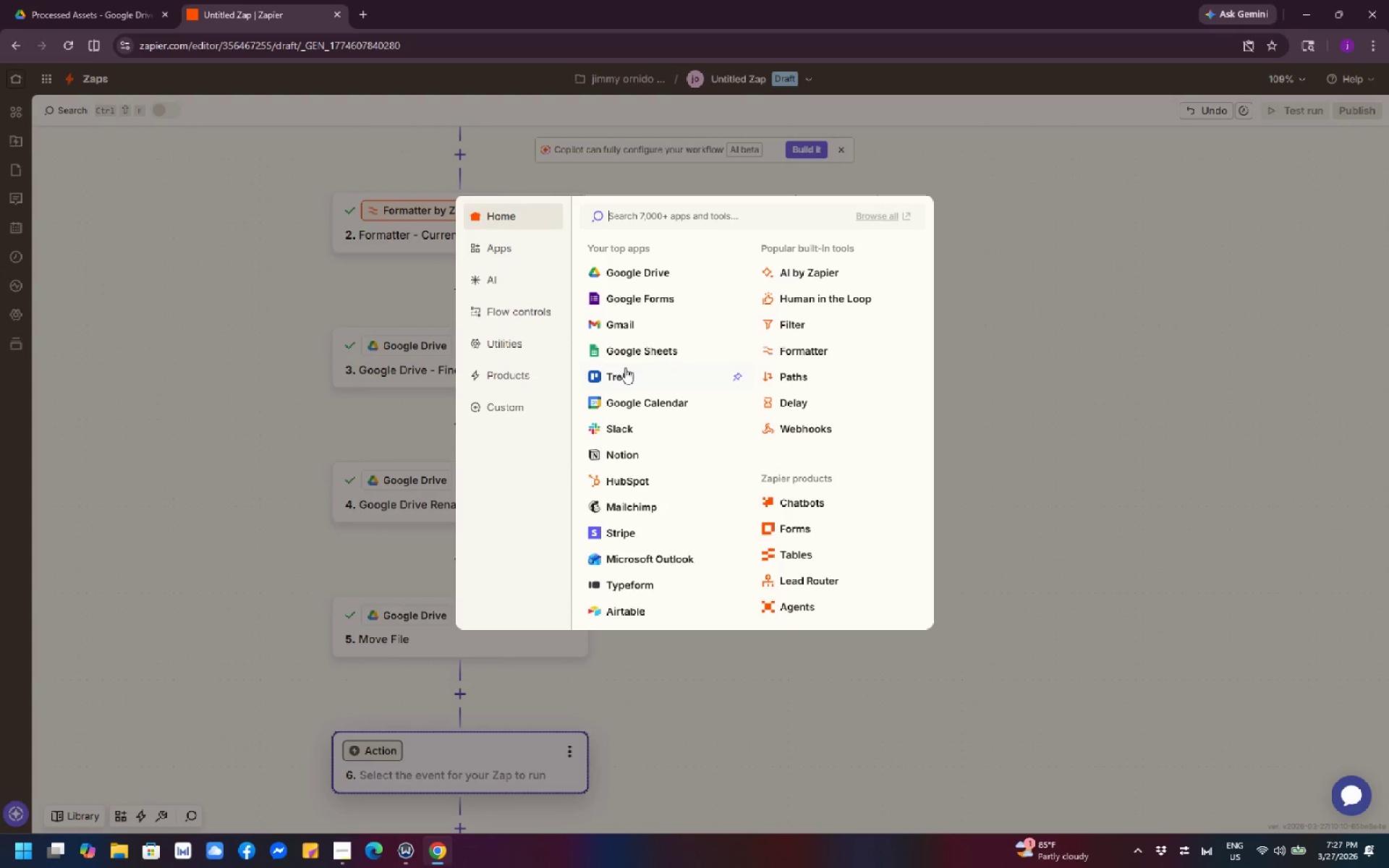 
left_click([621, 320])
 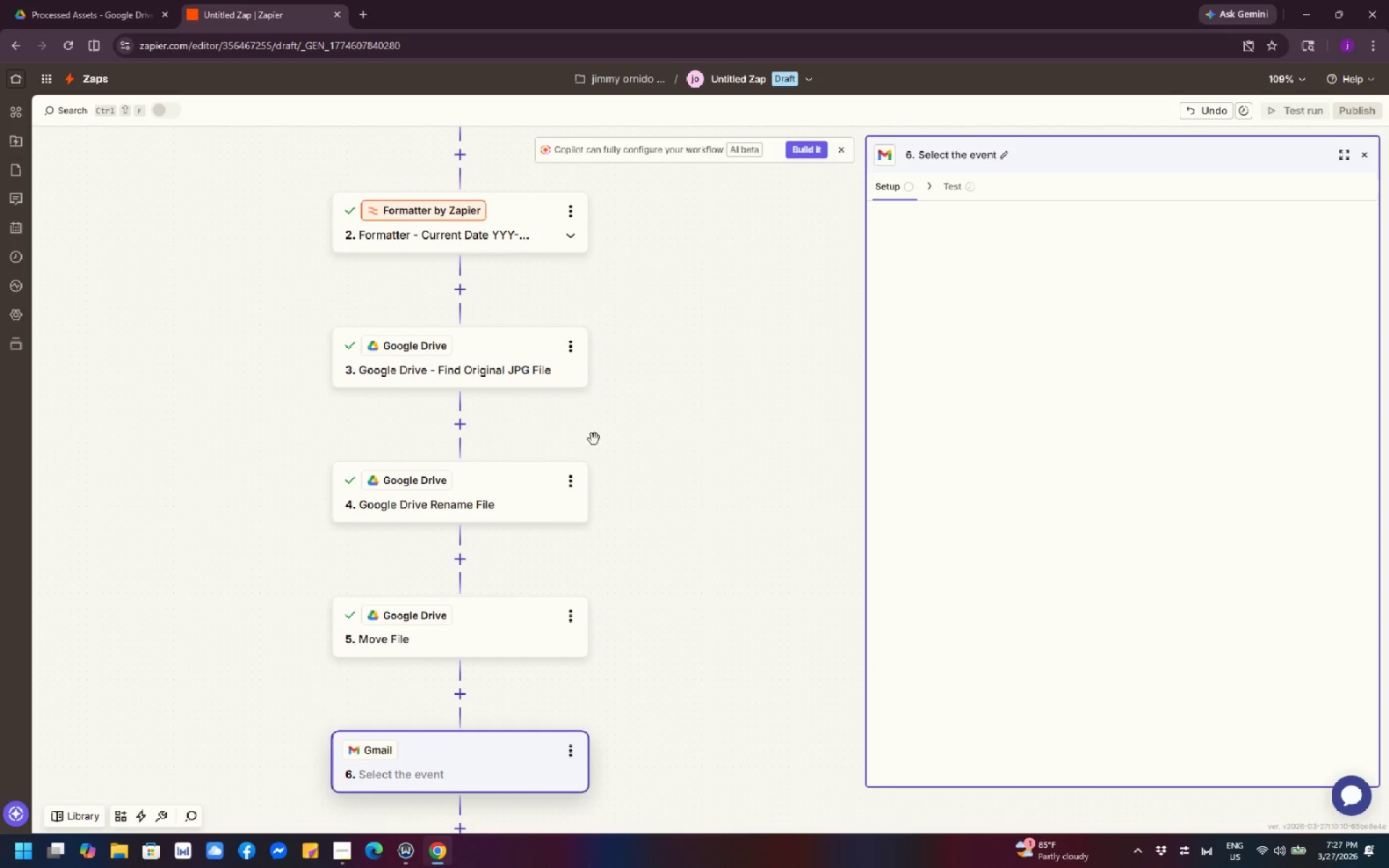 
scroll: coordinate [658, 542], scroll_direction: down, amount: 2.0
 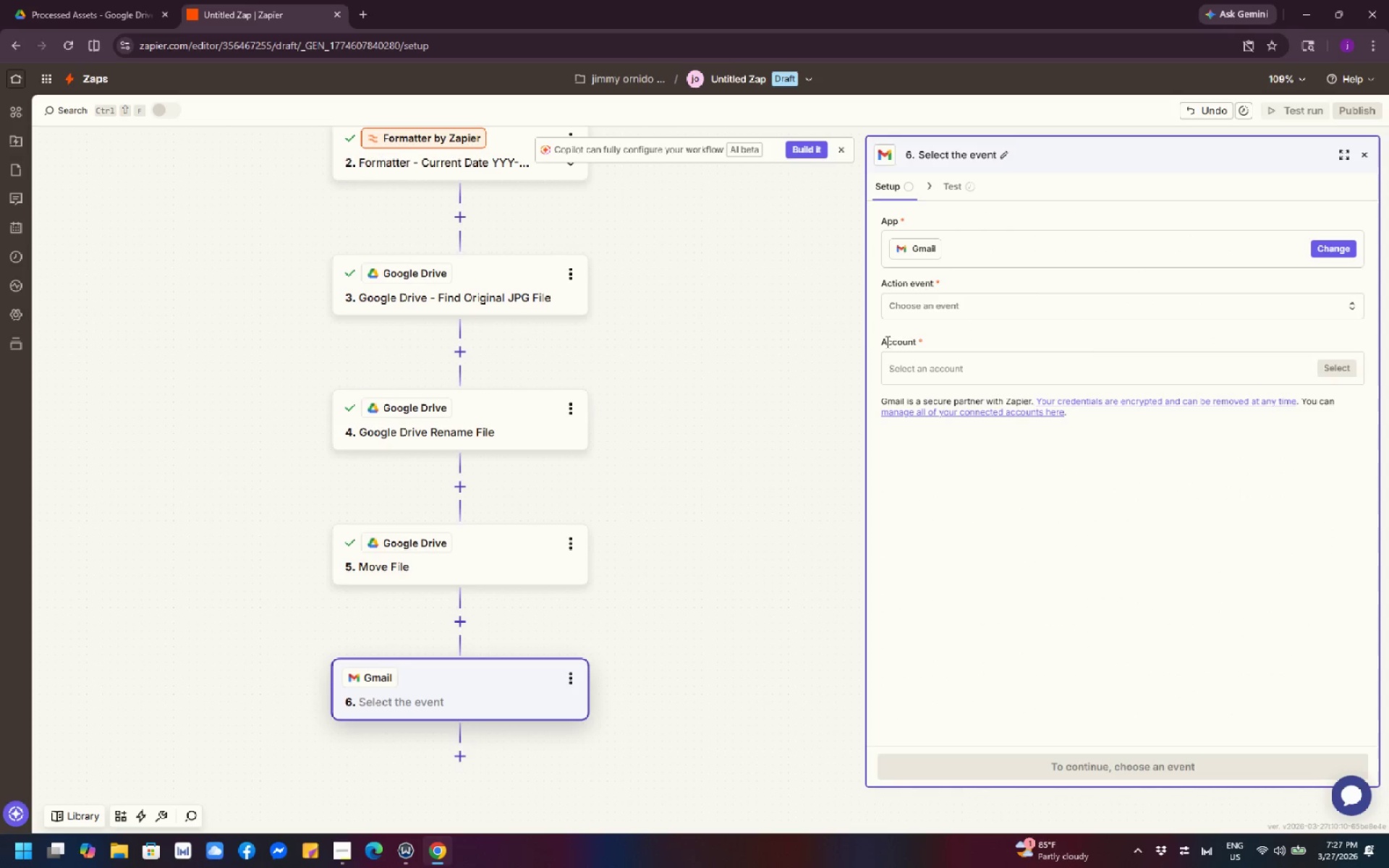 
left_click([937, 315])
 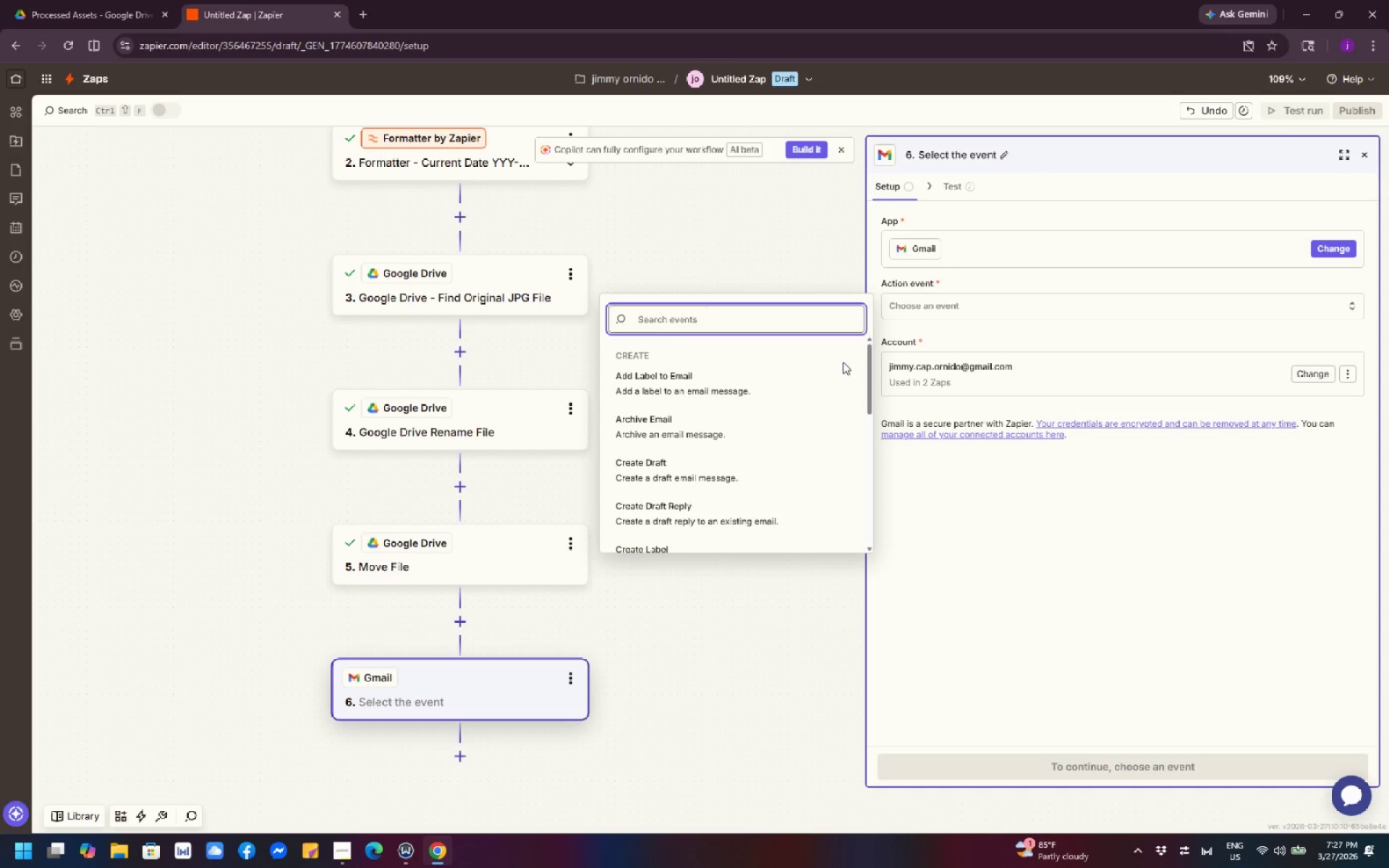 
wait(12.11)
 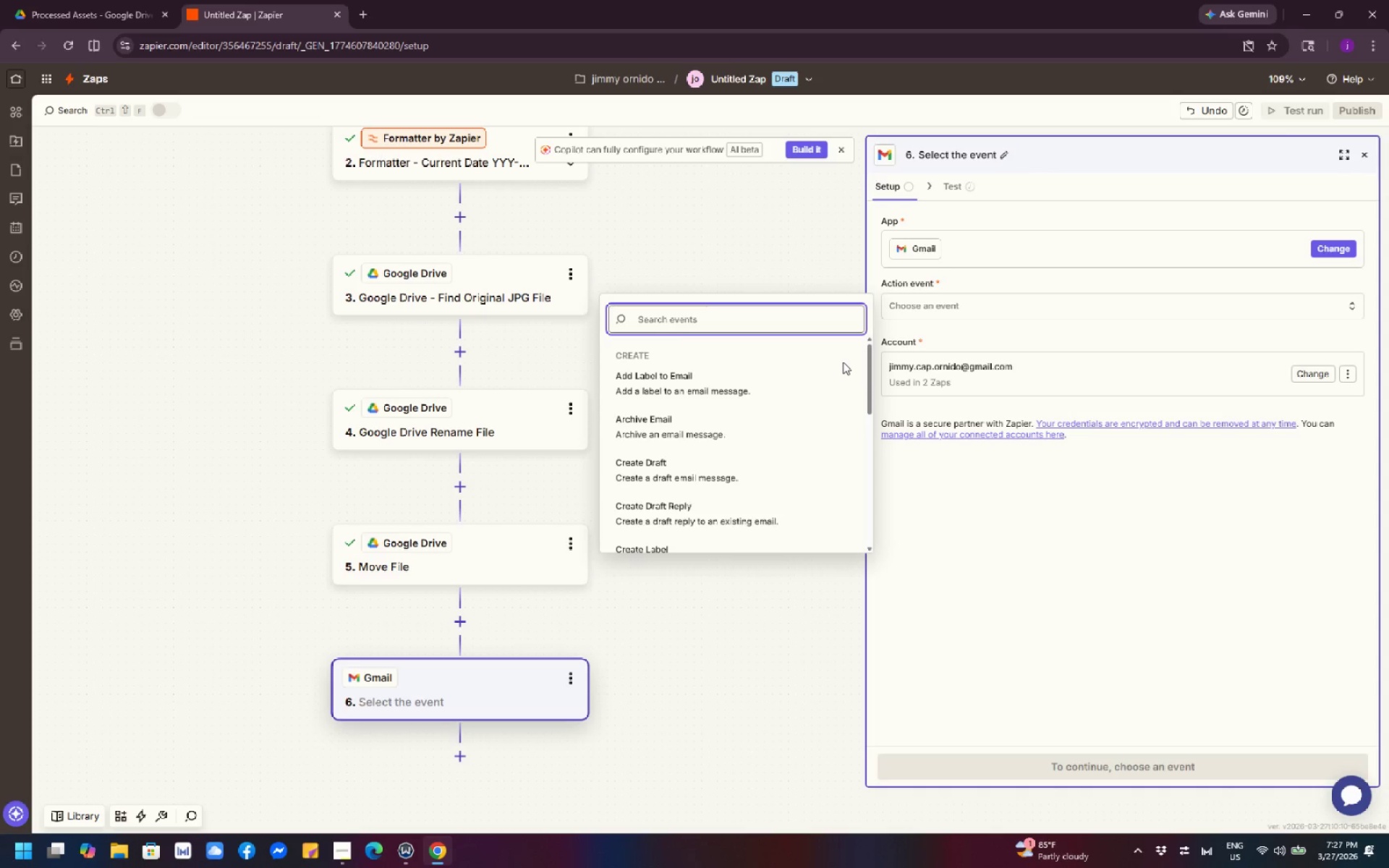 
scroll: coordinate [742, 424], scroll_direction: down, amount: 4.0
 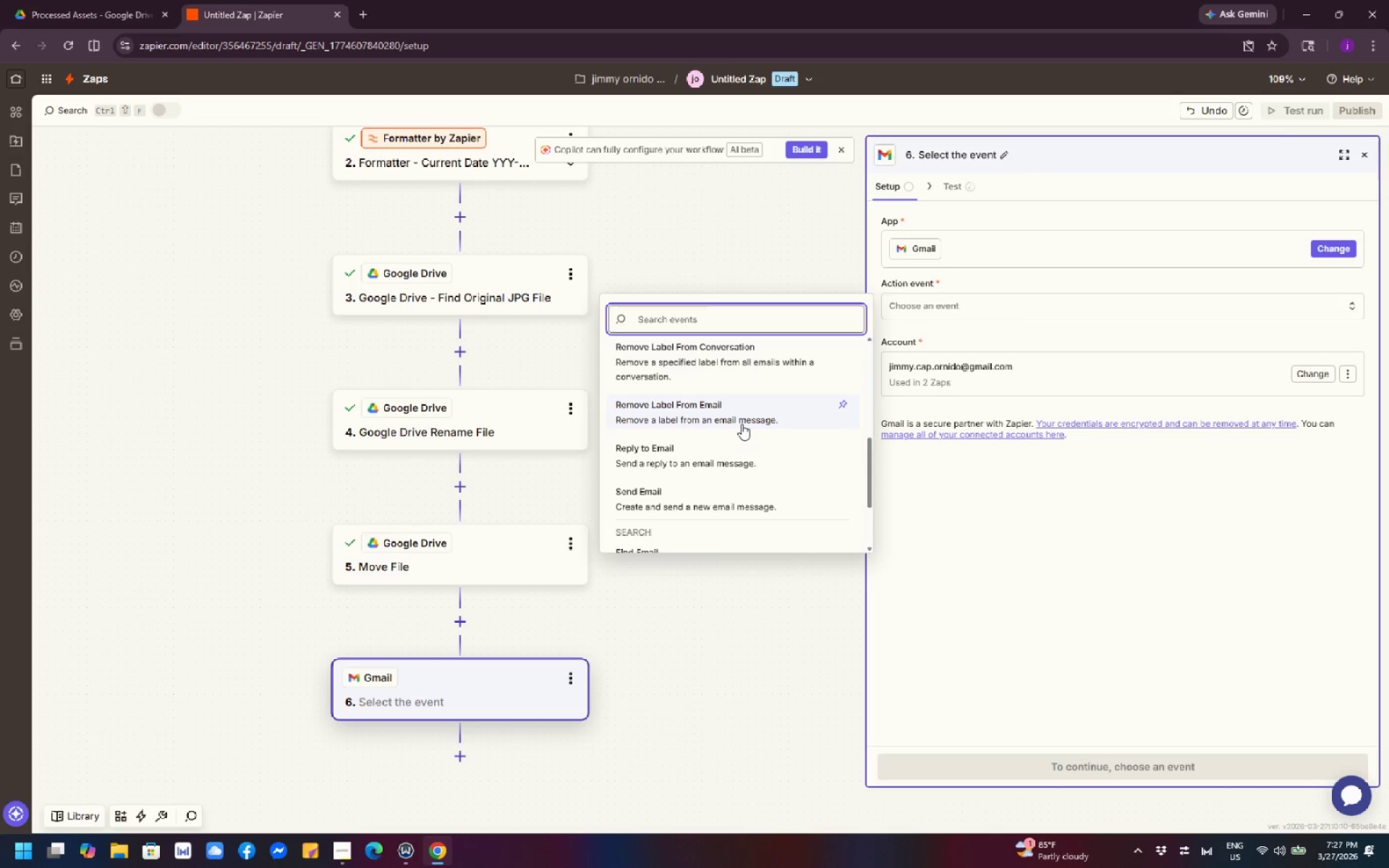 
wait(6.46)
 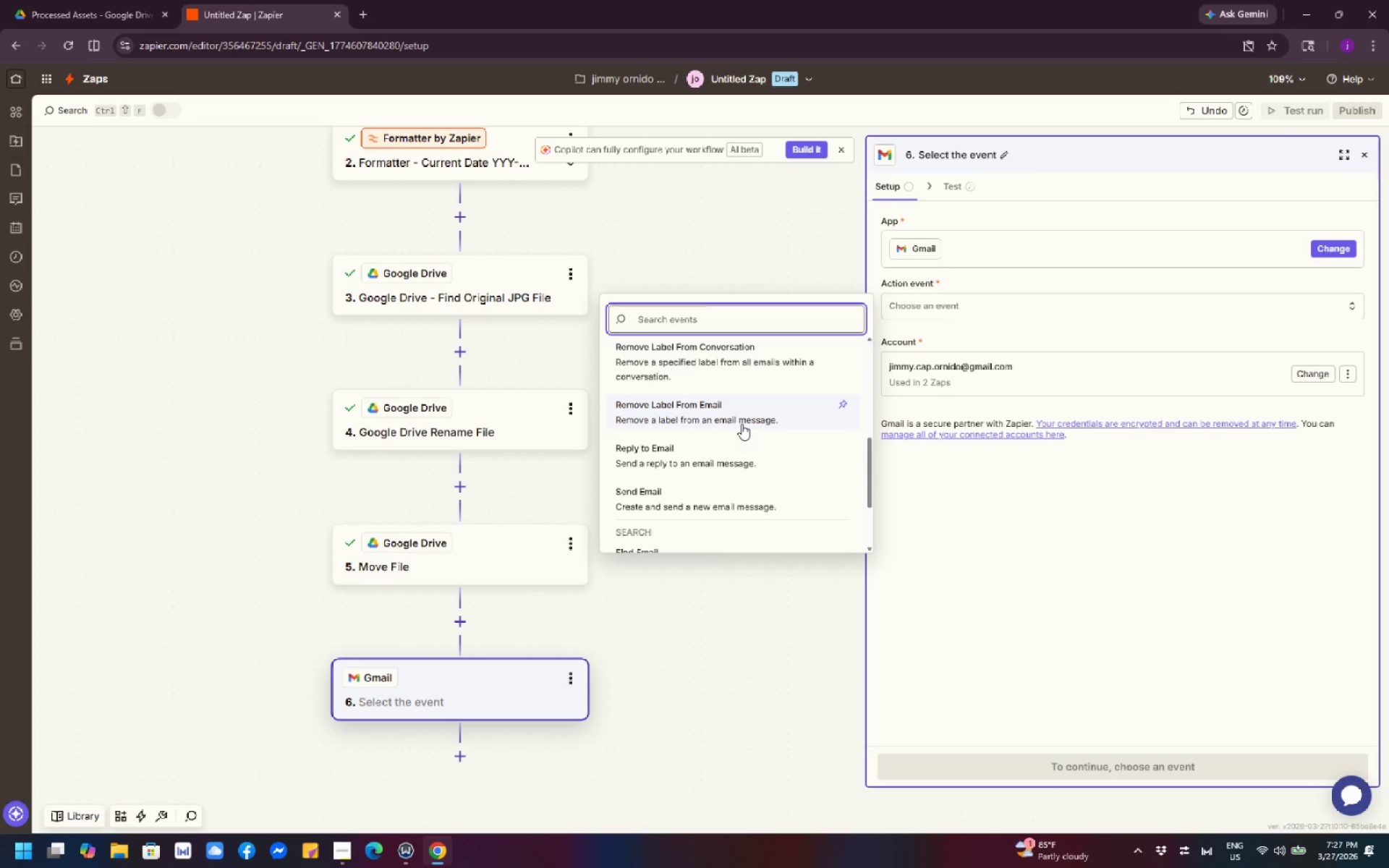 
scroll: coordinate [742, 424], scroll_direction: down, amount: 1.0
 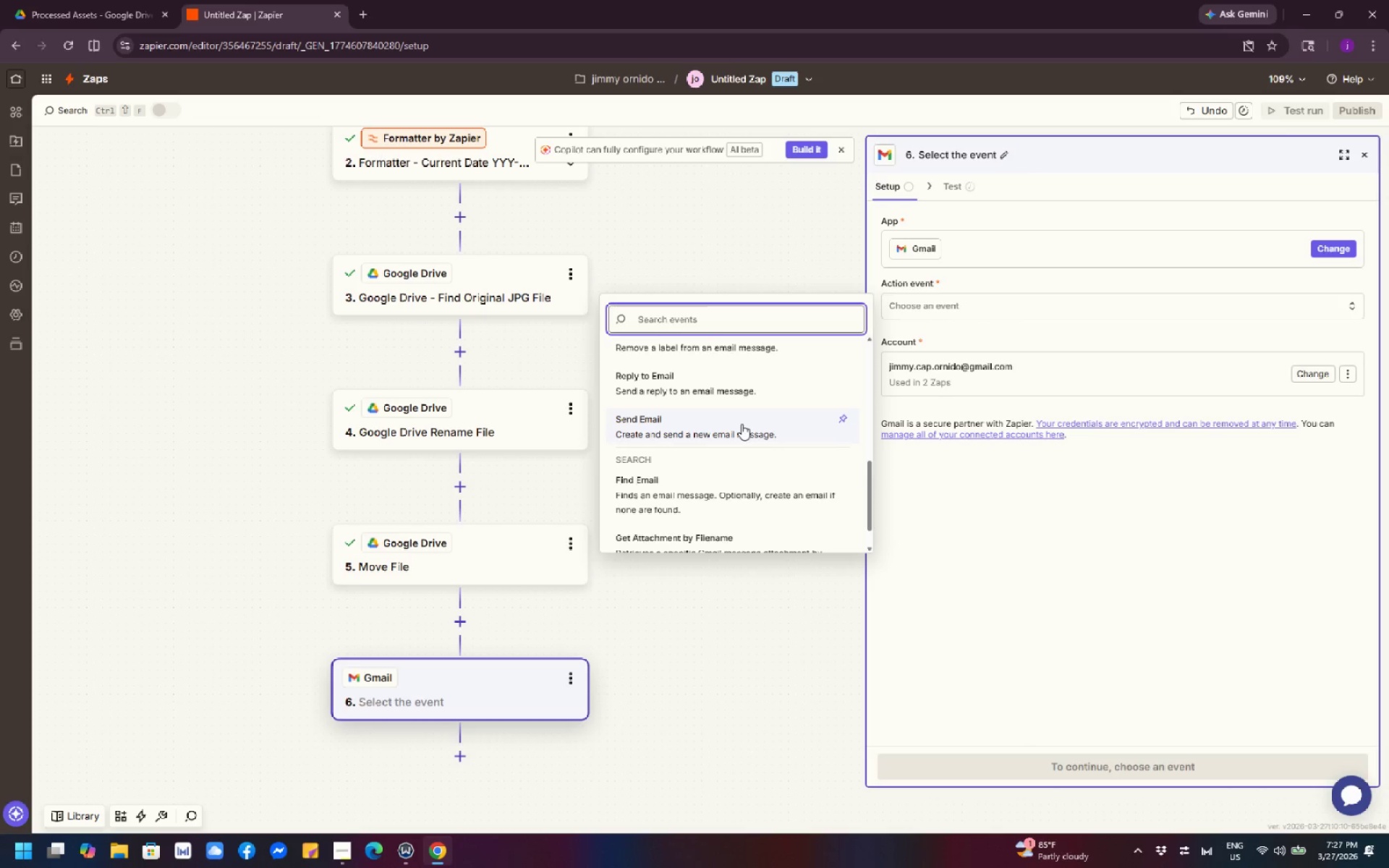 
left_click([742, 424])
 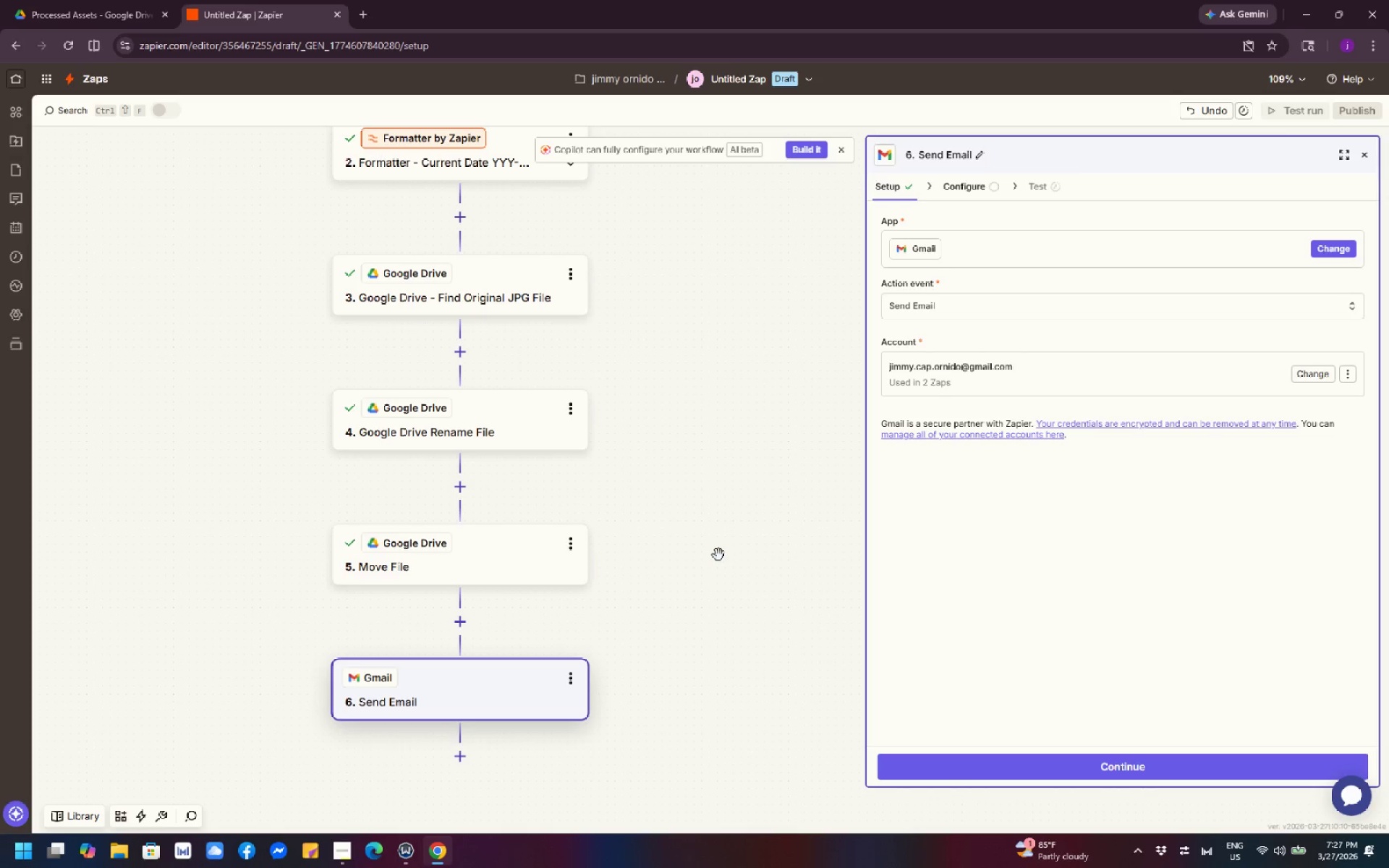 
wait(14.47)
 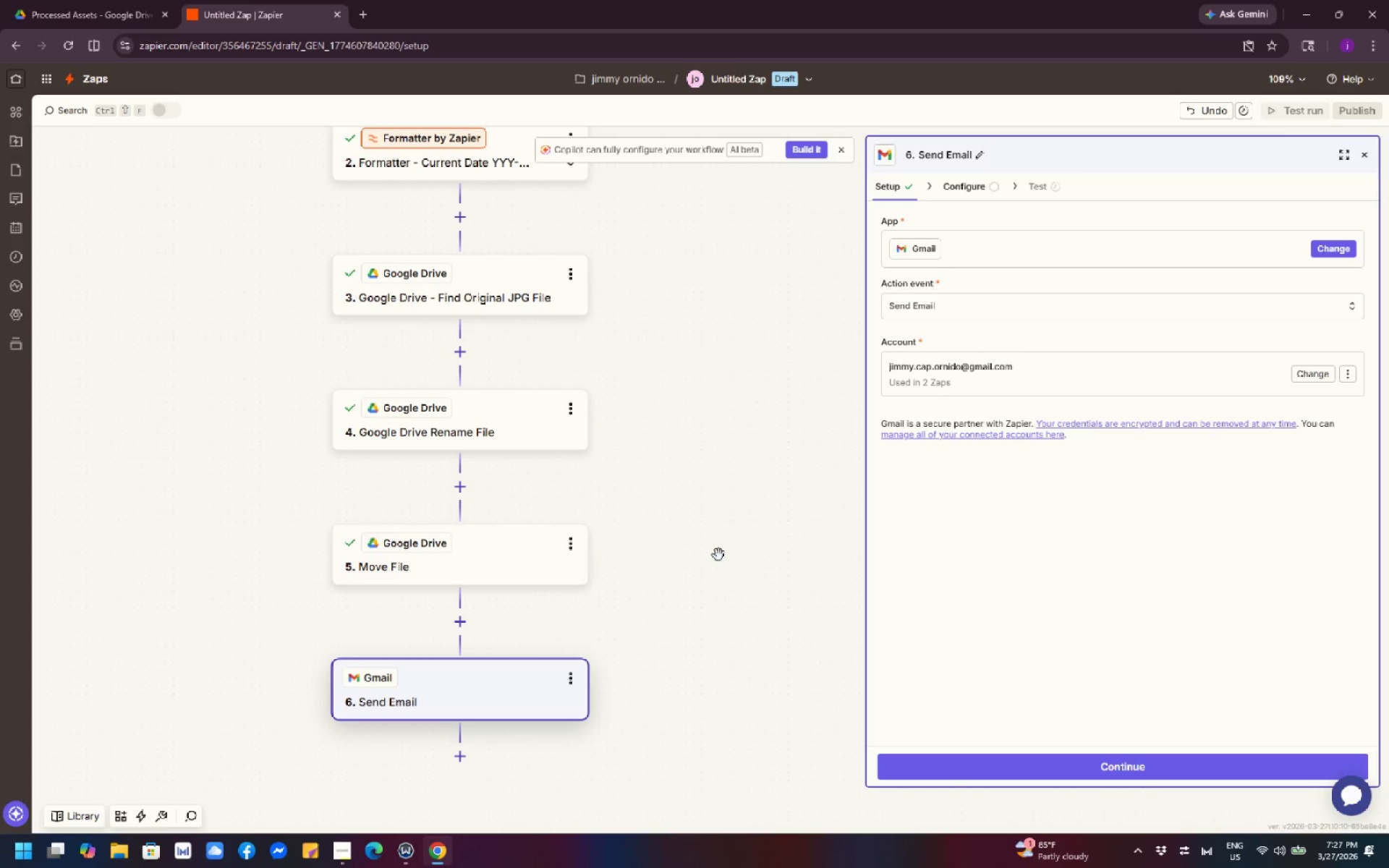 
scroll: coordinate [1060, 325], scroll_direction: none, amount: 0.0
 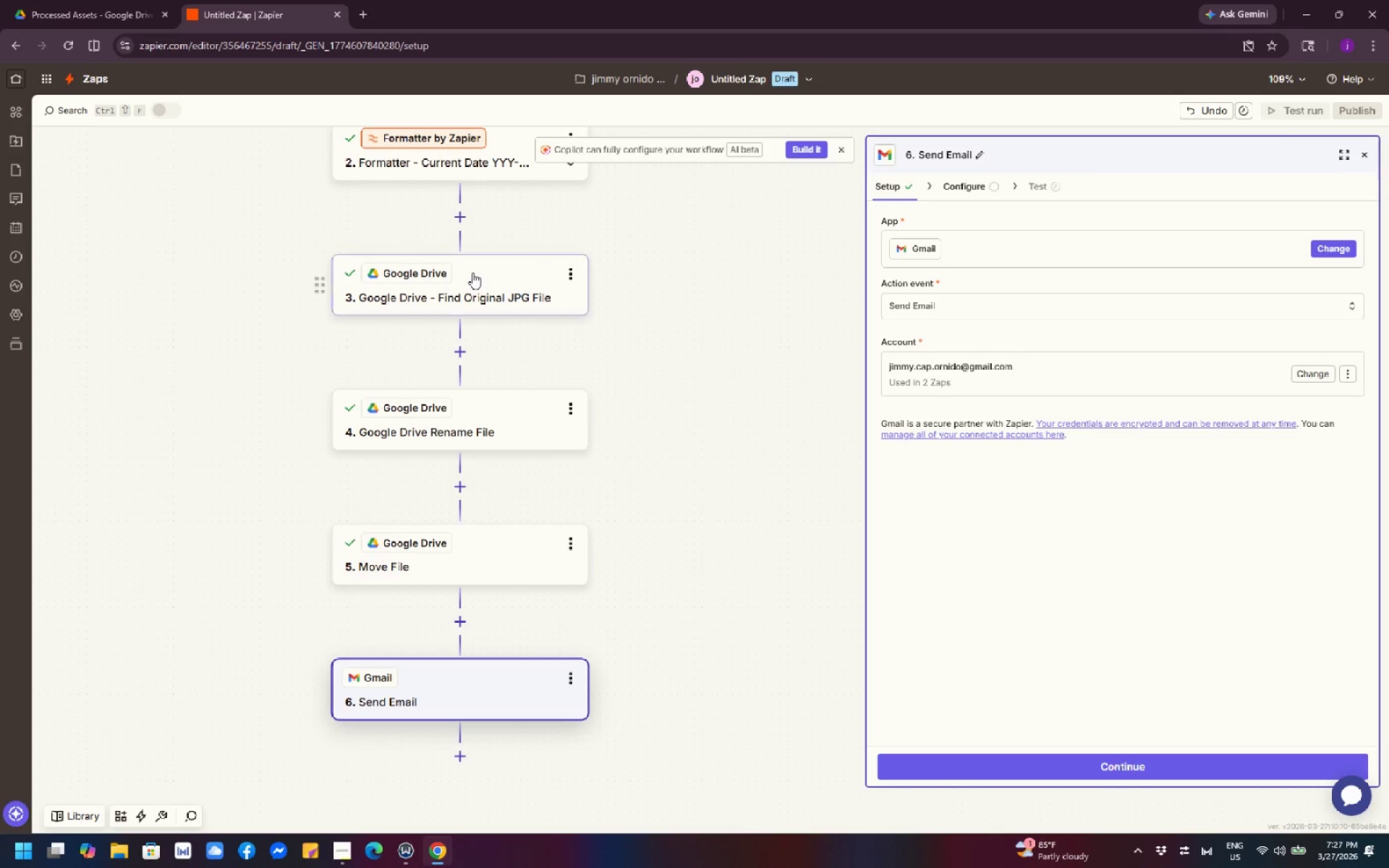 
scroll: coordinate [480, 292], scroll_direction: up, amount: 3.0
 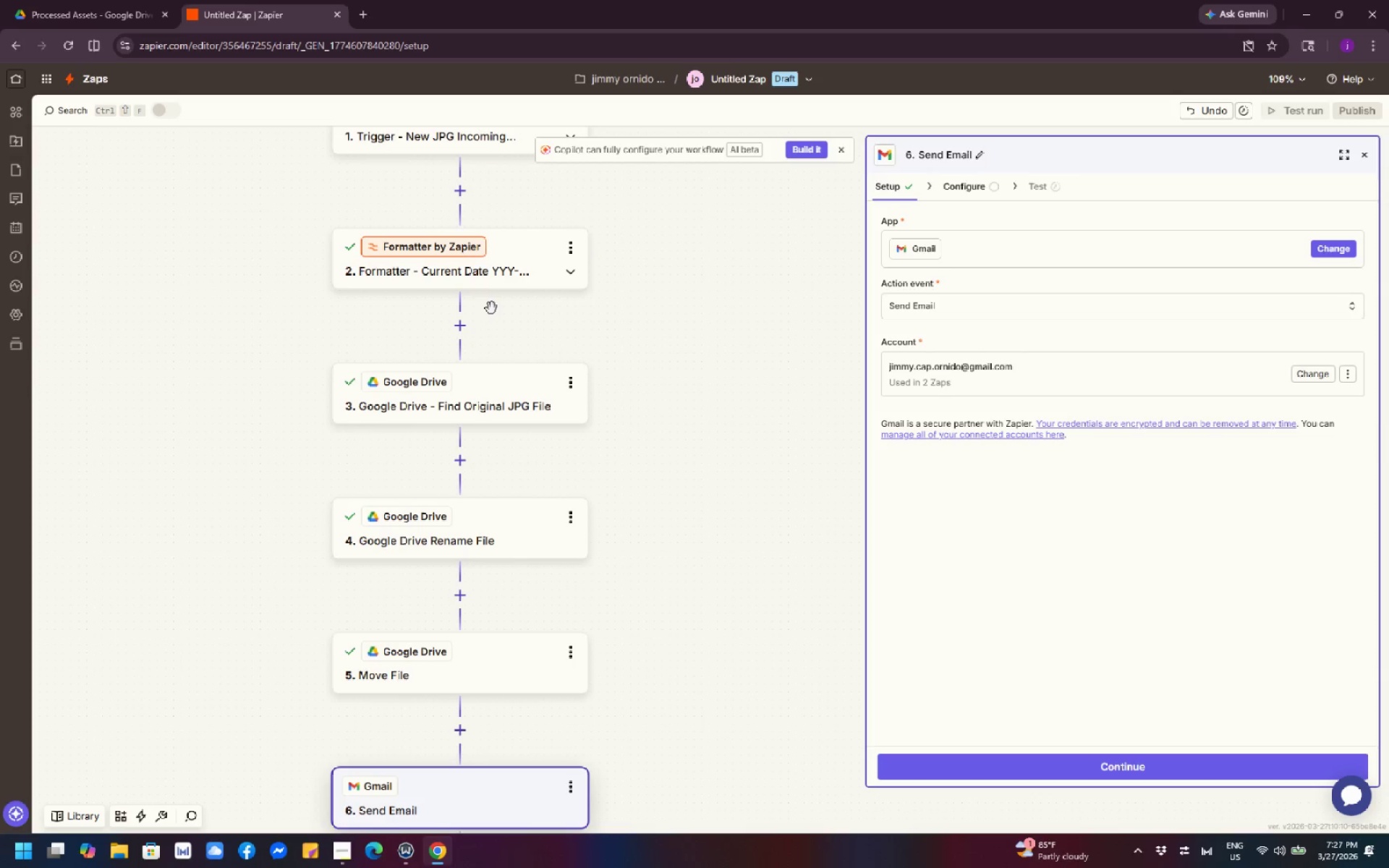 
scroll: coordinate [495, 341], scroll_direction: down, amount: 5.0
 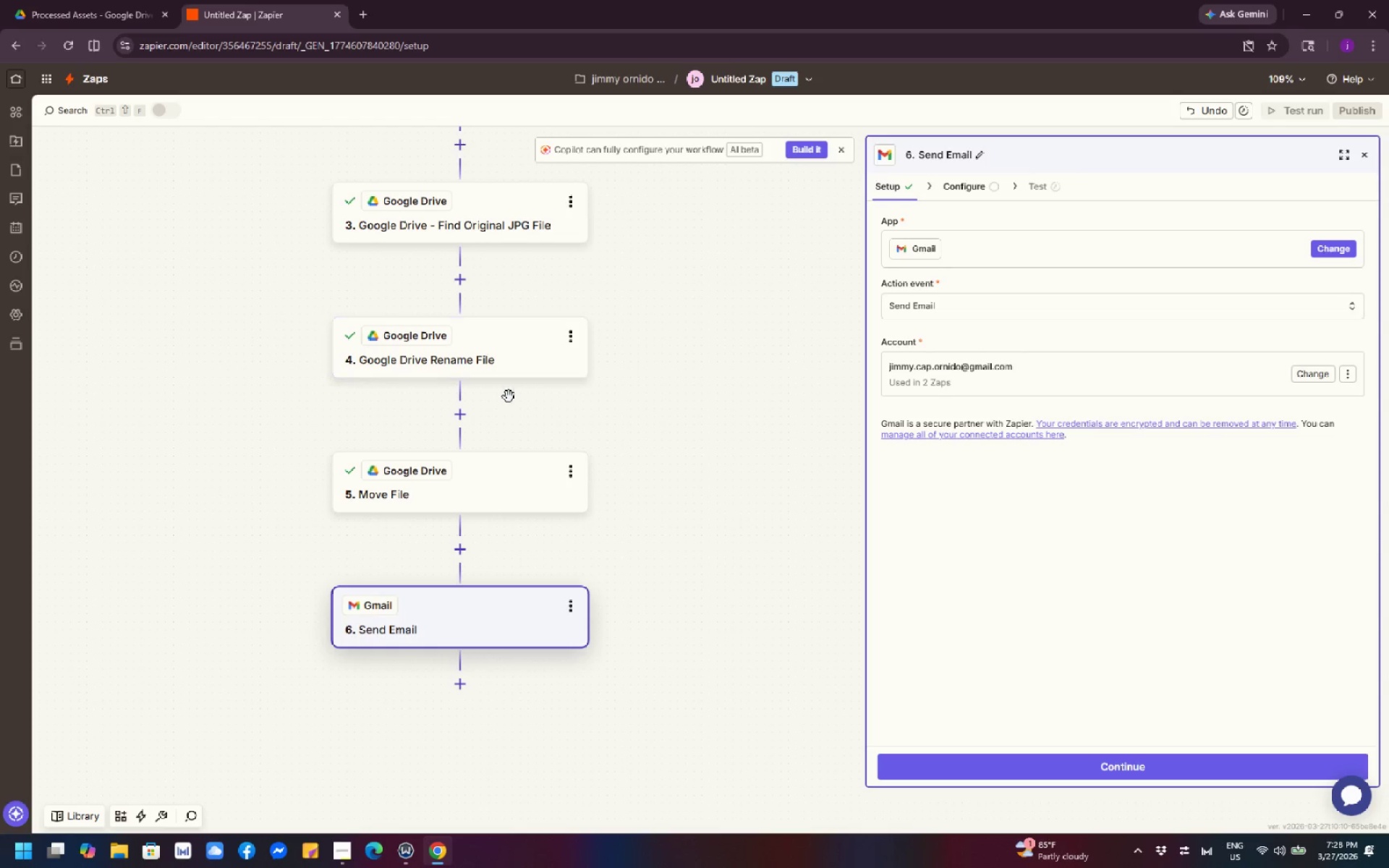 
scroll: coordinate [509, 396], scroll_direction: up, amount: 2.0
 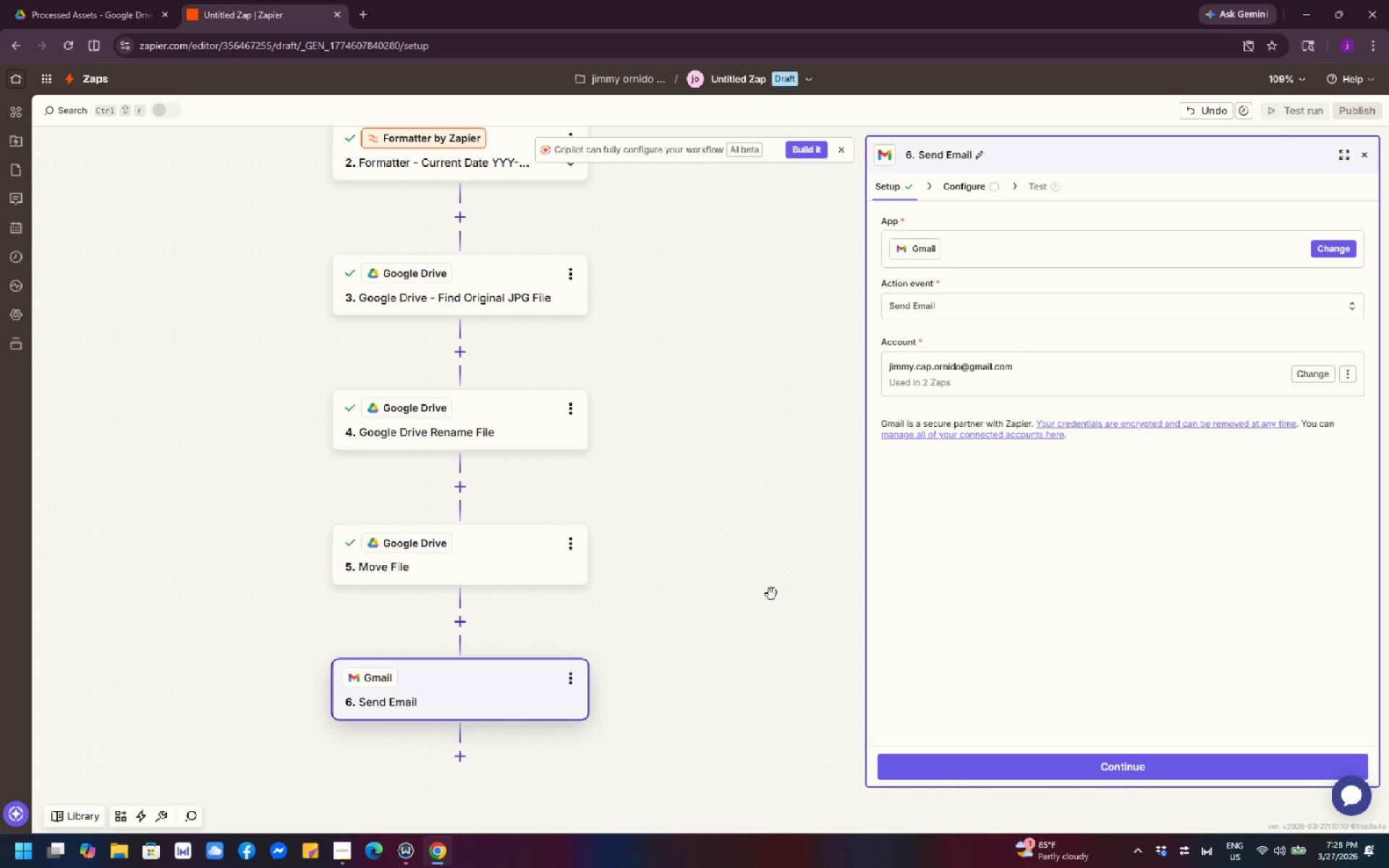 
wait(17.65)
 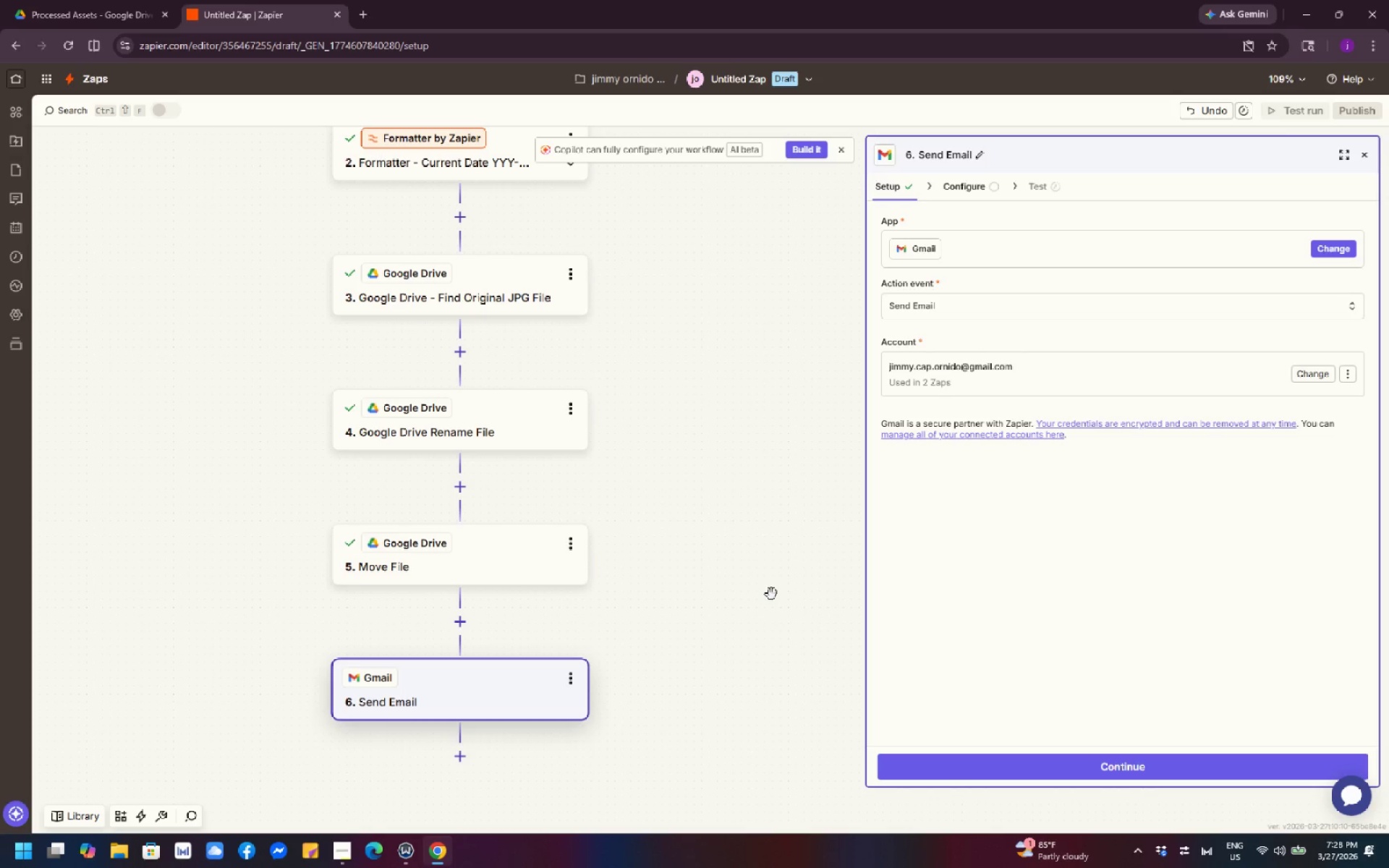 
scroll: coordinate [1103, 529], scroll_direction: up, amount: 1.0
 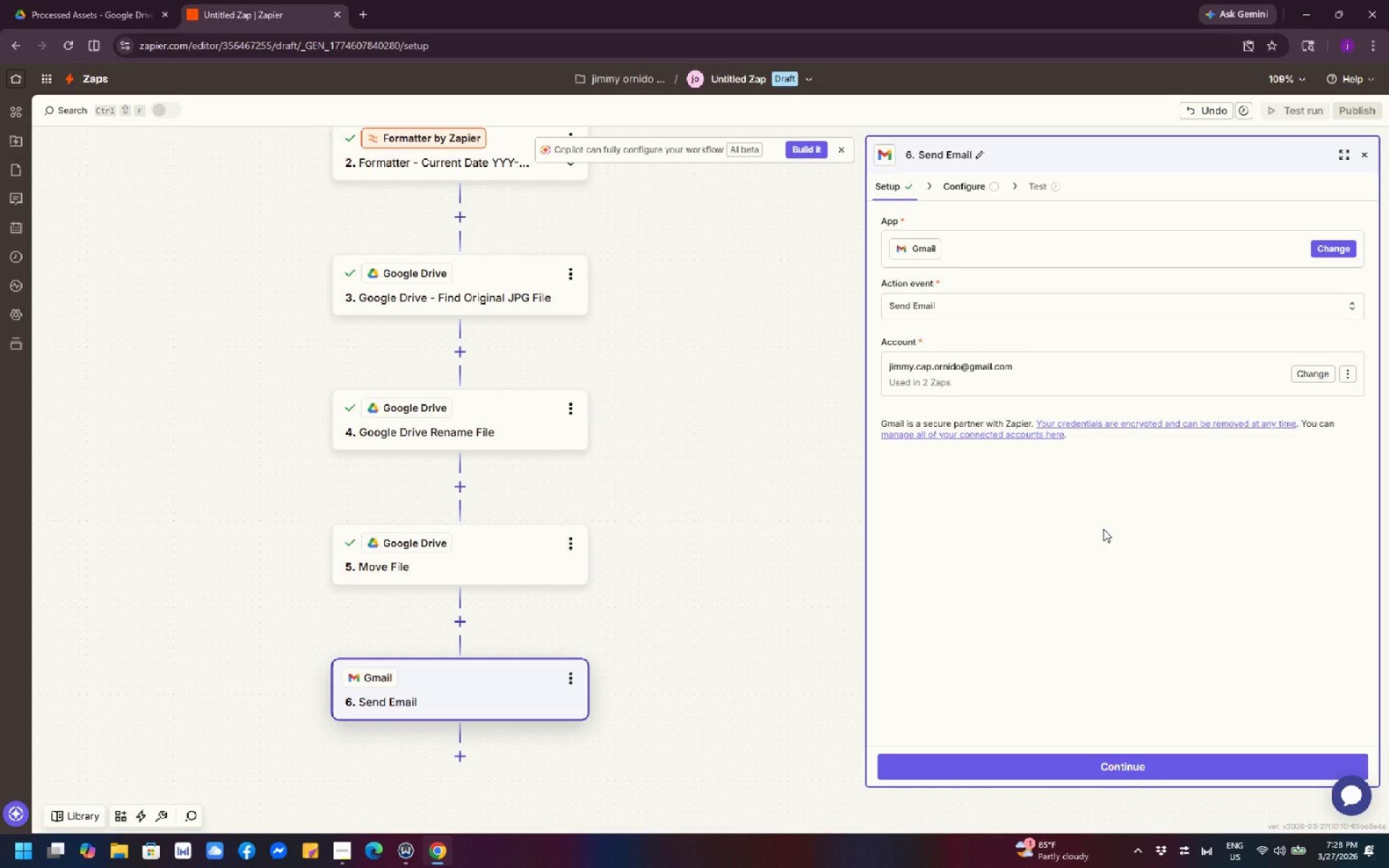 
scroll: coordinate [1103, 529], scroll_direction: down, amount: 4.0
 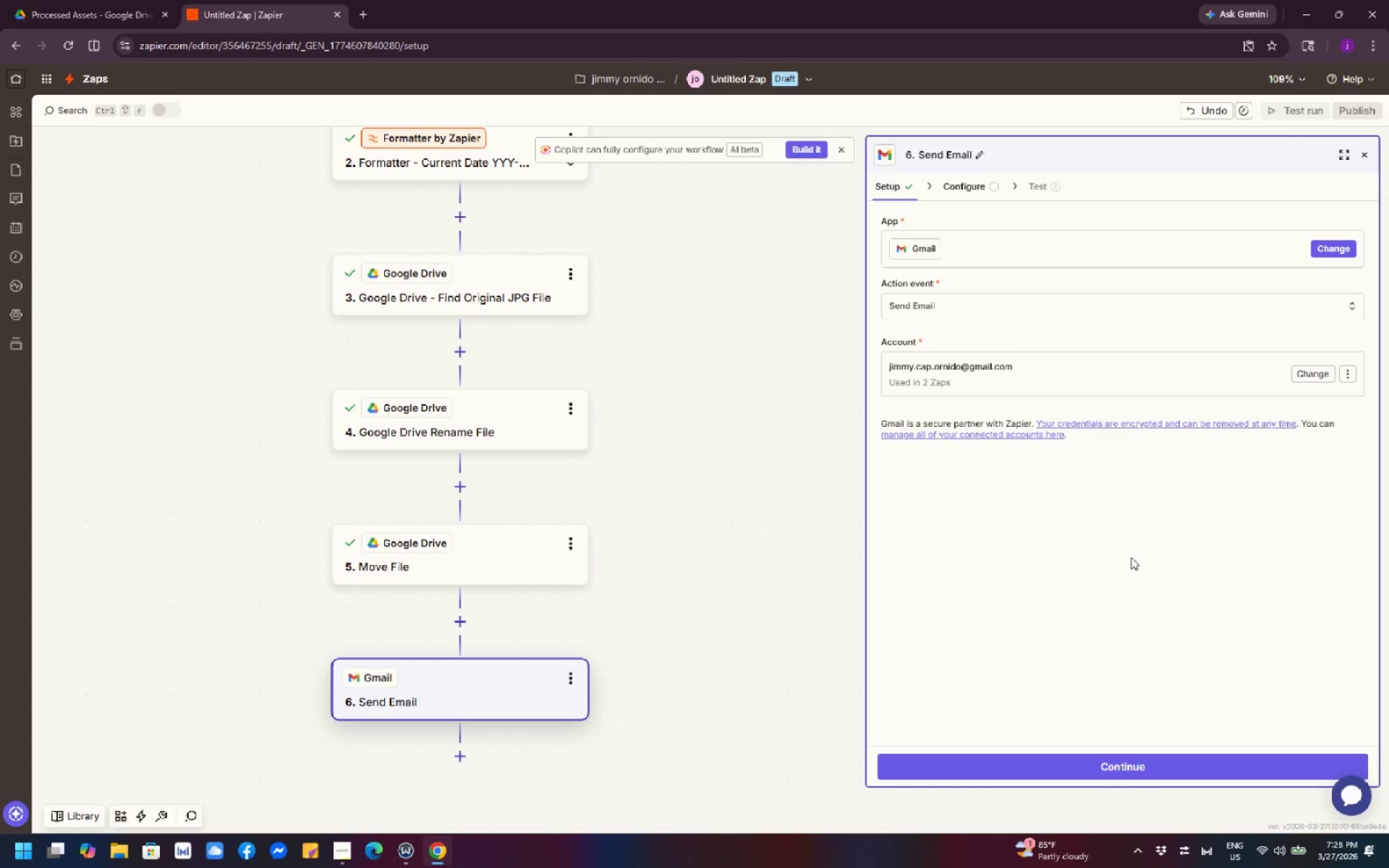 
scroll: coordinate [1131, 557], scroll_direction: up, amount: 2.0
 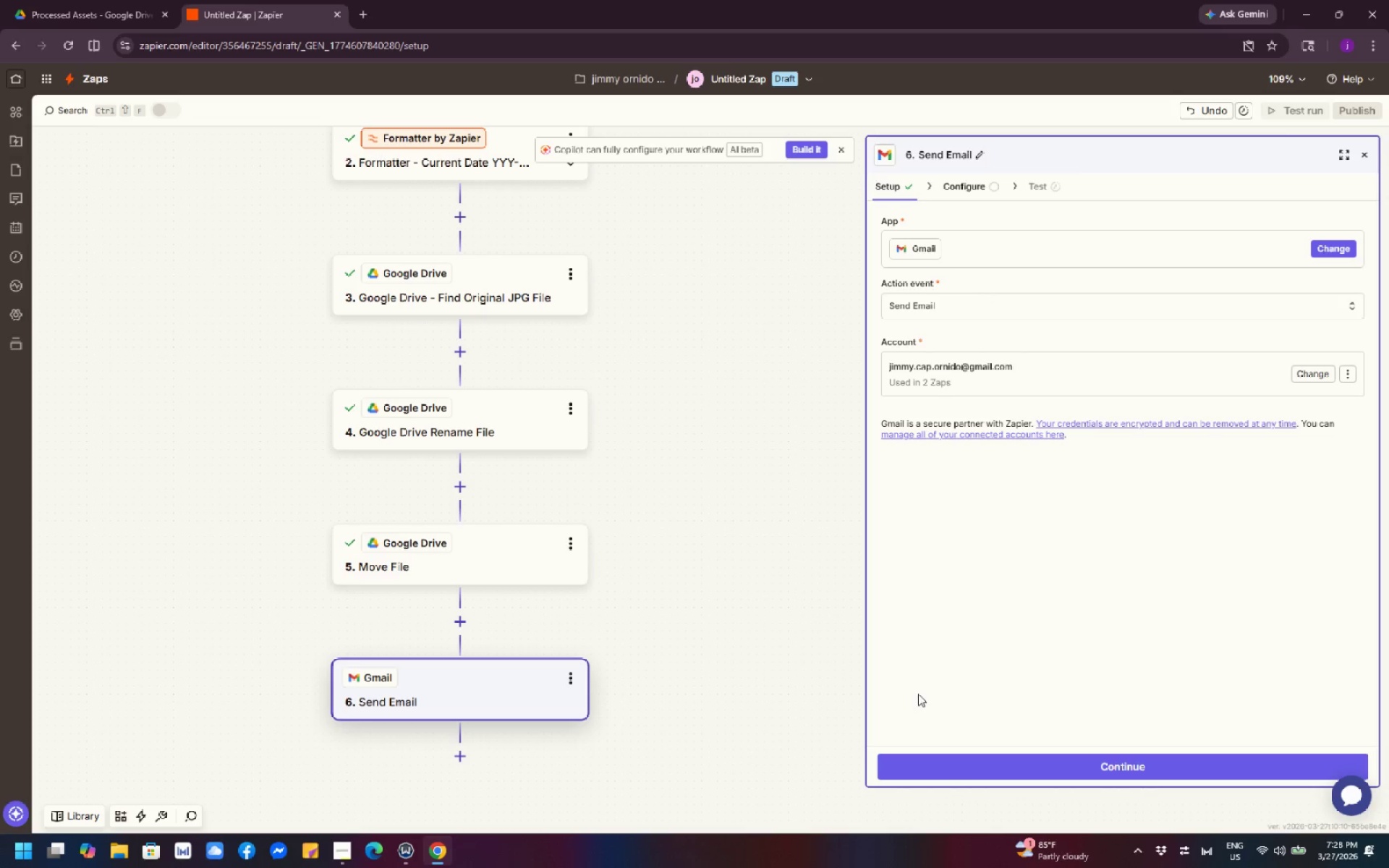 
left_click([1024, 780])
 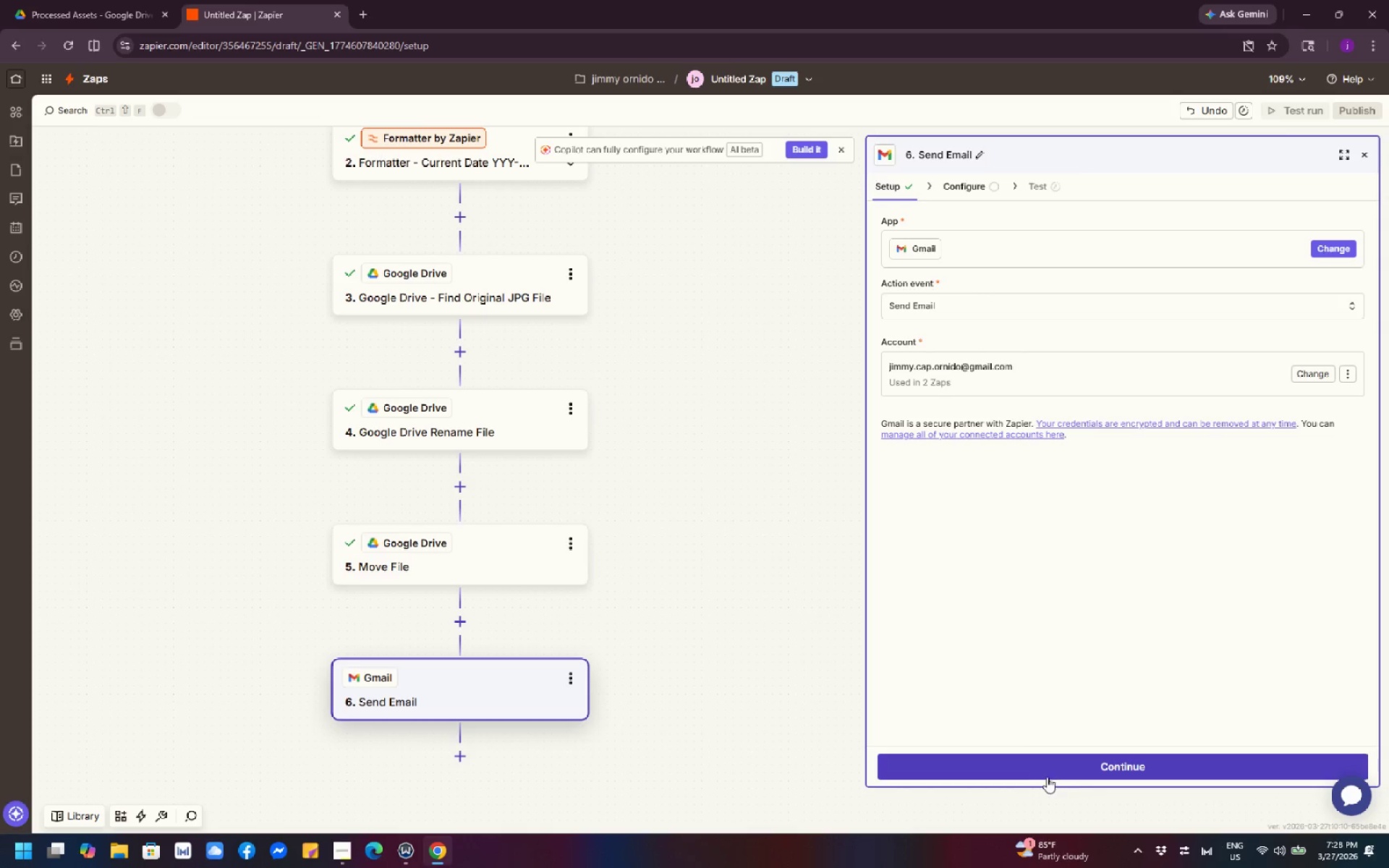 
left_click([1050, 775])
 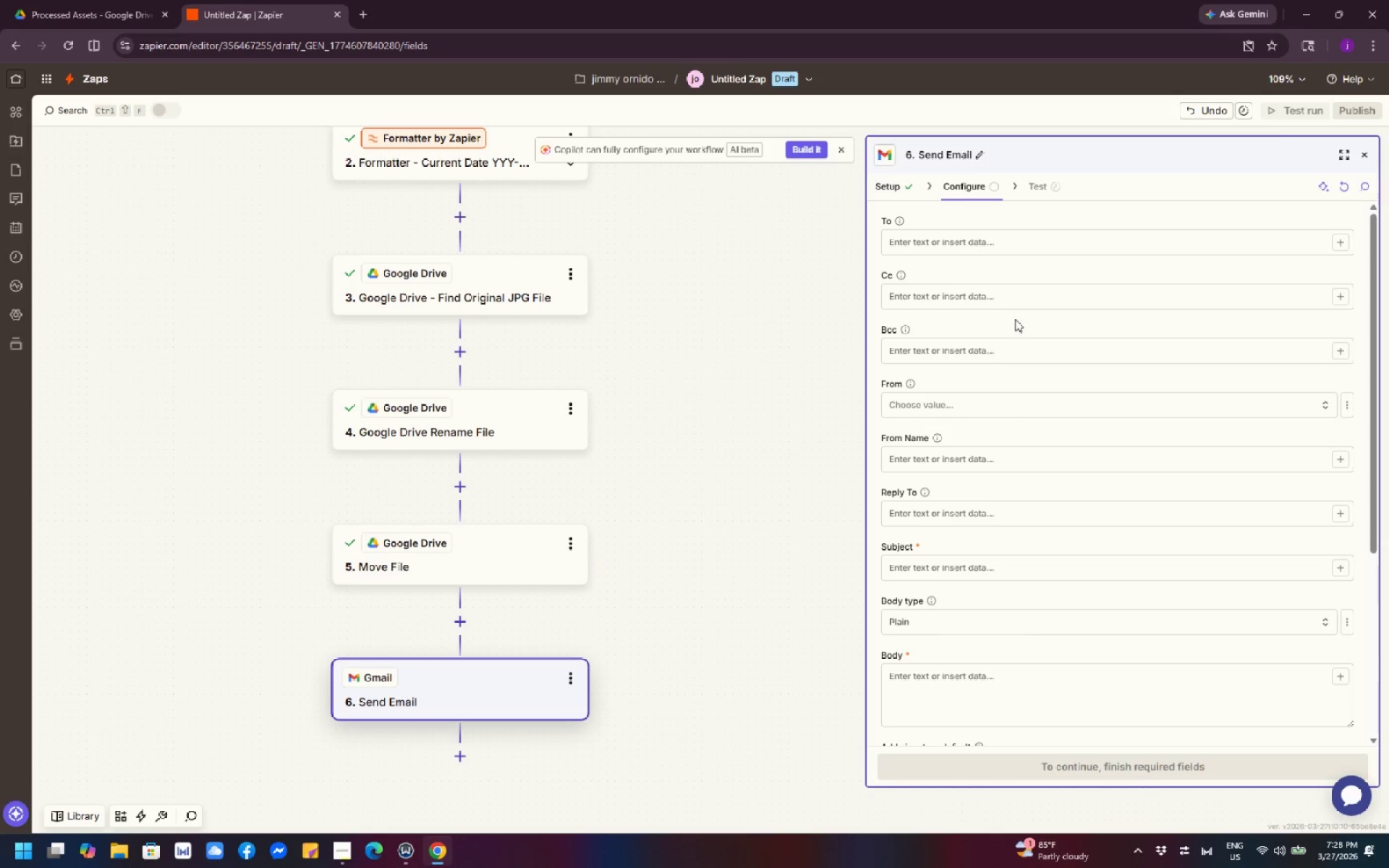 
wait(34.5)
 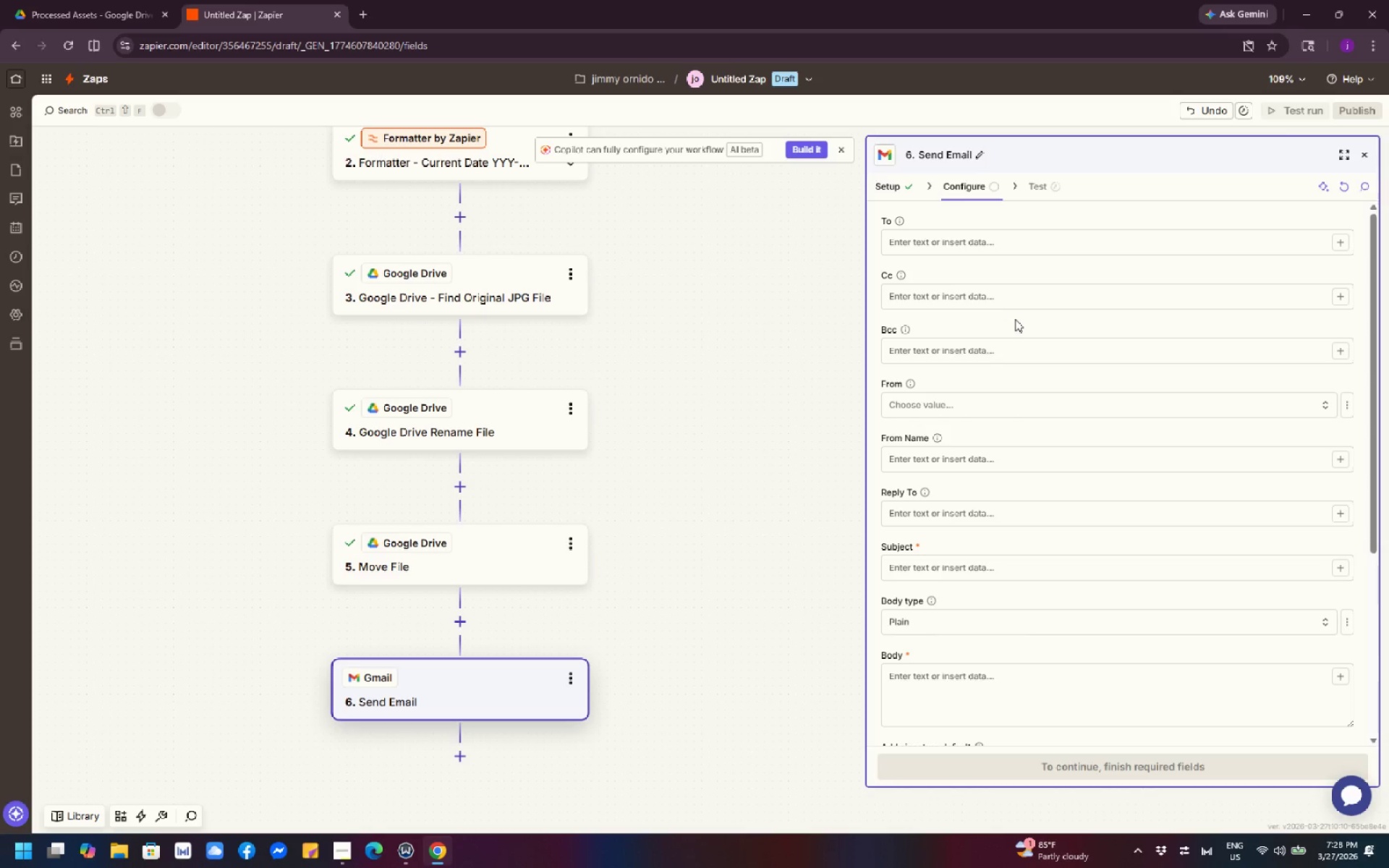 
left_click([961, 250])
 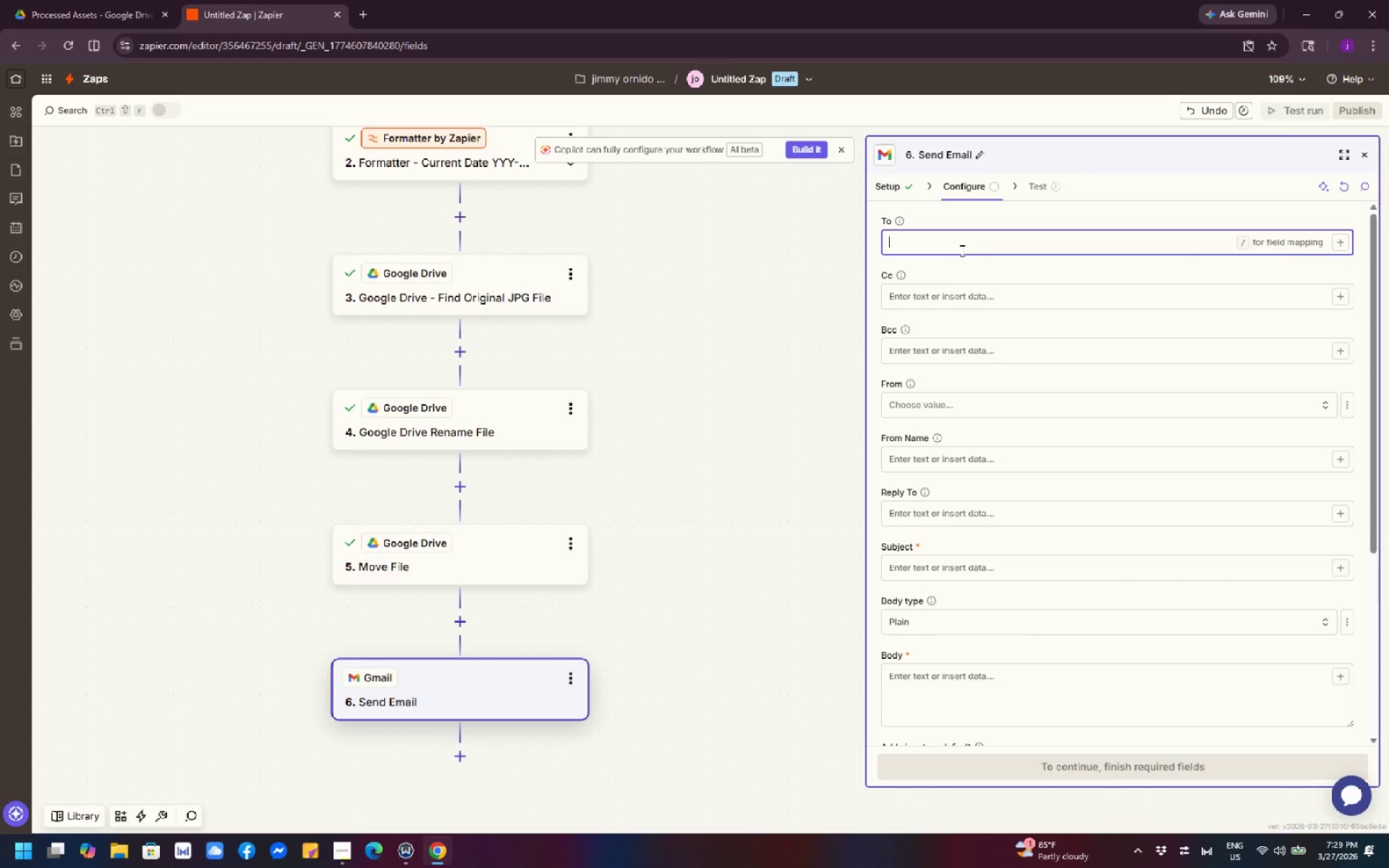 
wait(7.11)
 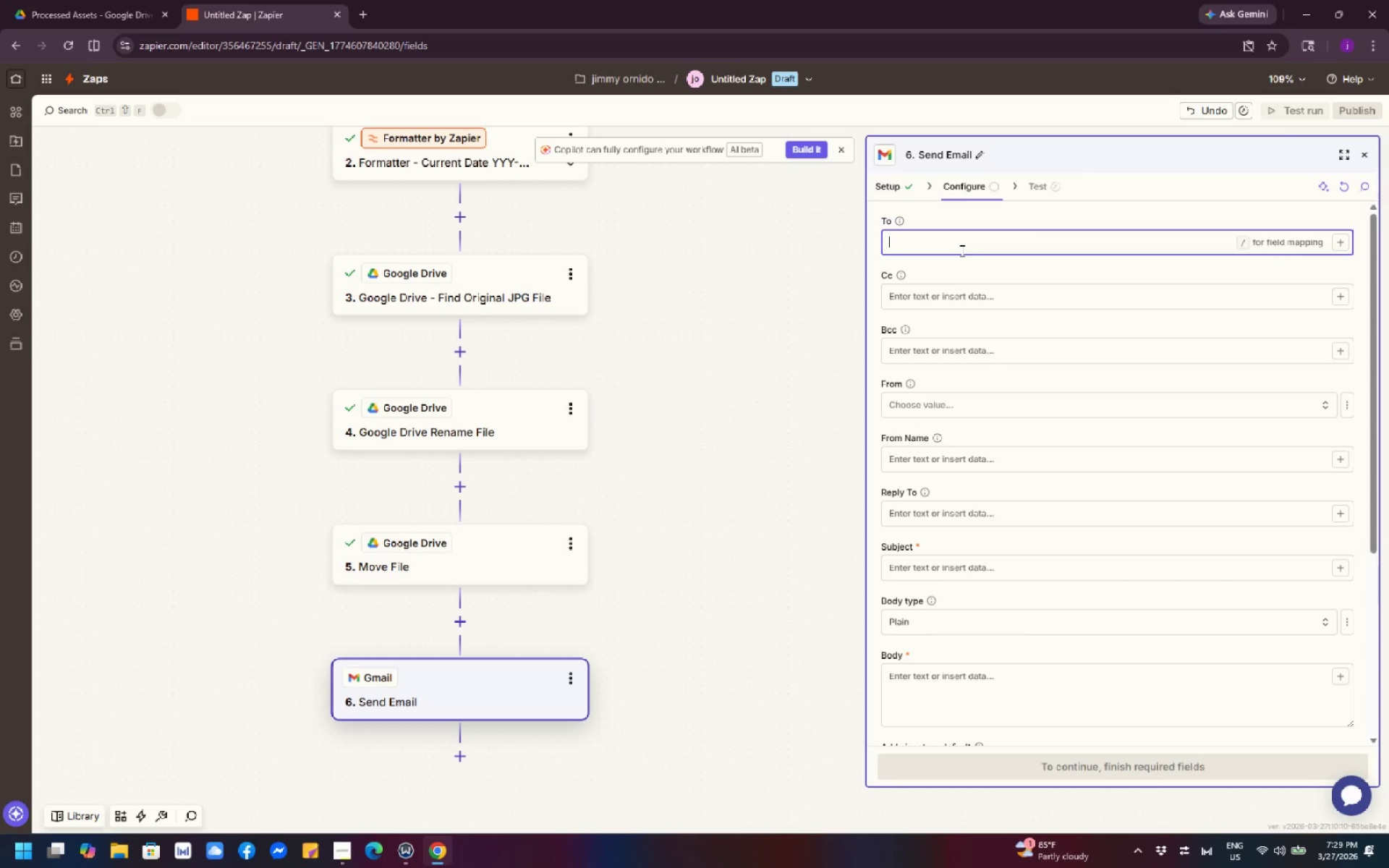 
type(Jimmy)
key(Backspace)
key(Backspace)
key(Backspace)
type(MMY.CAP.ORNIDO@GMAIL.COM)
 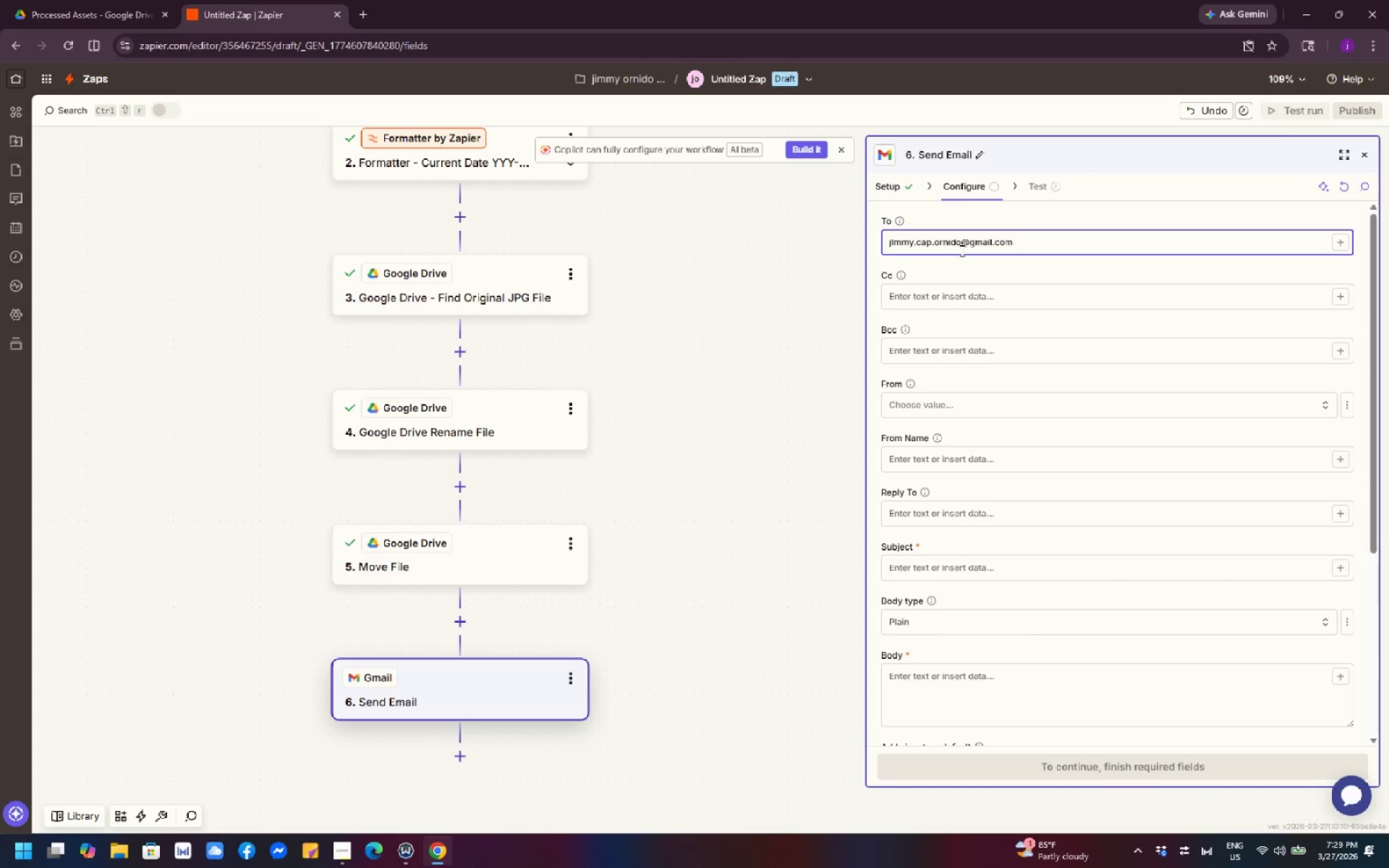 
left_click([894, 240])
 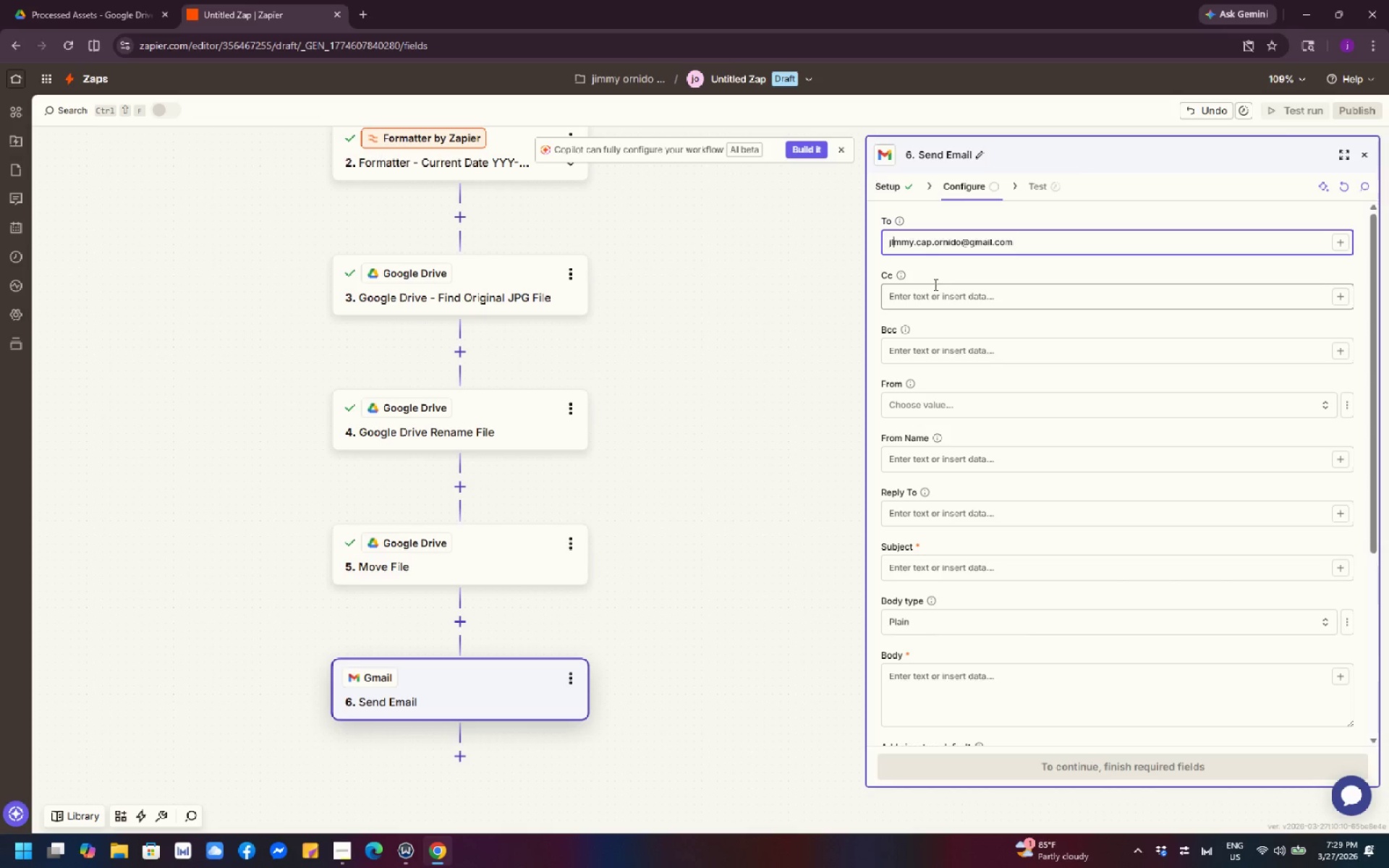 
key(Backspace)
 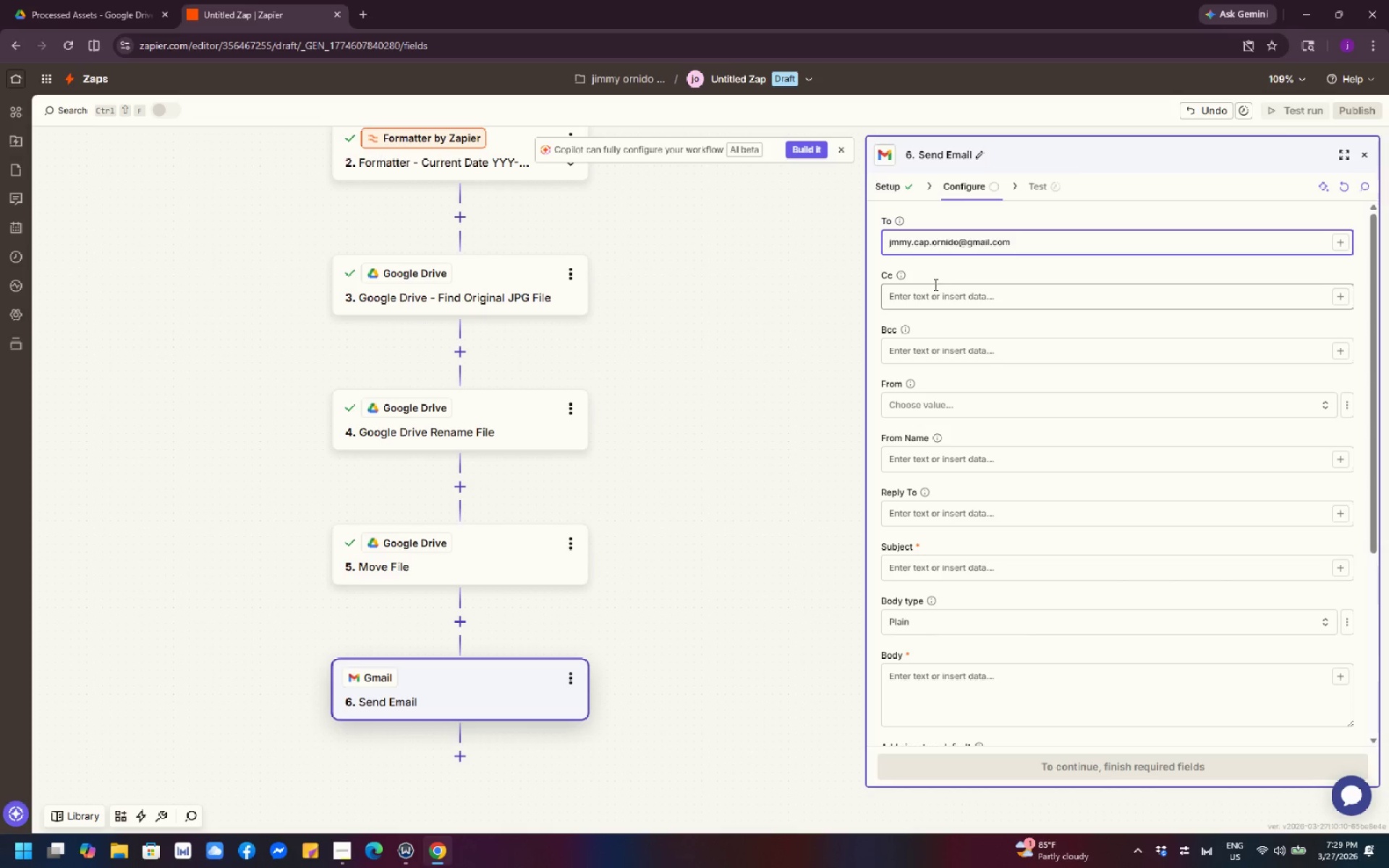 
key(I)
 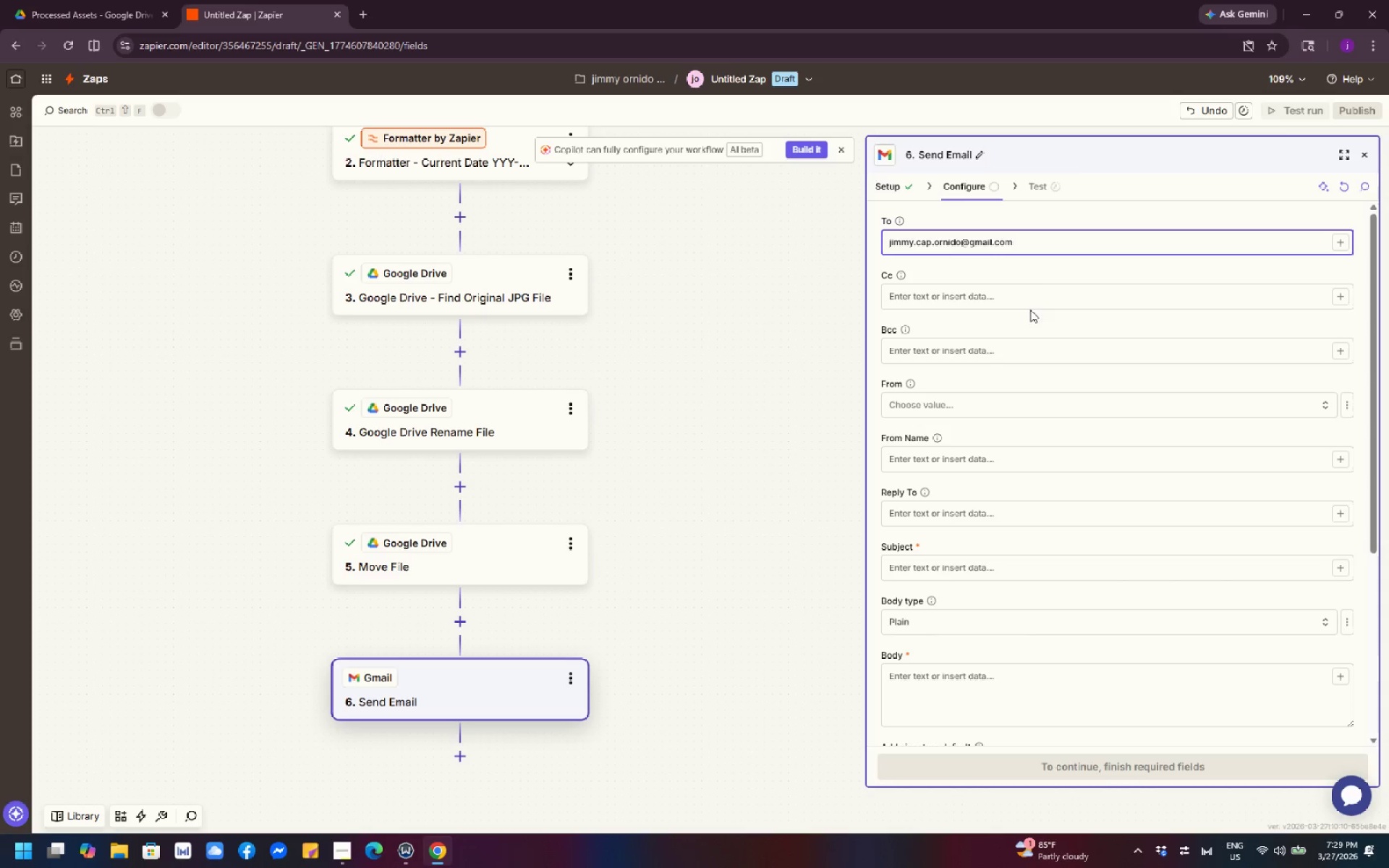 
left_click([1043, 289])
 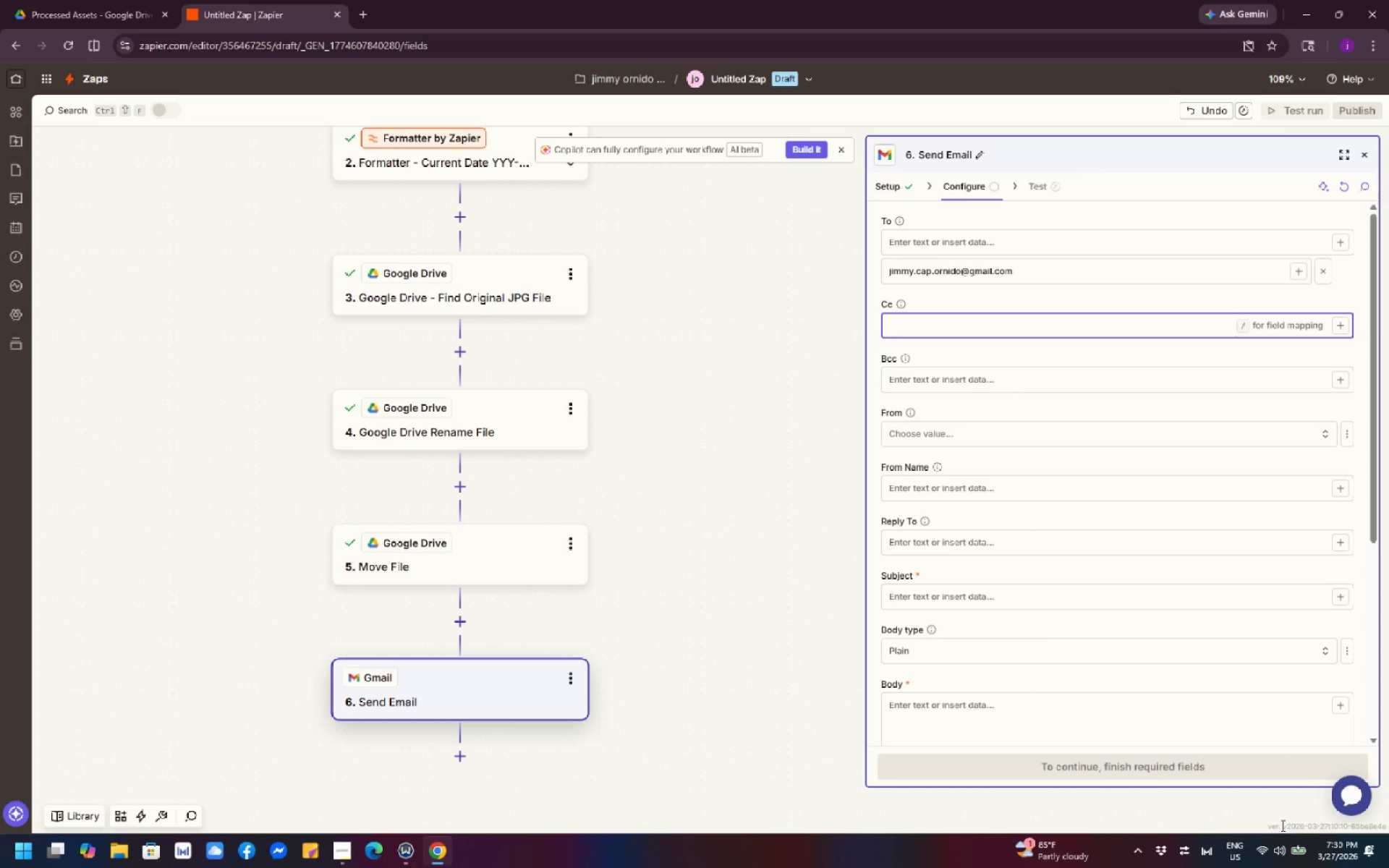 
wait(40.36)
 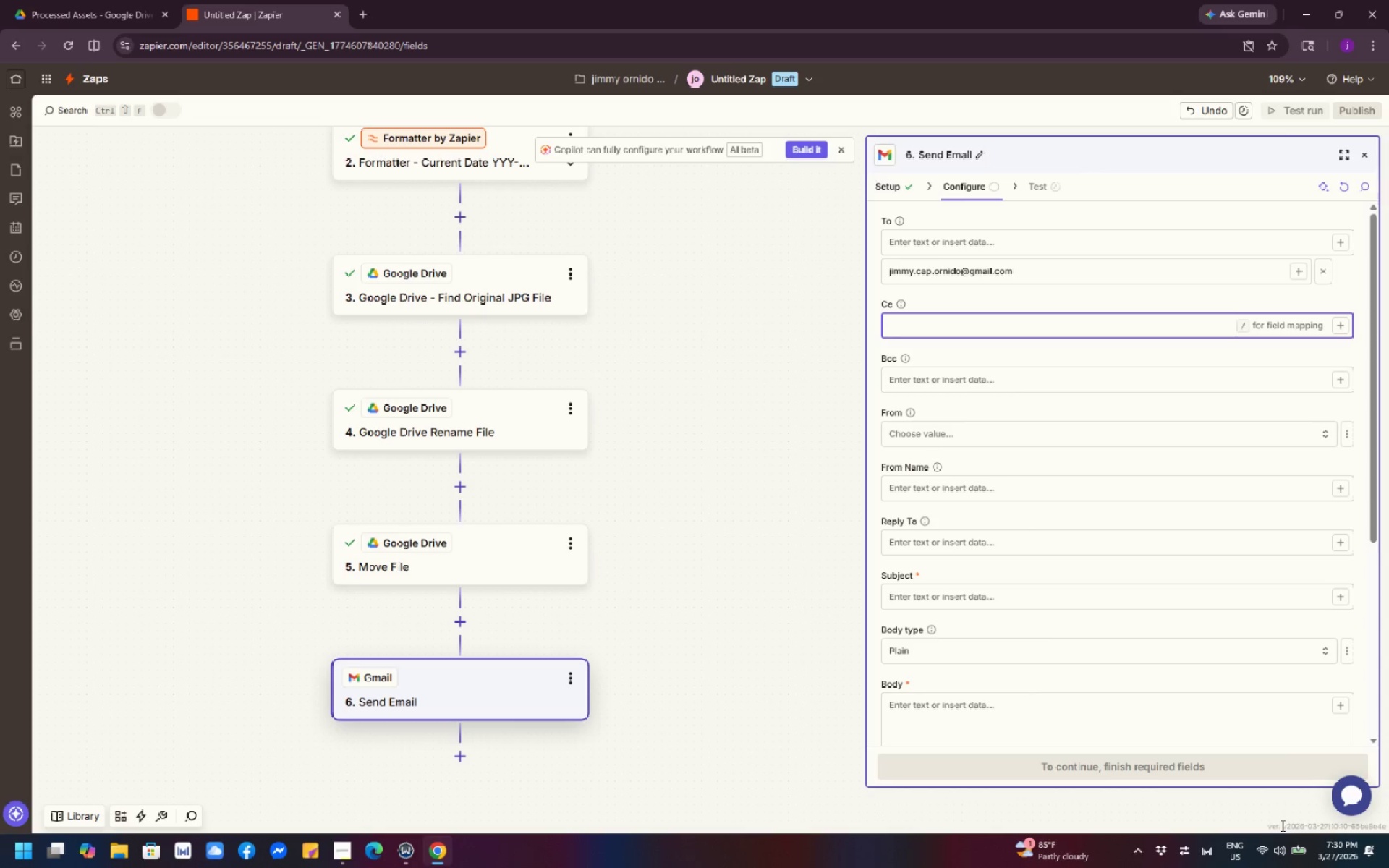 
scroll: coordinate [1046, 451], scroll_direction: up, amount: 11.0
 